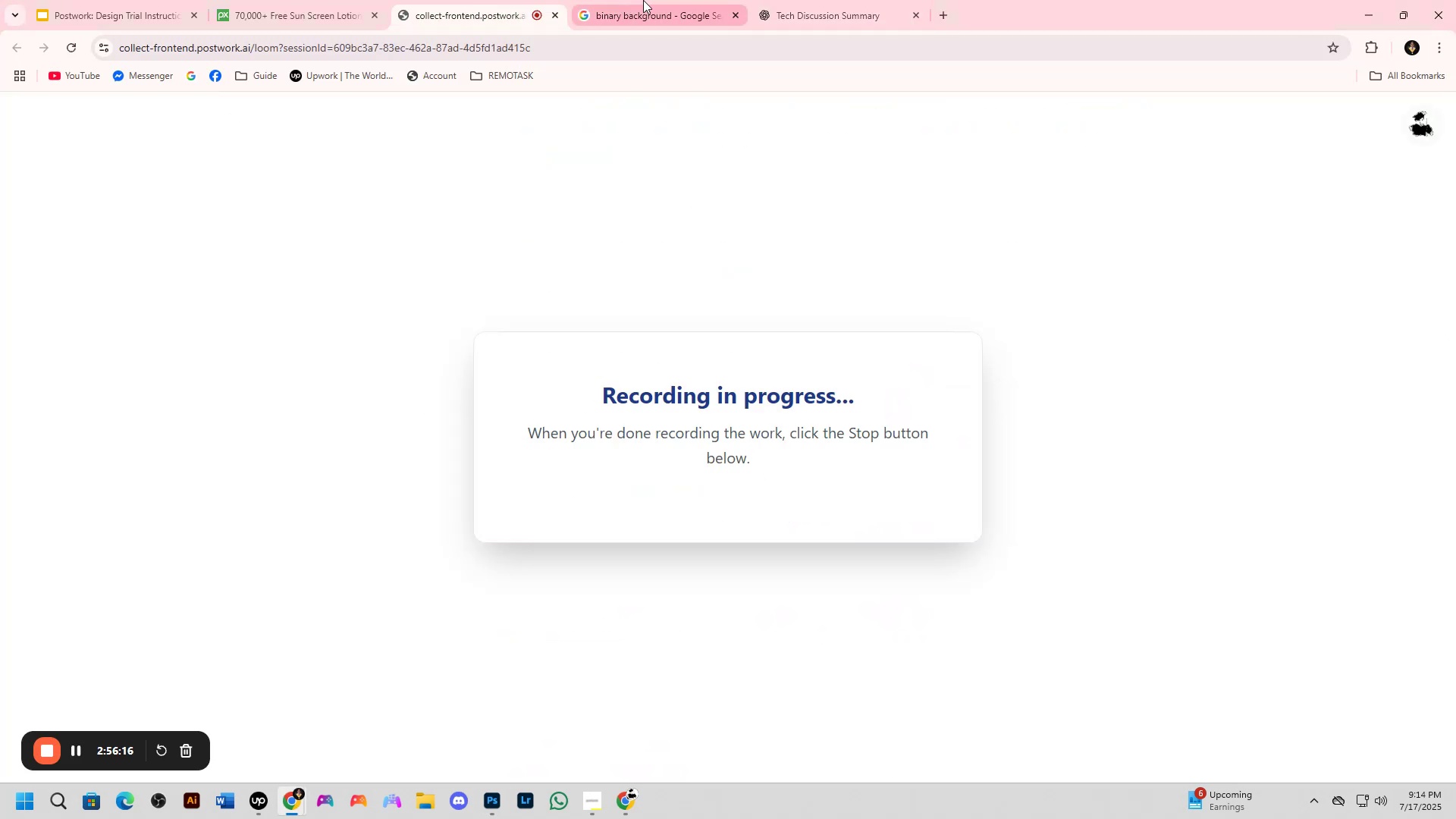 
left_click([657, 0])
 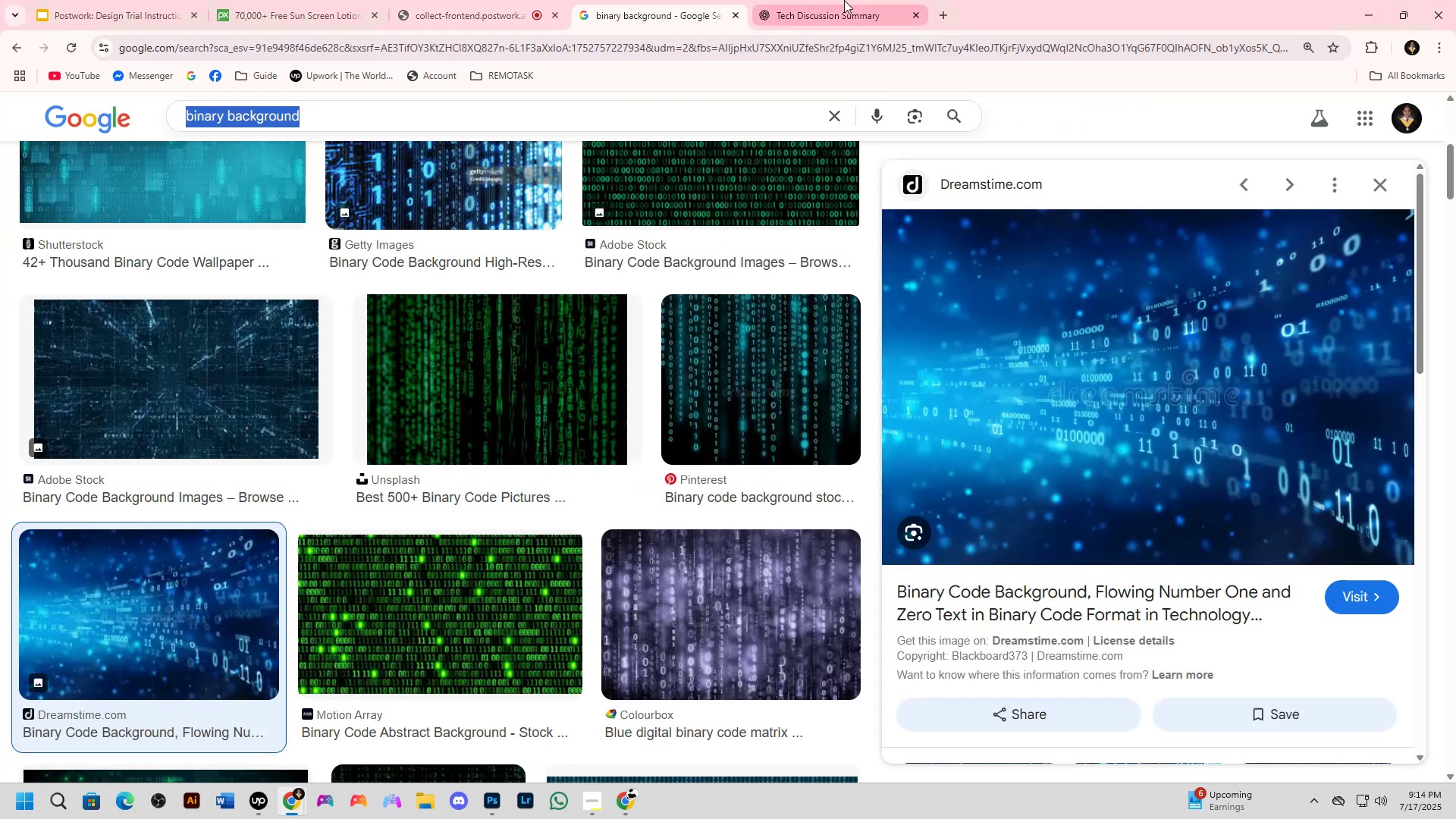 
left_click([844, 0])
 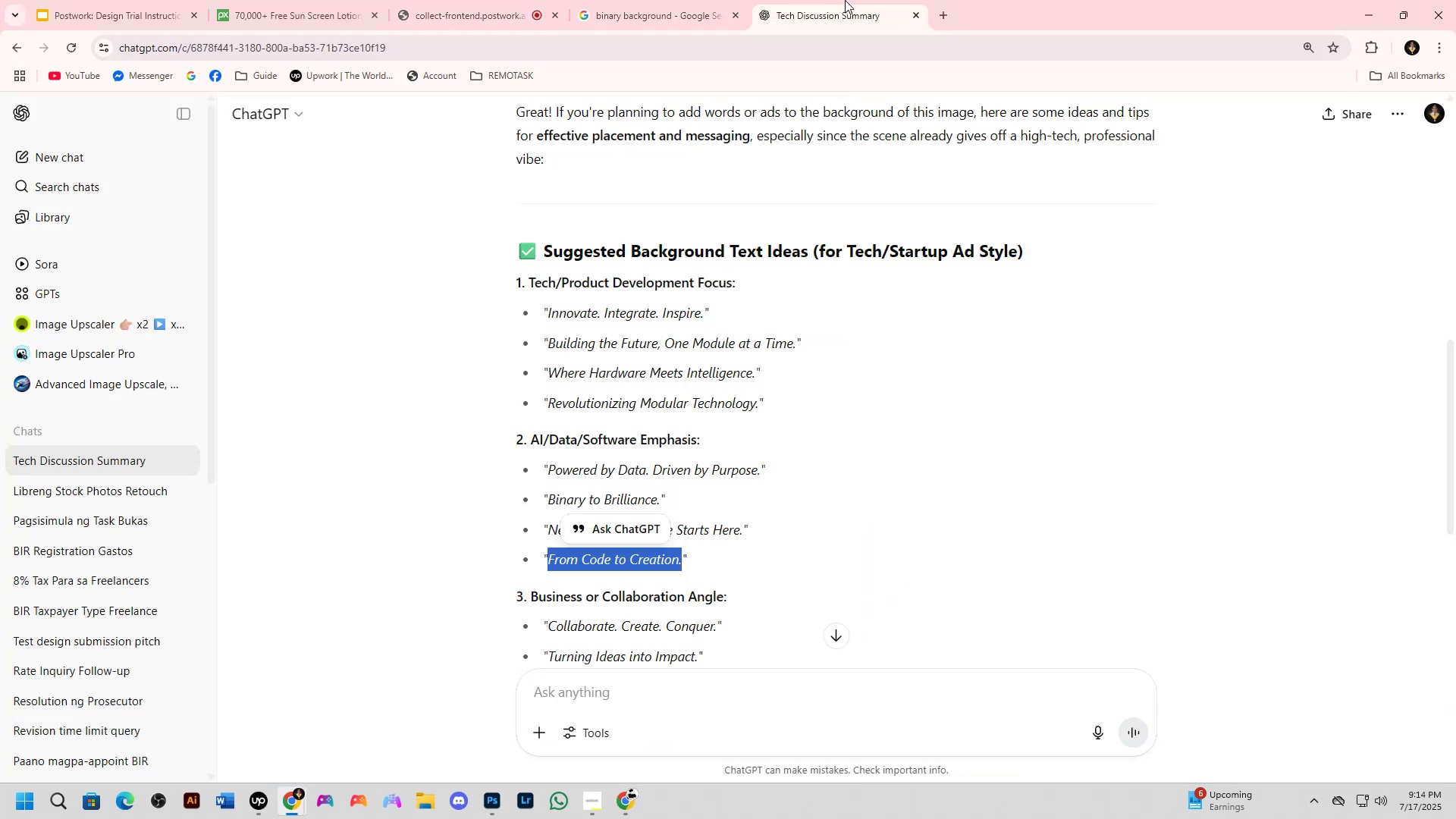 
key(Alt+Tab)
 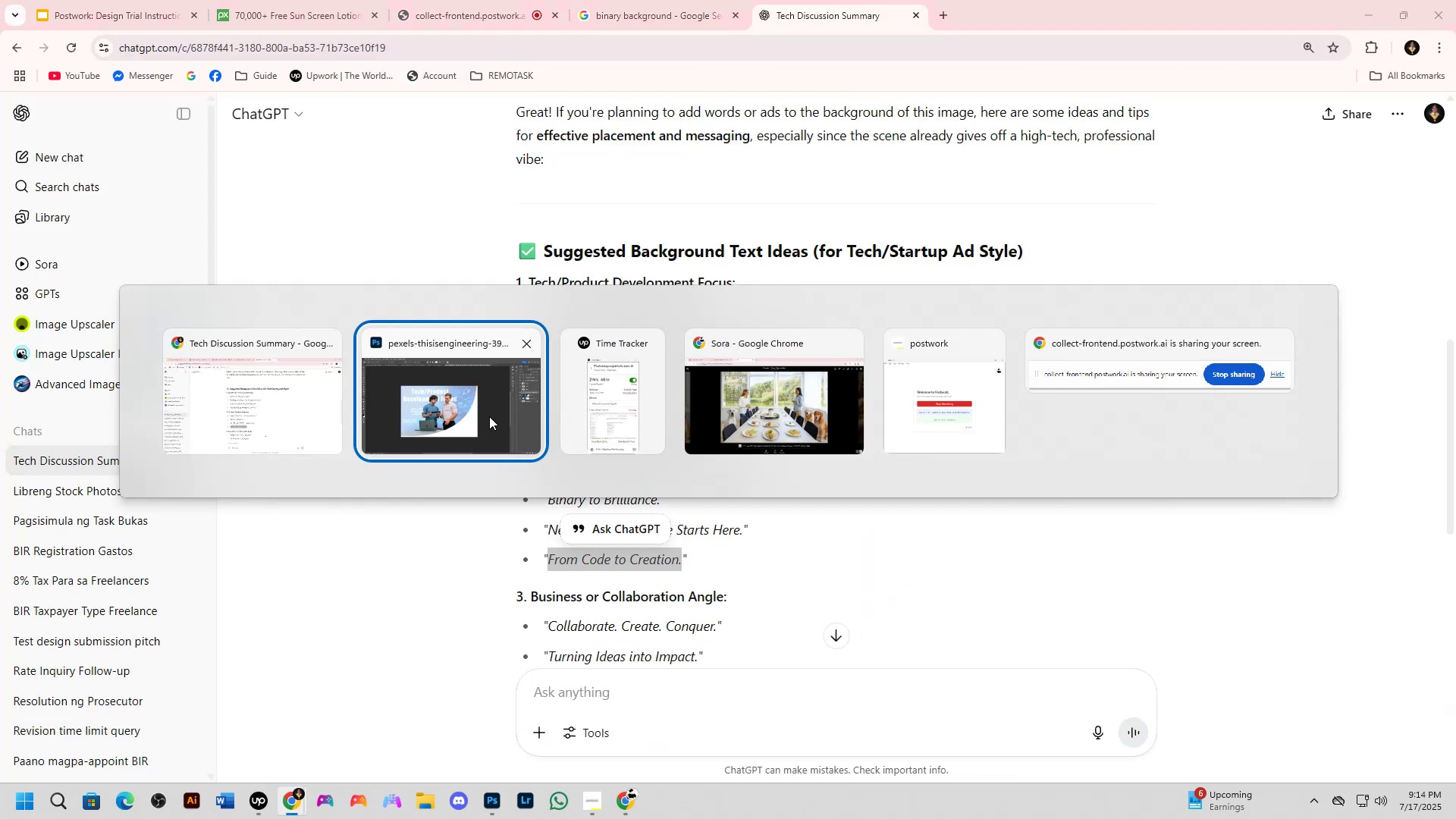 
left_click([601, 421])
 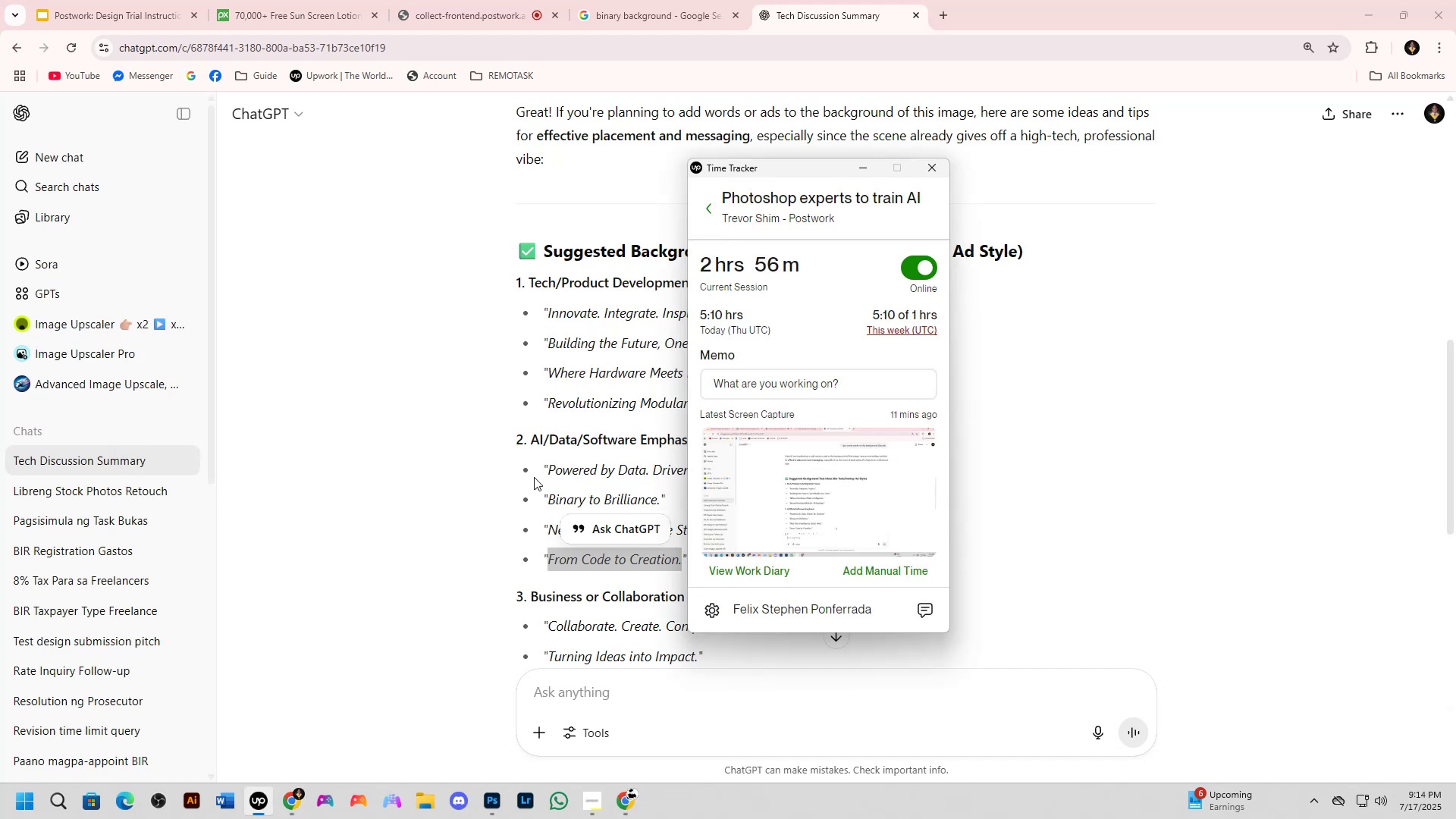 
key(Alt+AltLeft)
 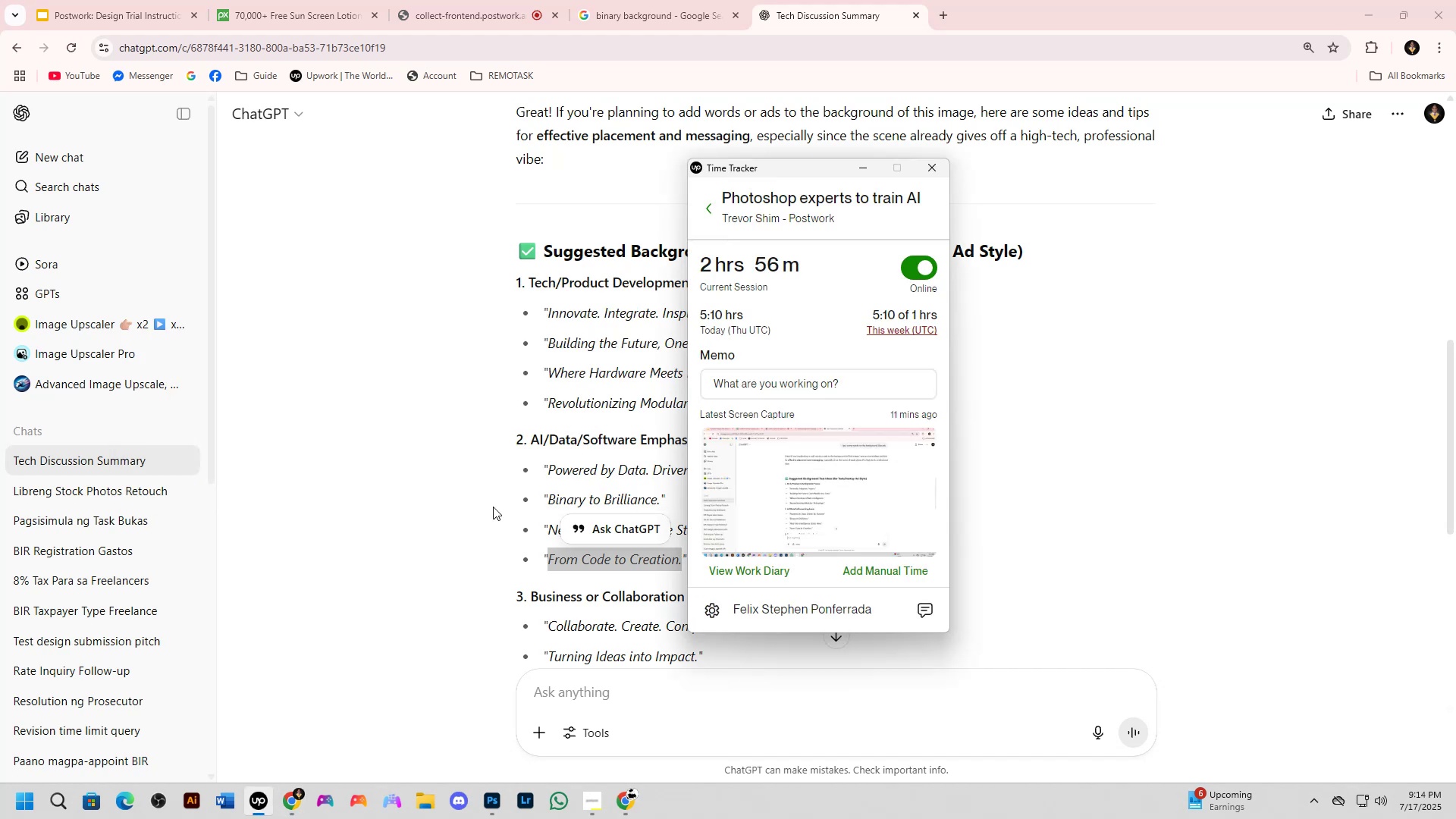 
key(Alt+Tab)
 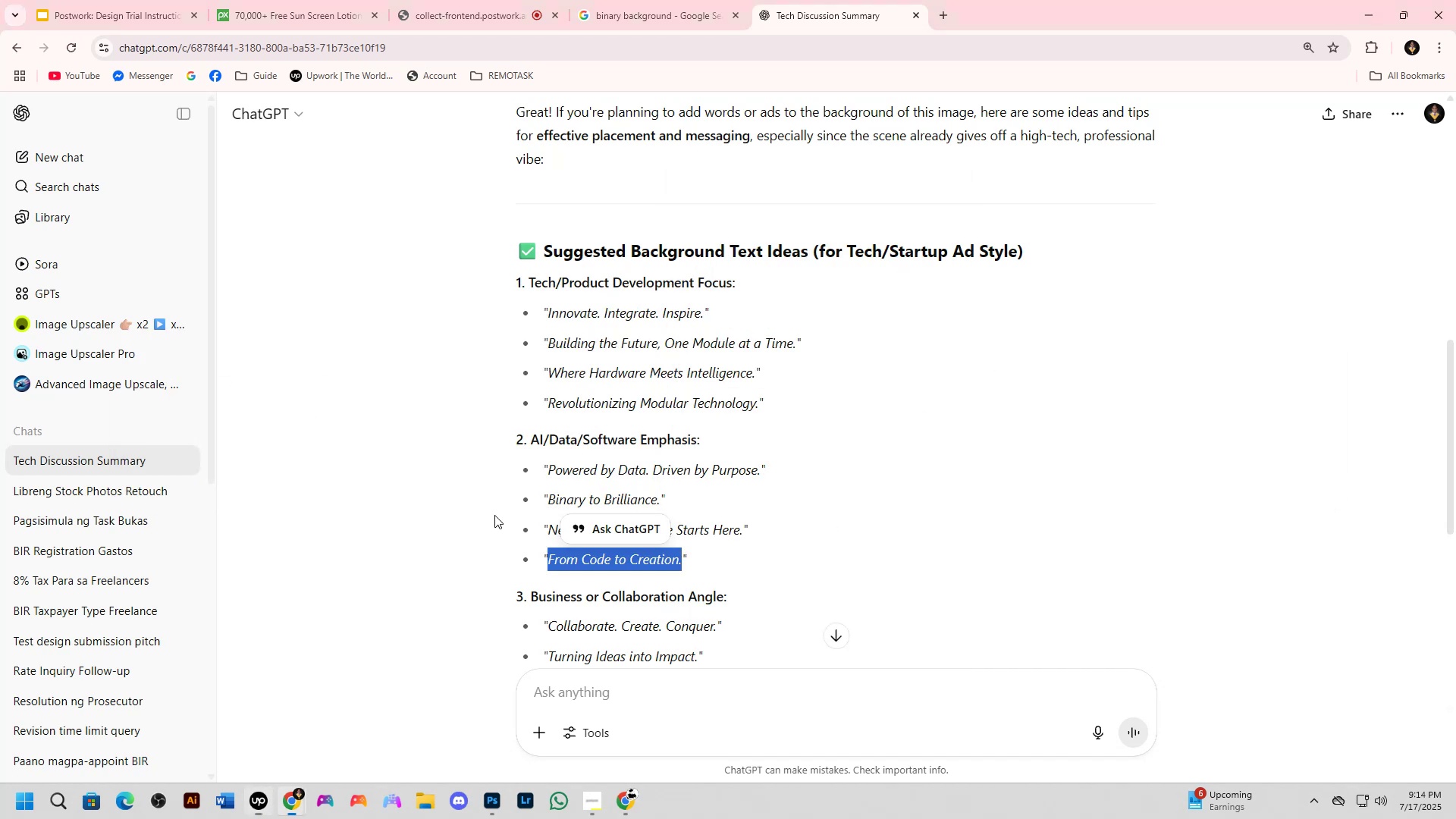 
key(Alt+AltLeft)
 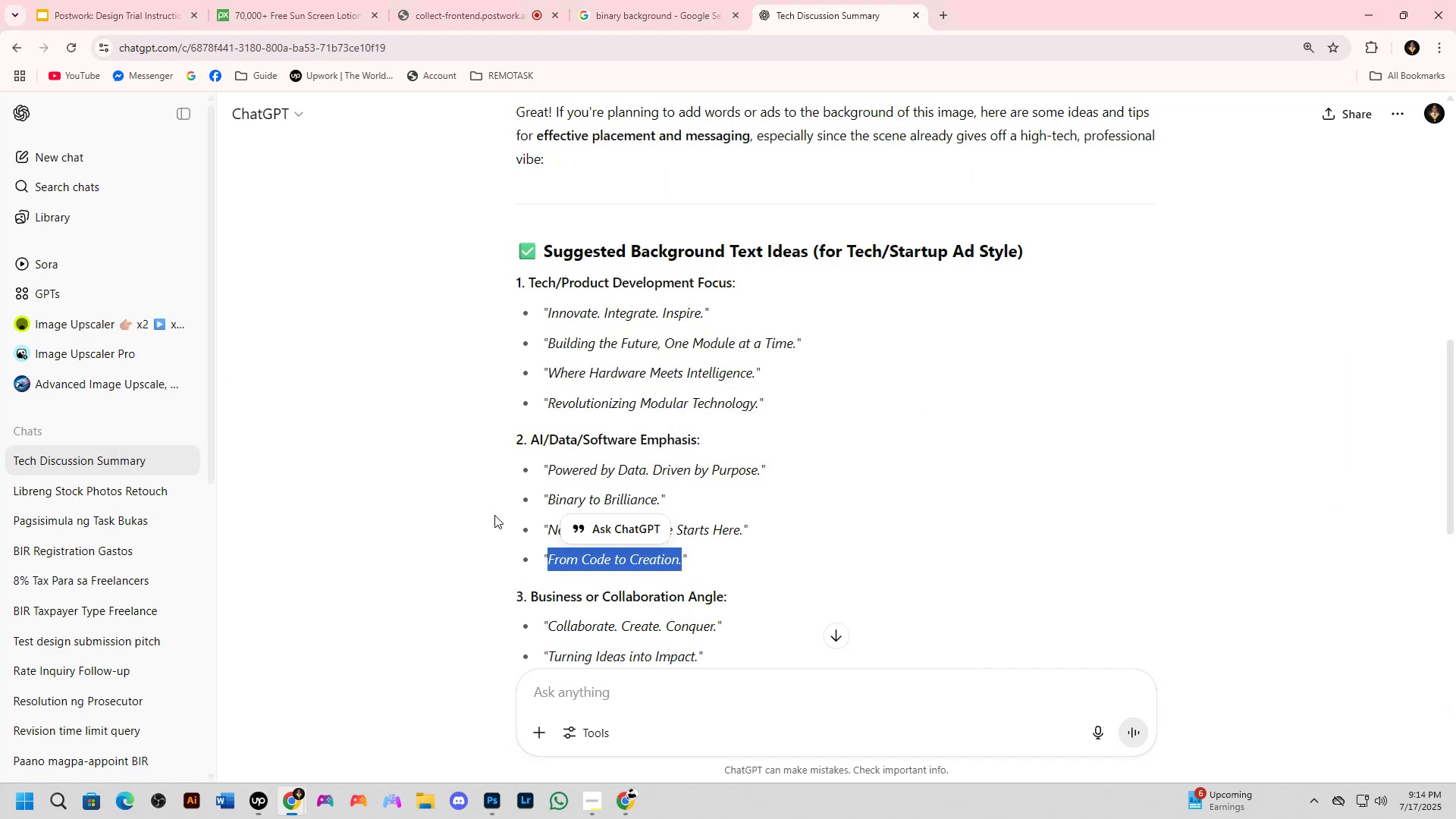 
key(Alt+Tab)
 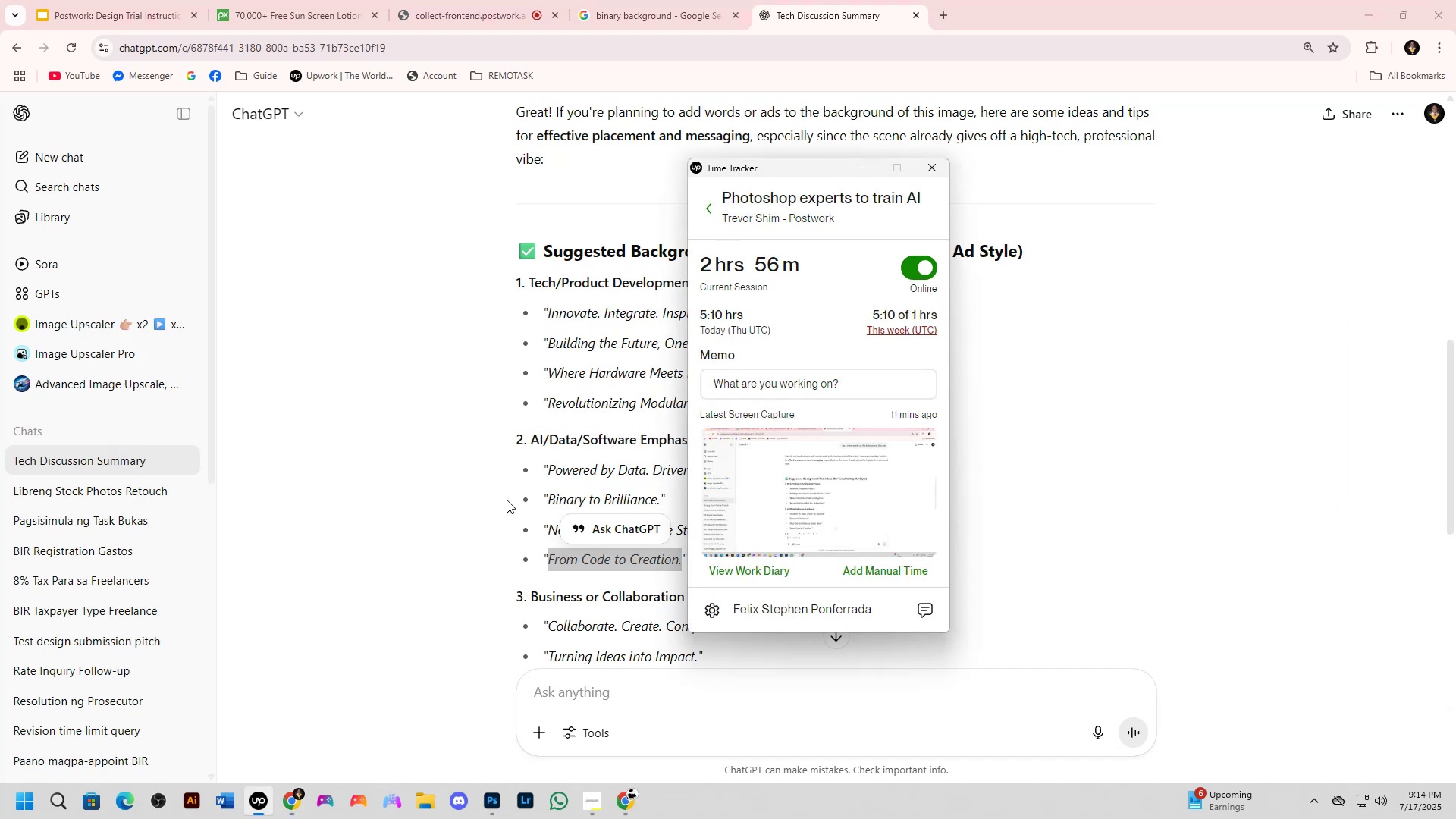 
key(Alt+AltLeft)
 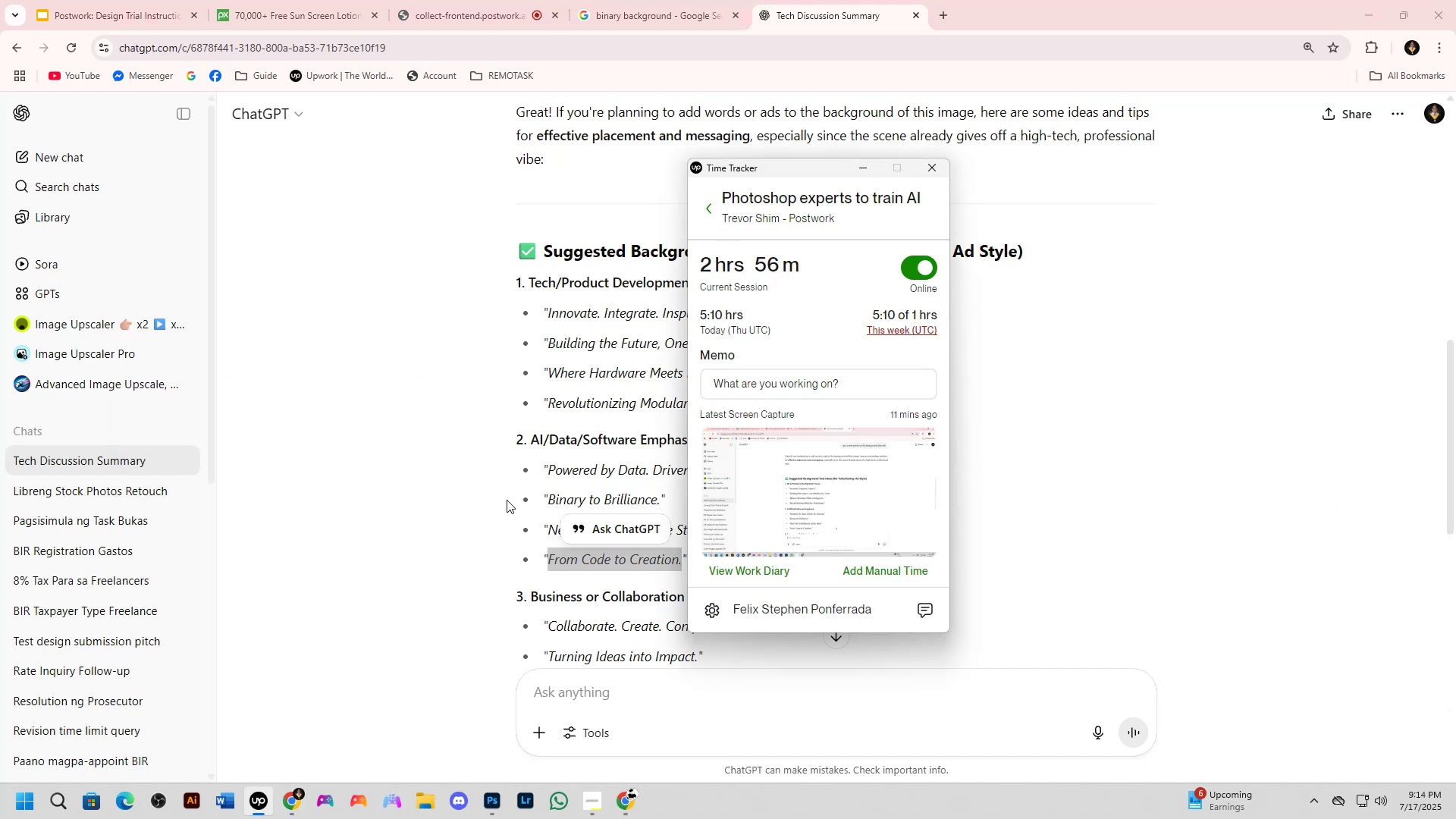 
key(Alt+Tab)
 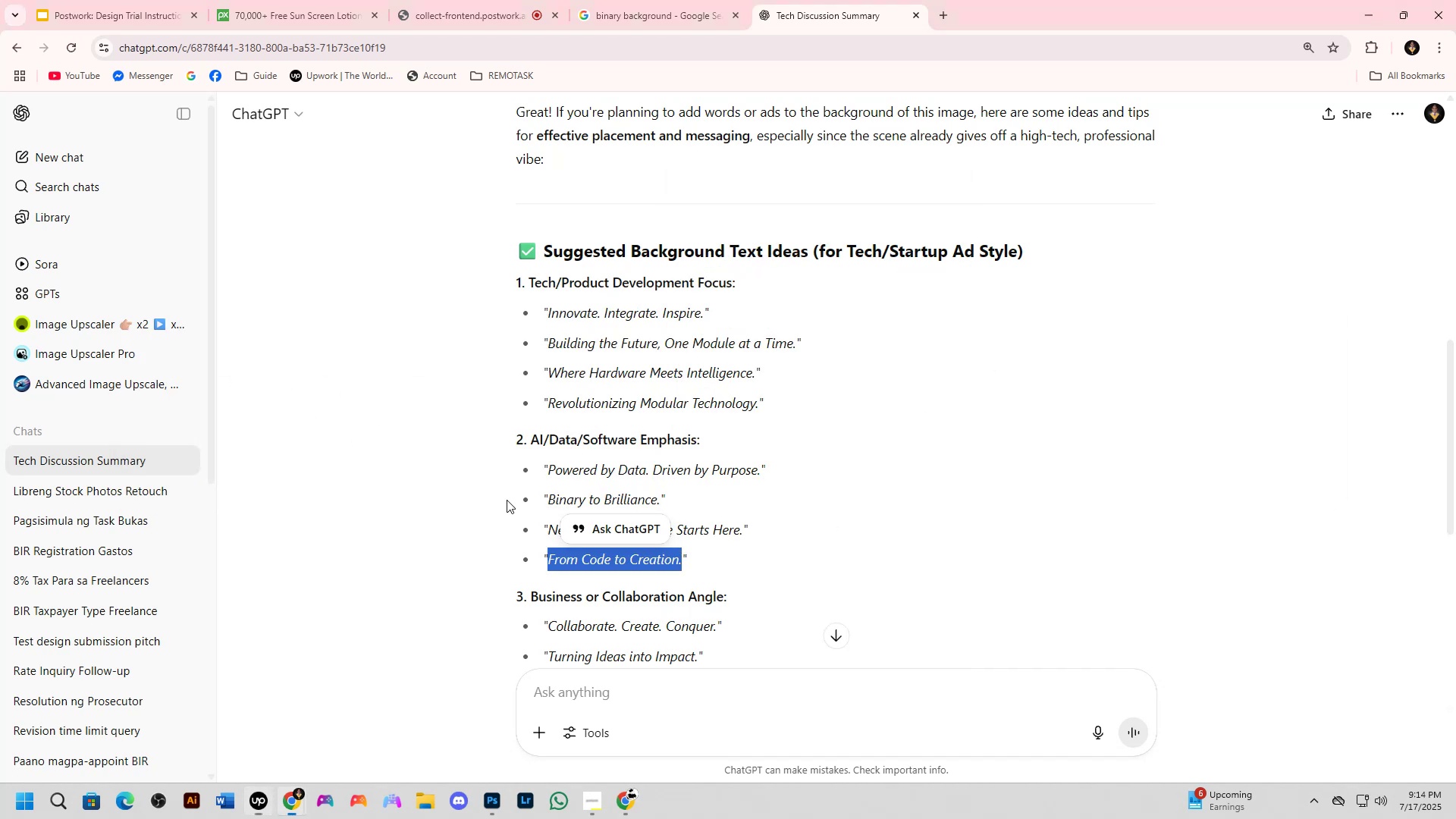 
key(Alt+Tab)
 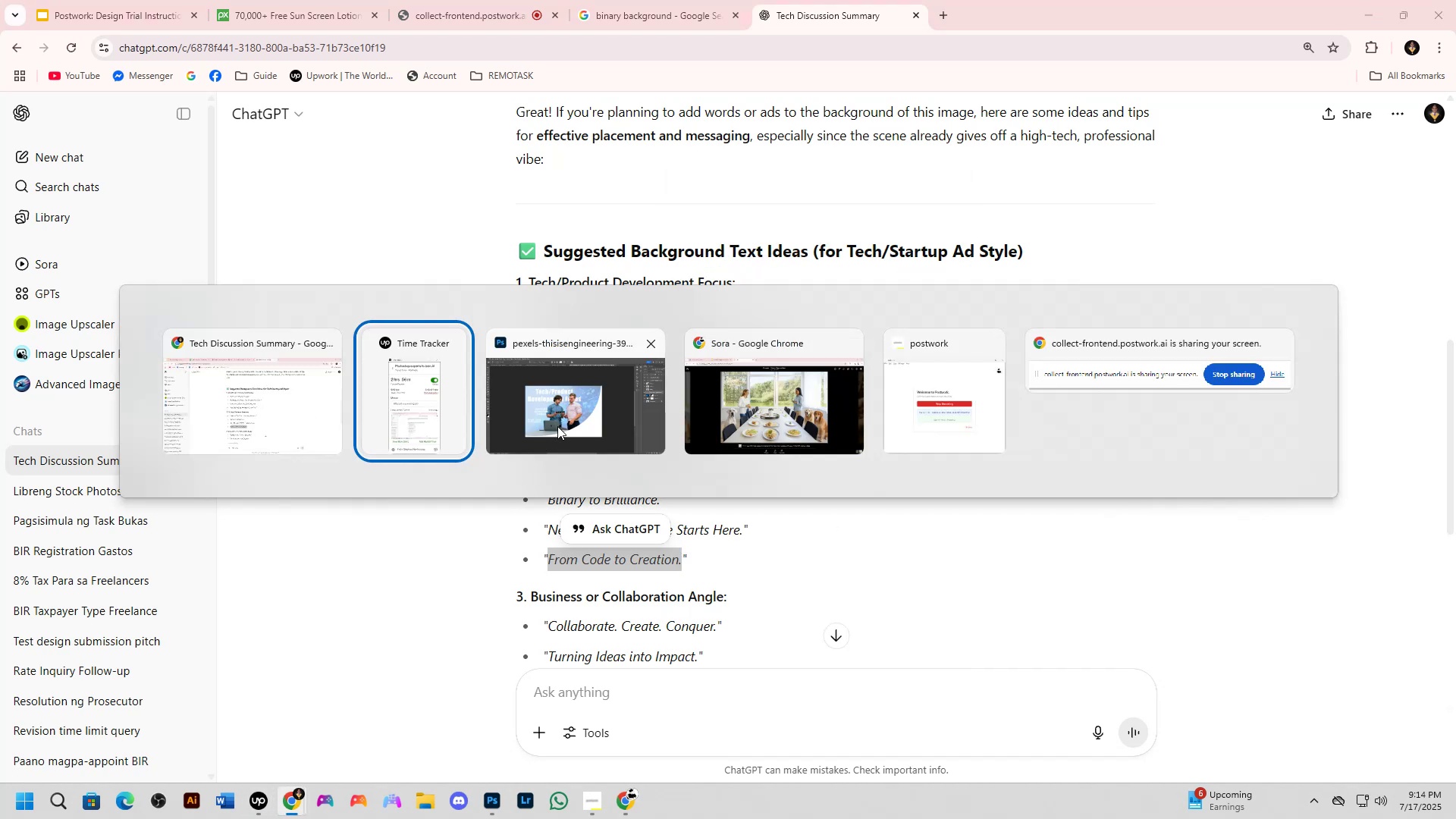 
left_click([557, 425])
 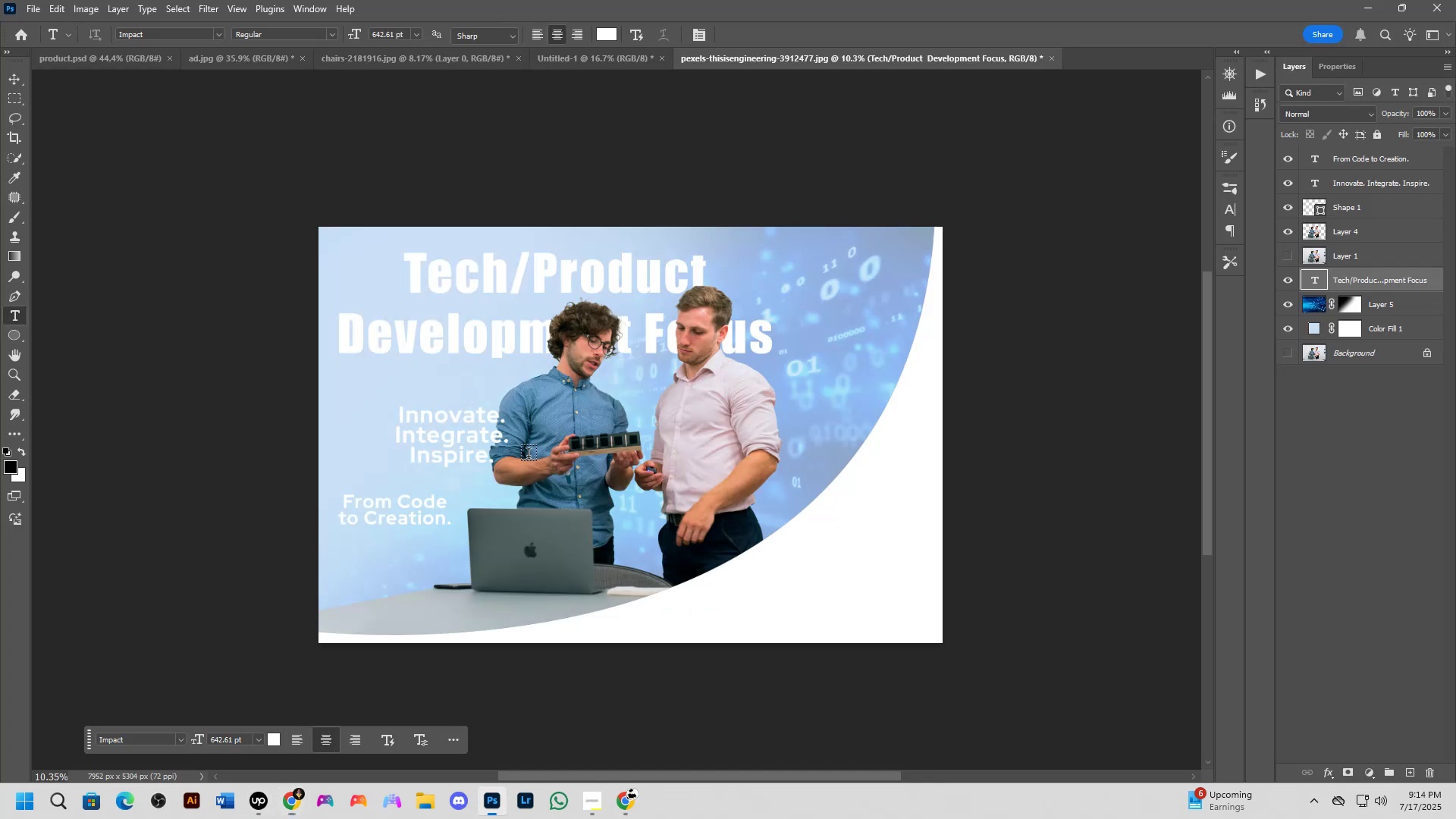 
key(Shift+ShiftLeft)
 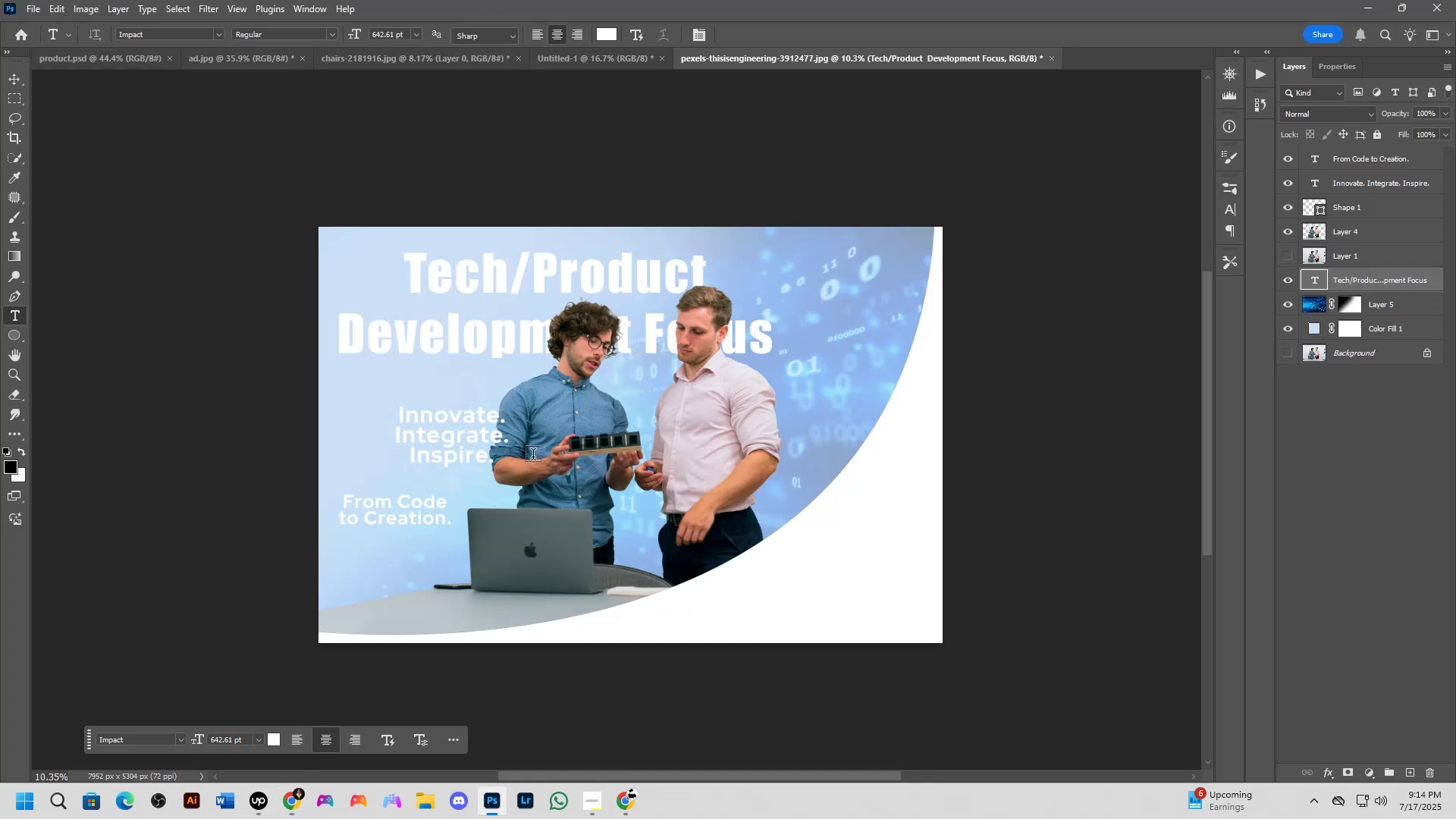 
scroll: coordinate [548, 452], scroll_direction: up, amount: 1.0
 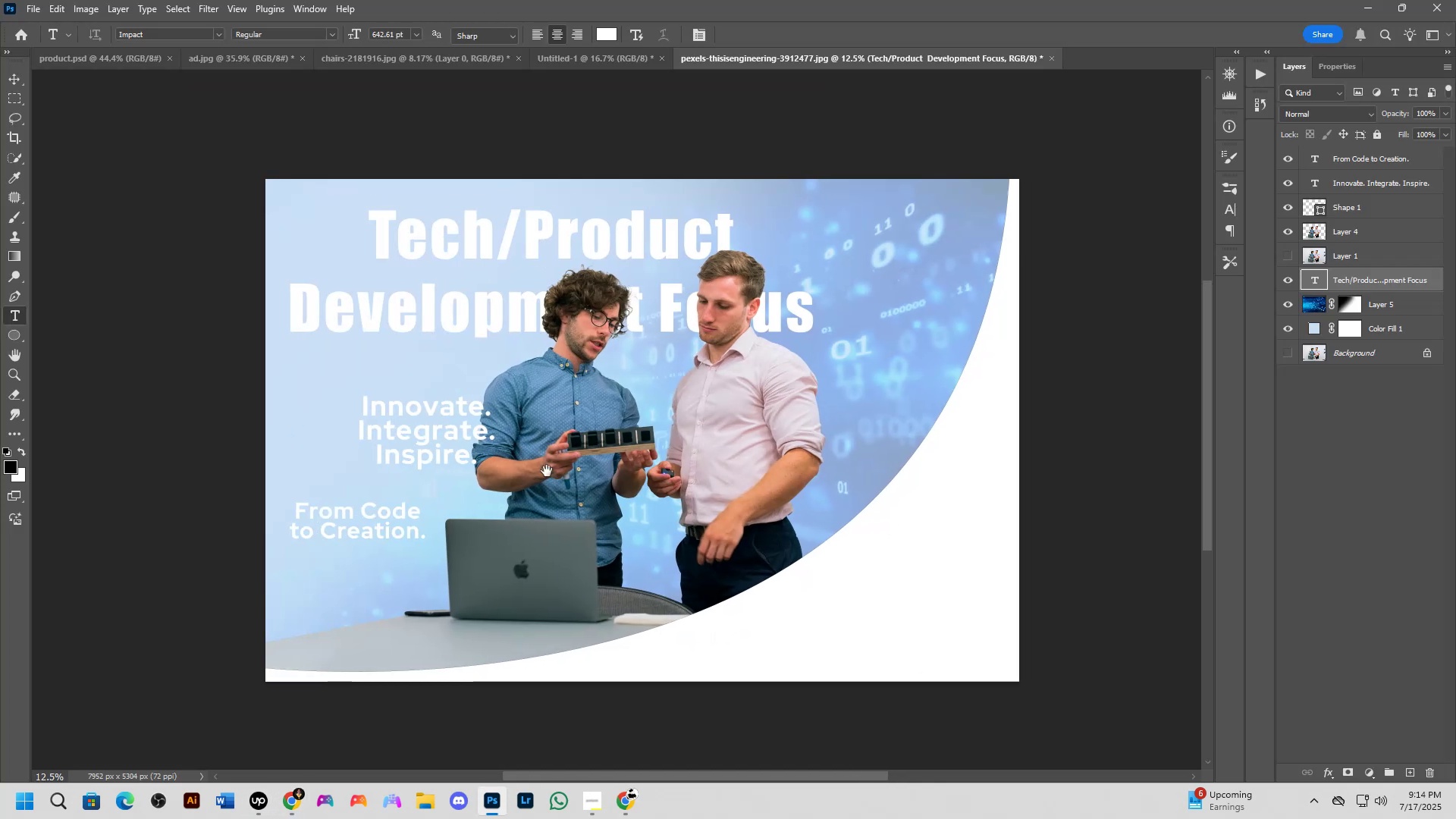 
key(Shift+ShiftLeft)
 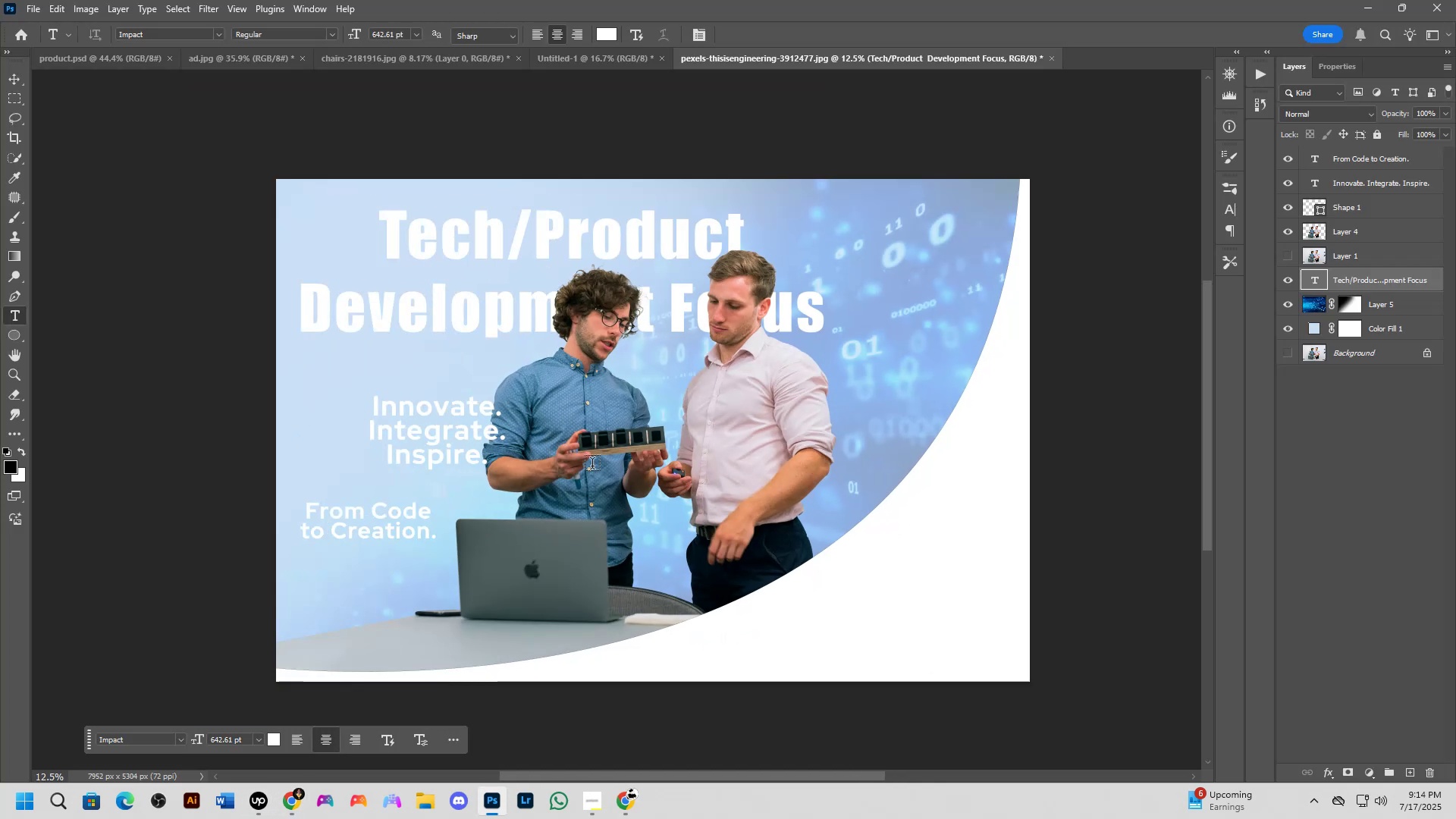 
hold_key(key=Space, duration=0.53)
 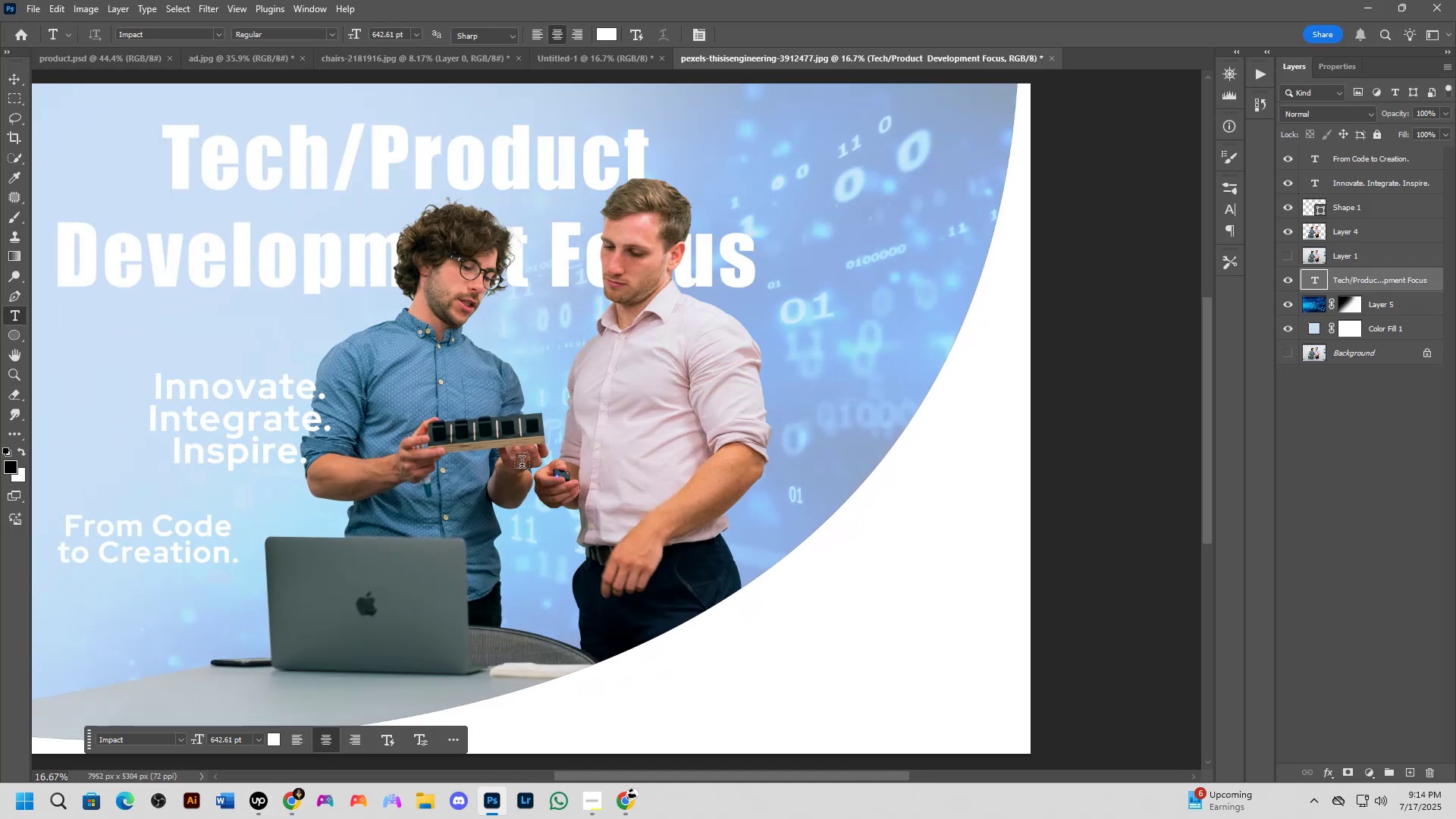 
key(Shift+ShiftLeft)
 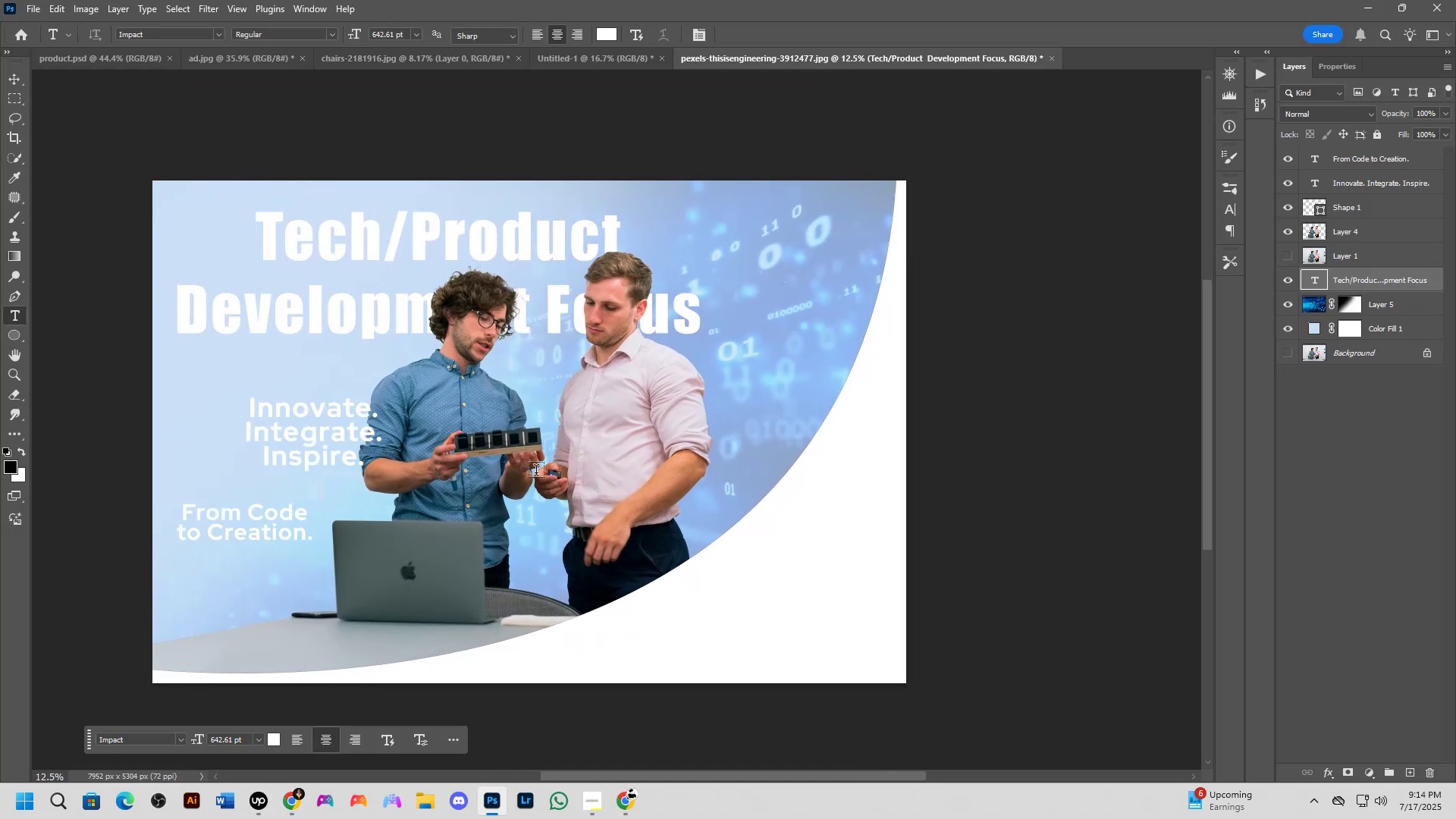 
scroll: coordinate [535, 472], scroll_direction: up, amount: 1.0
 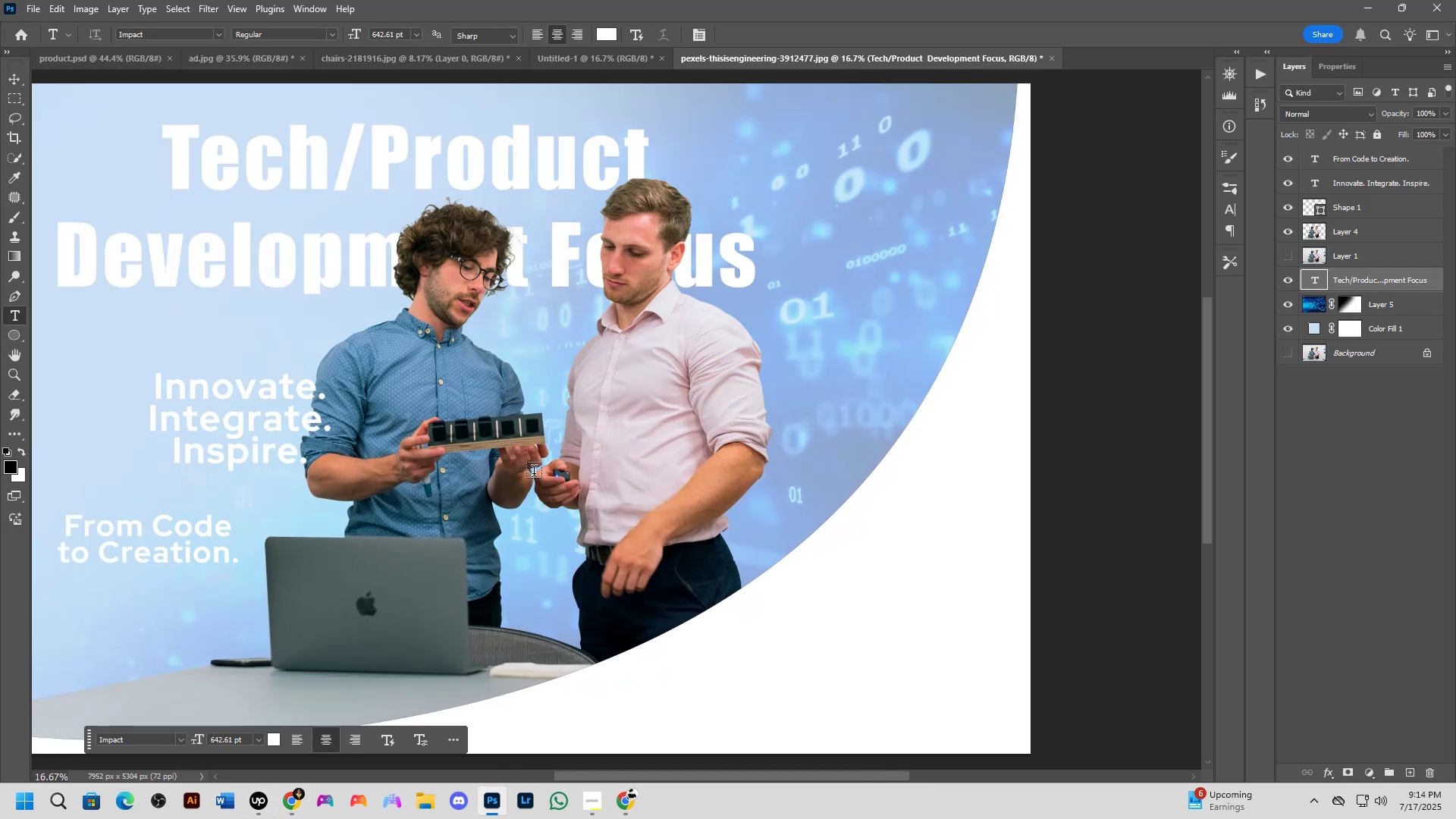 
hold_key(key=Space, duration=1.26)
 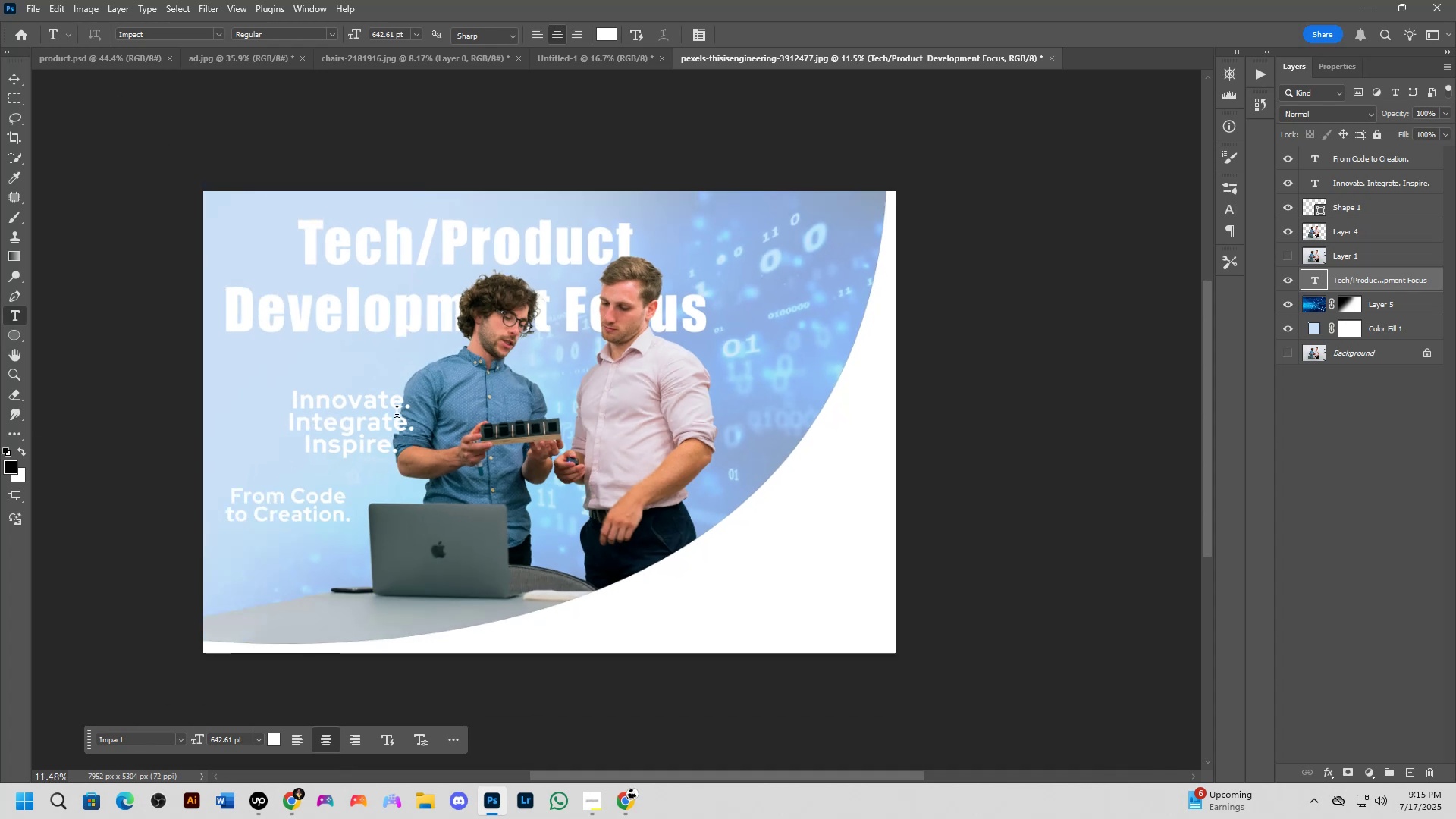 
wait(20.12)
 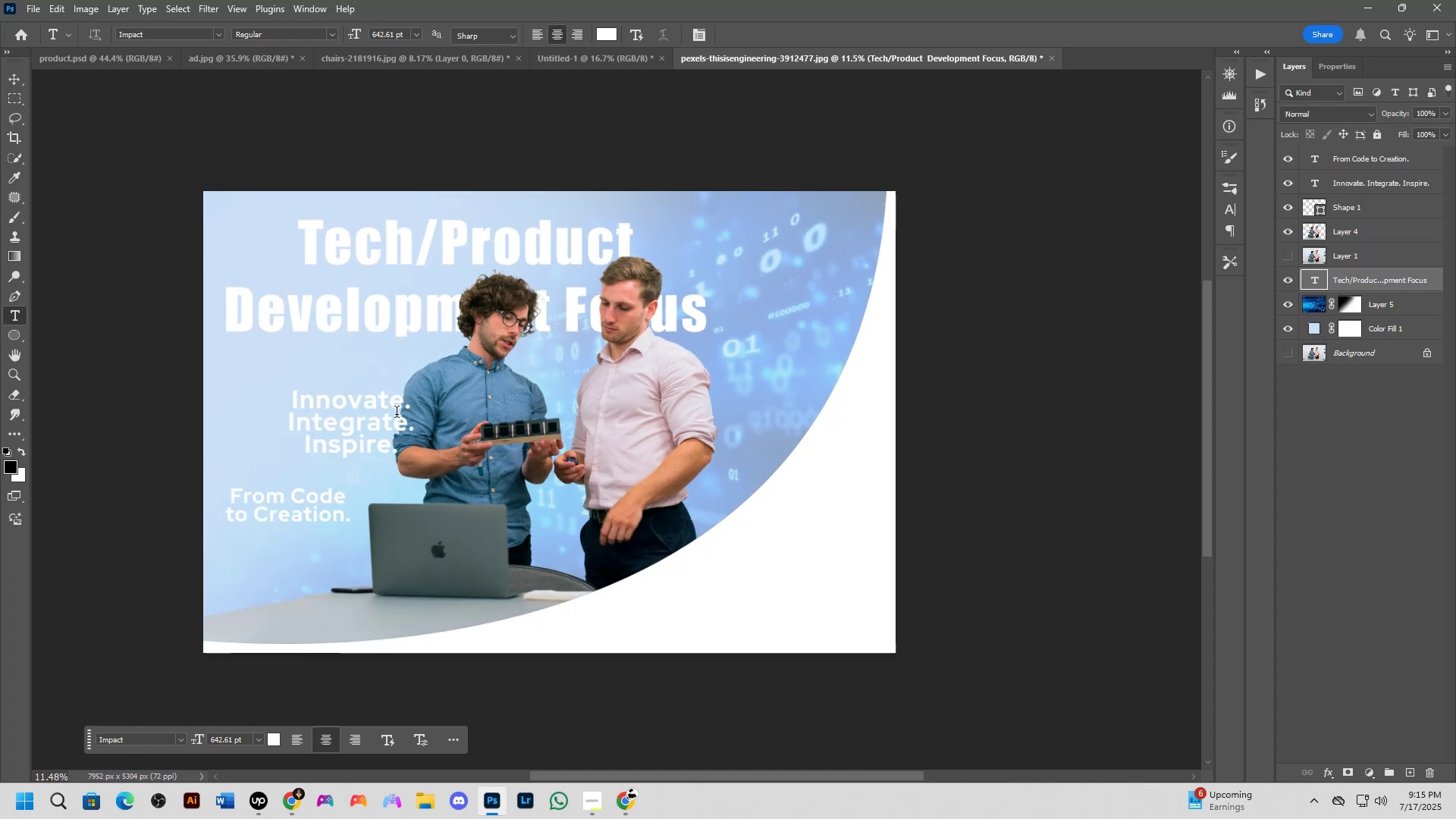 
key(Space)
 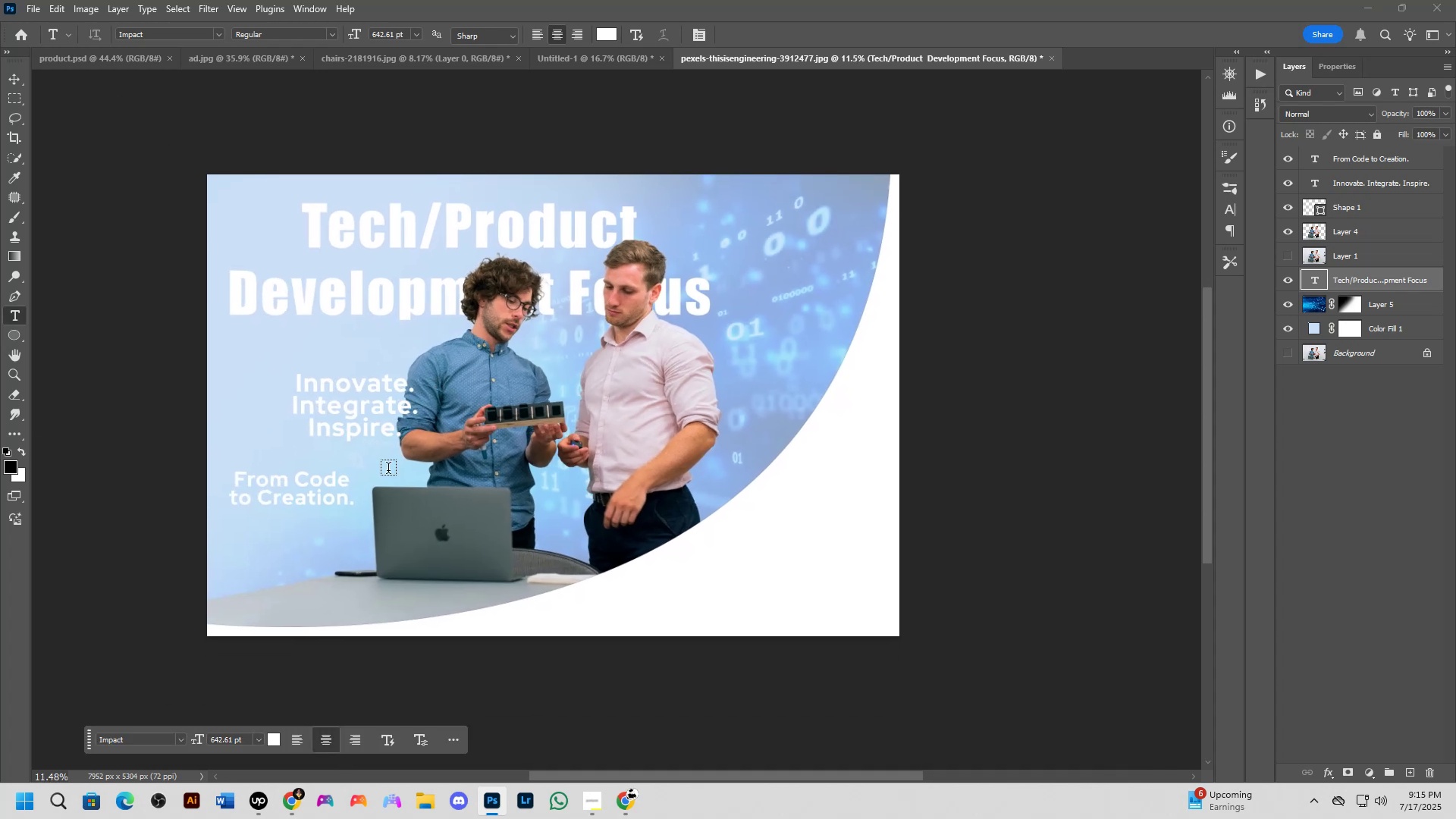 
scroll: coordinate [384, 410], scroll_direction: down, amount: 4.0
 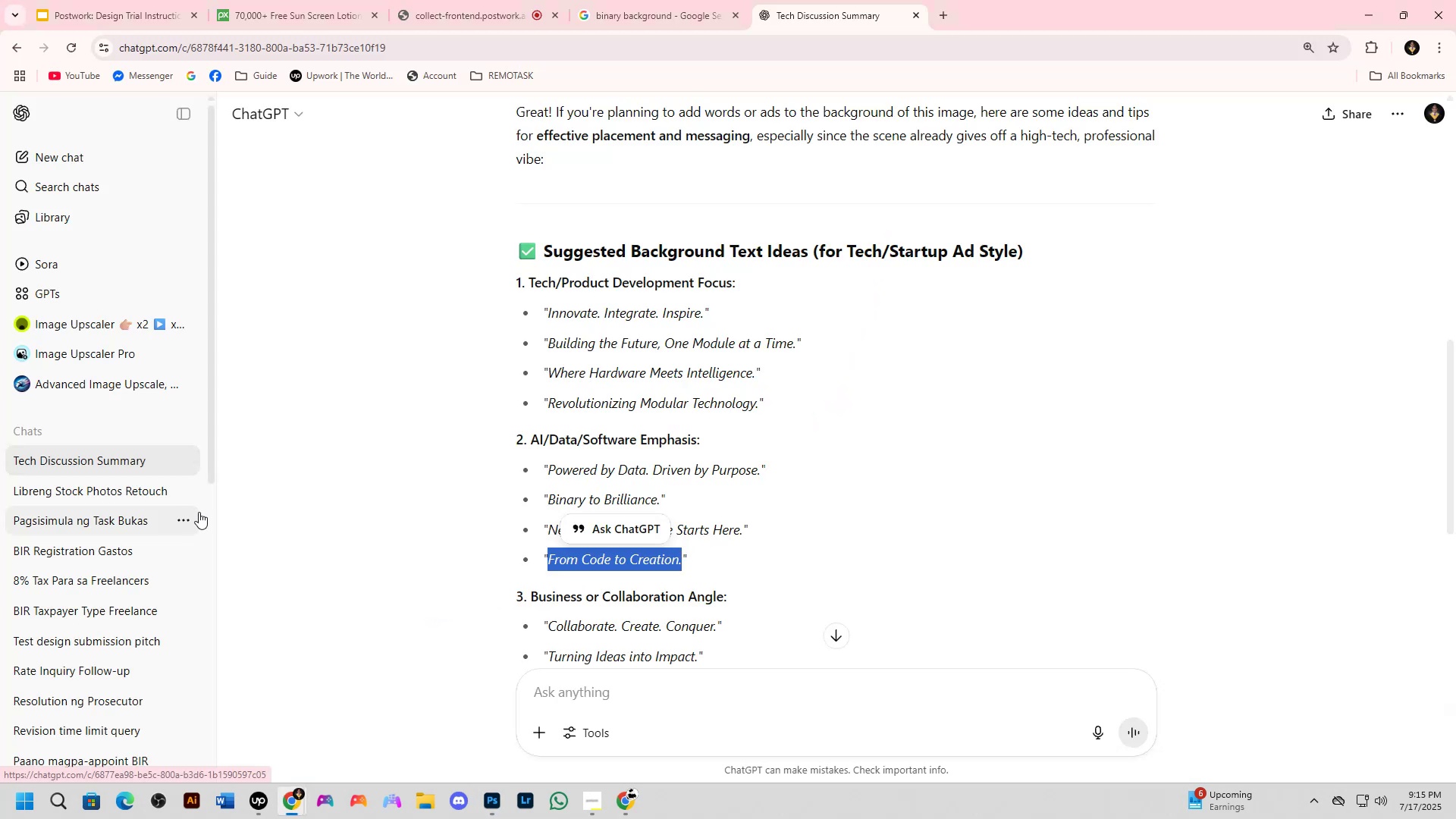 
hold_key(key=Space, duration=1.58)
 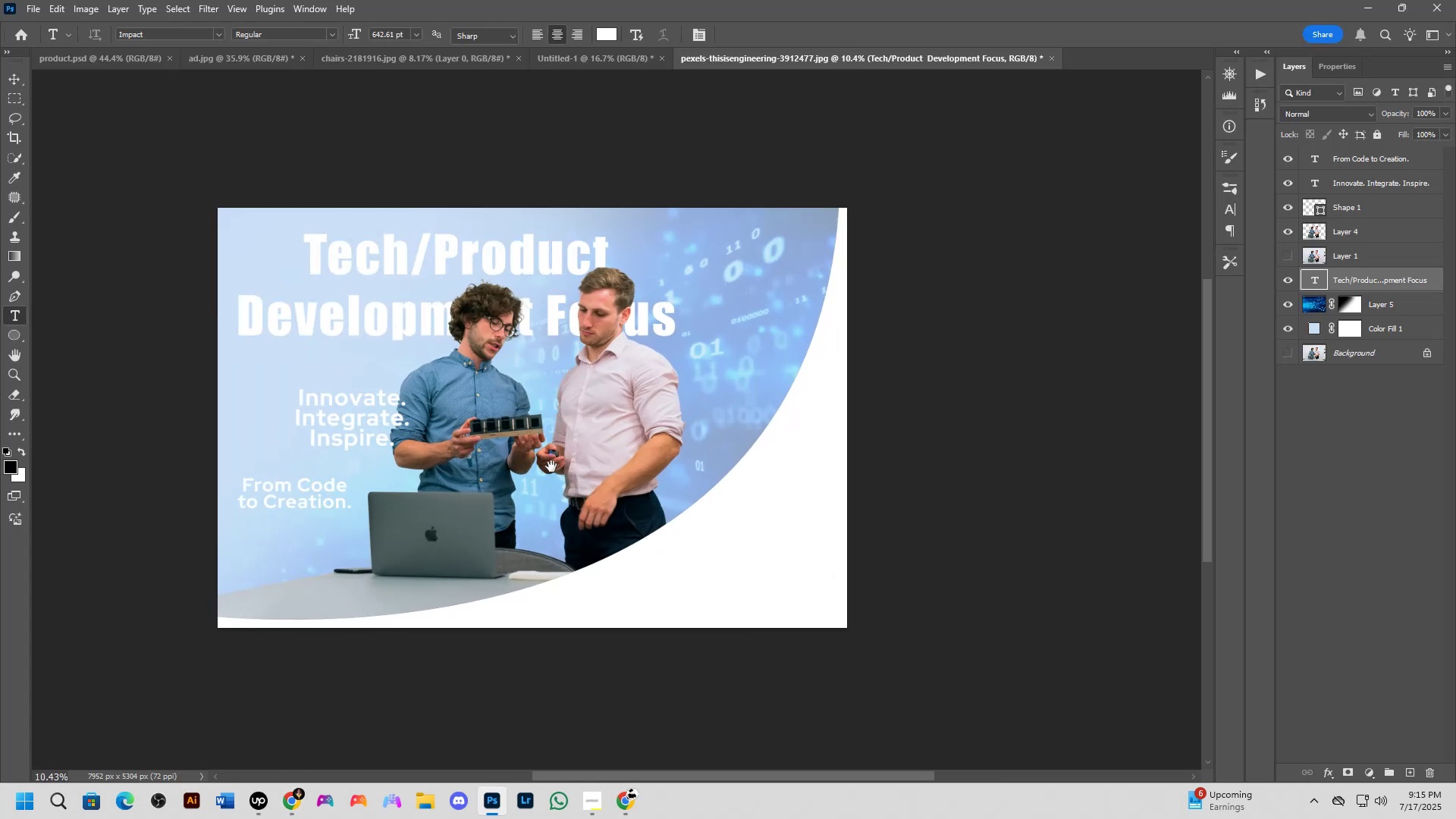 
key(Tab)
 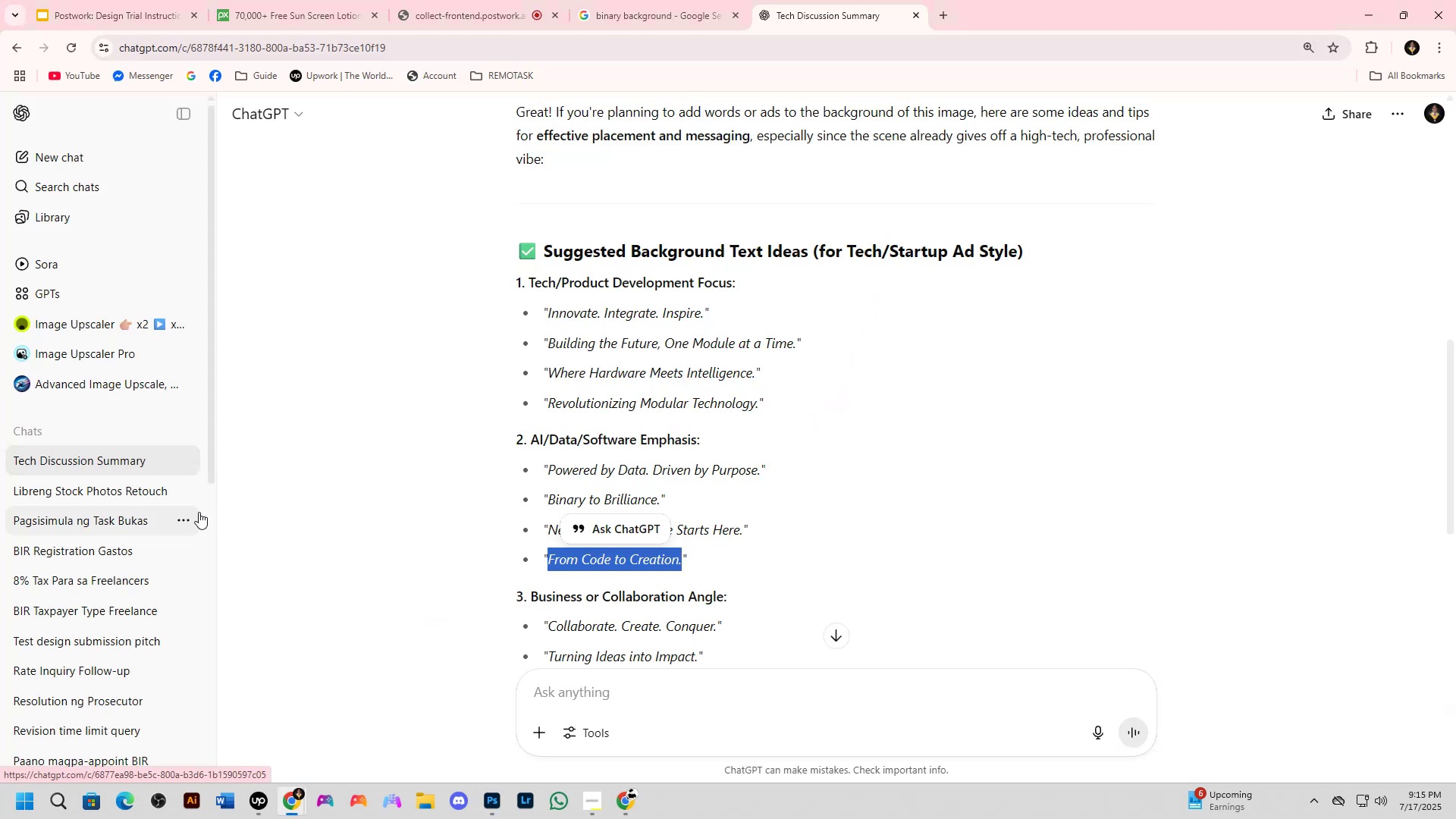 
key(Alt+AltLeft)
 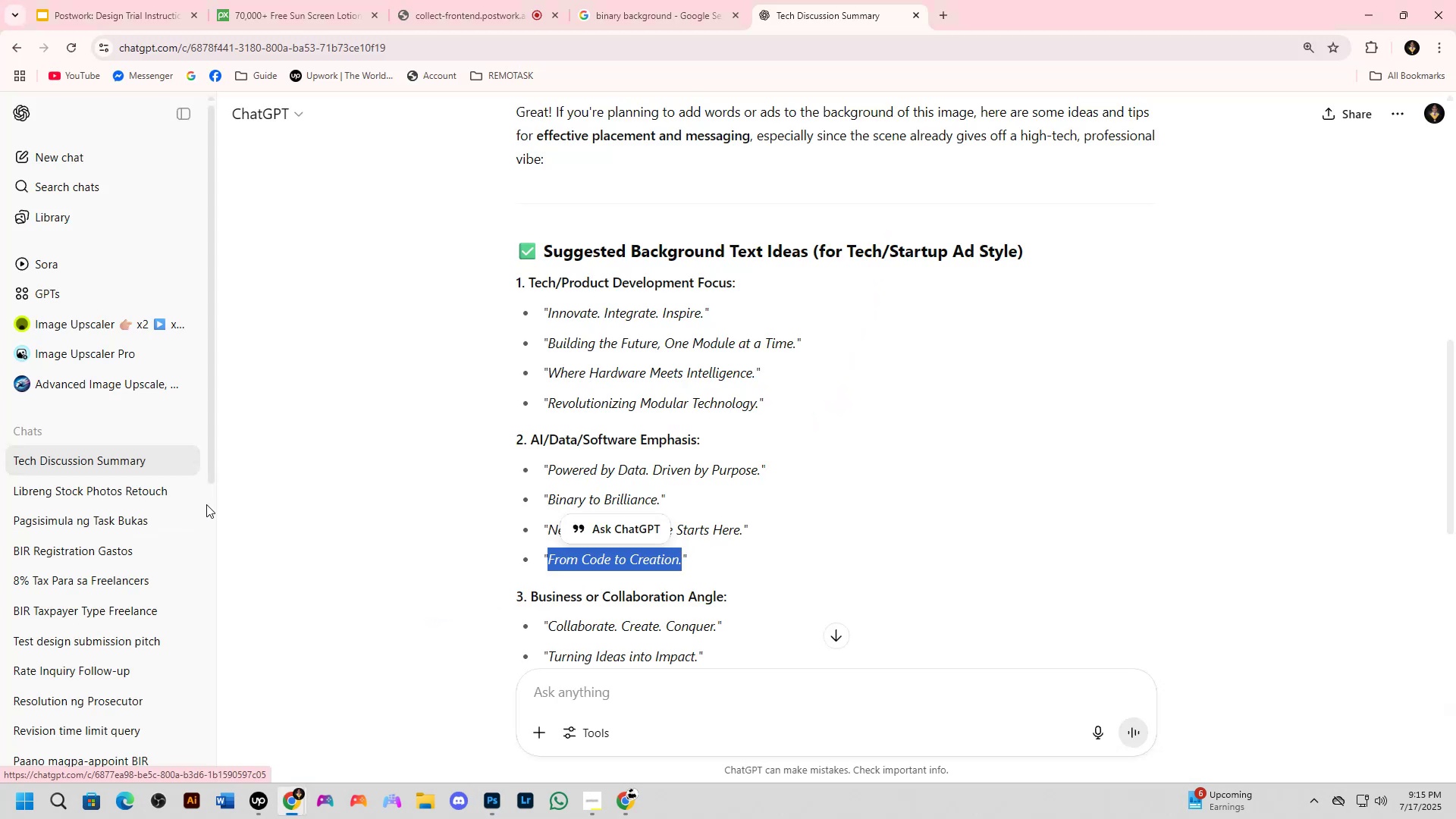 
key(Alt+Tab)
 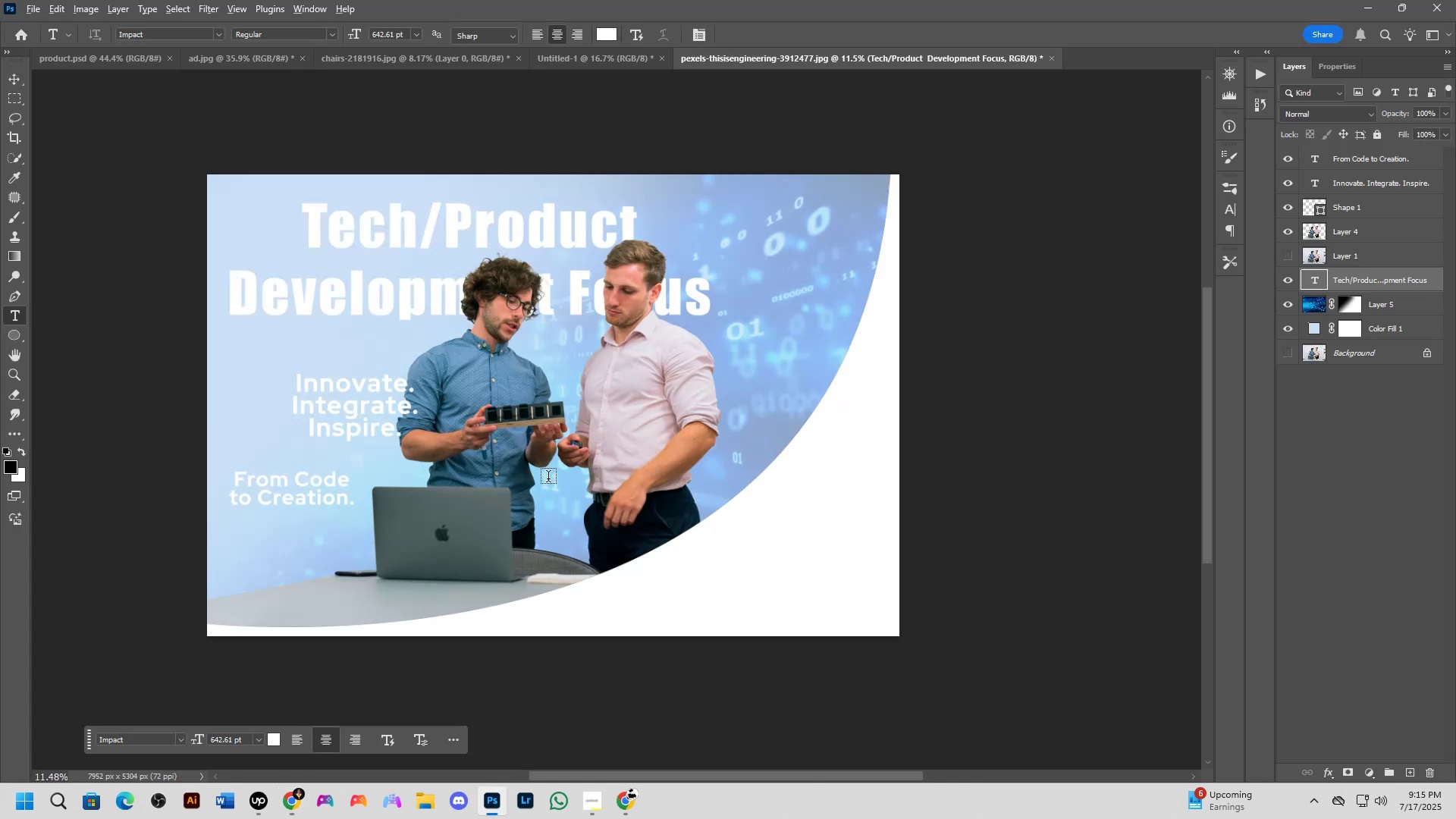 
scroll: coordinate [553, 469], scroll_direction: down, amount: 1.0
 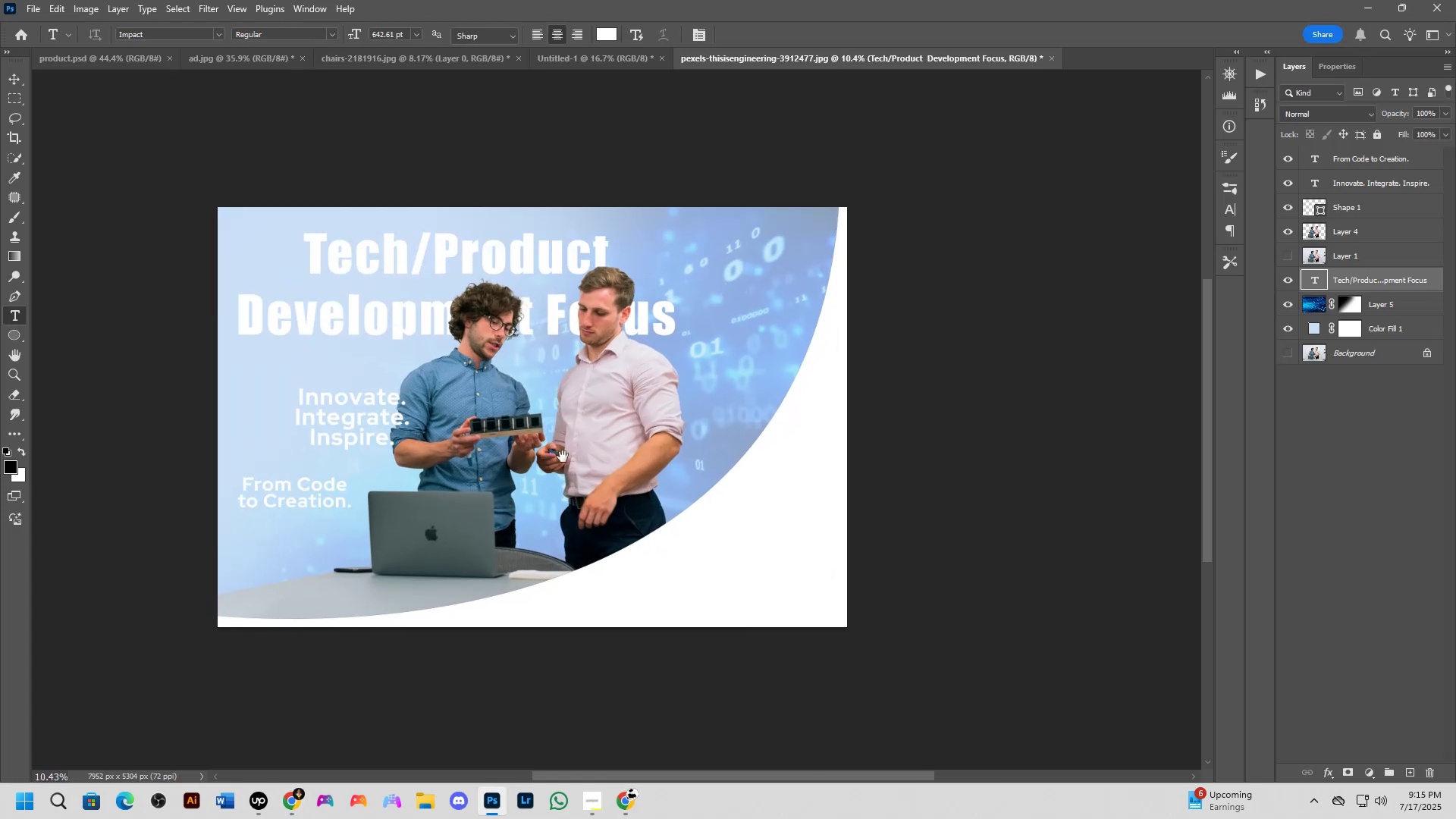 
hold_key(key=Space, duration=0.65)
 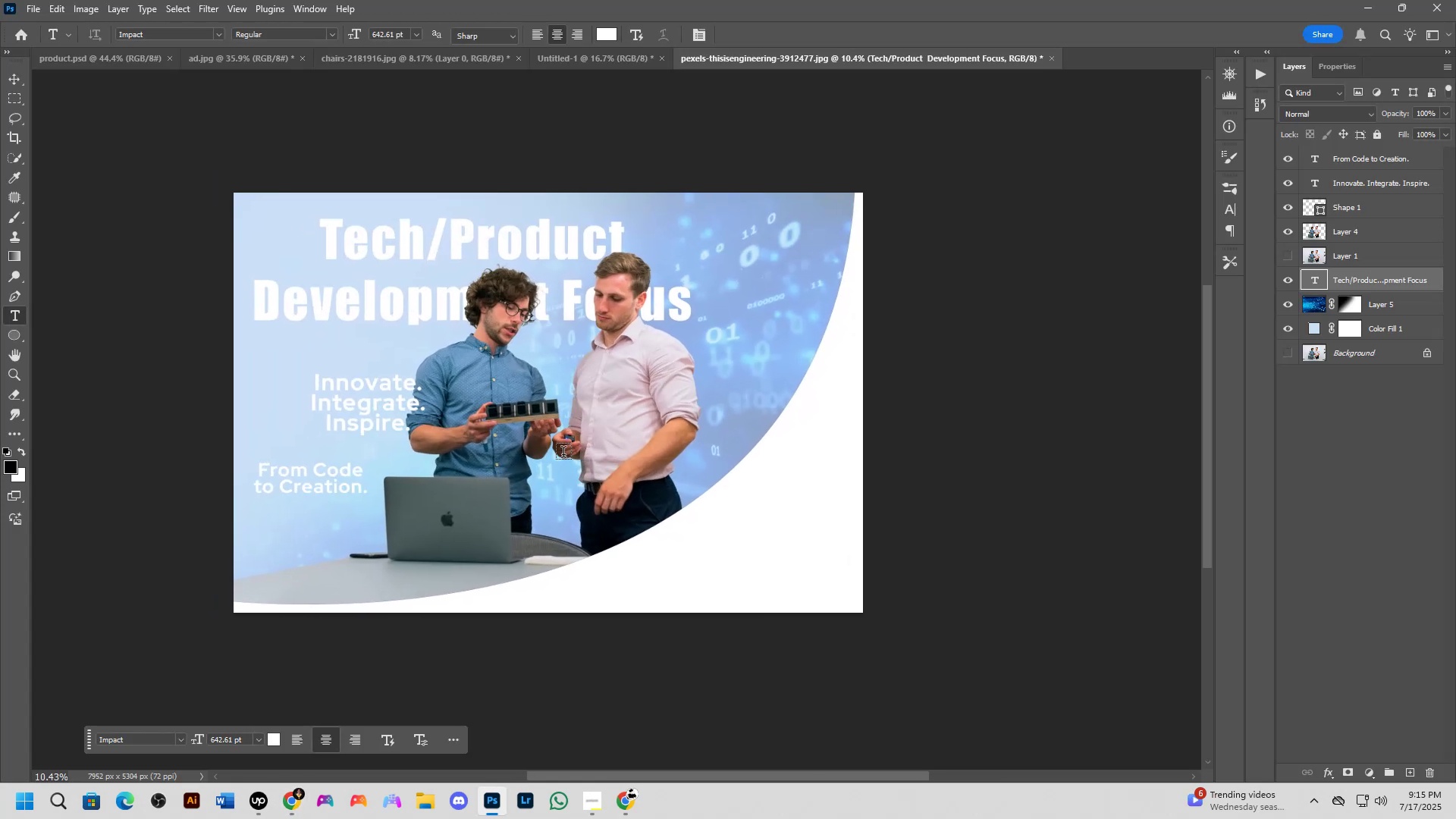 
scroll: coordinate [554, 466], scroll_direction: up, amount: 4.0
 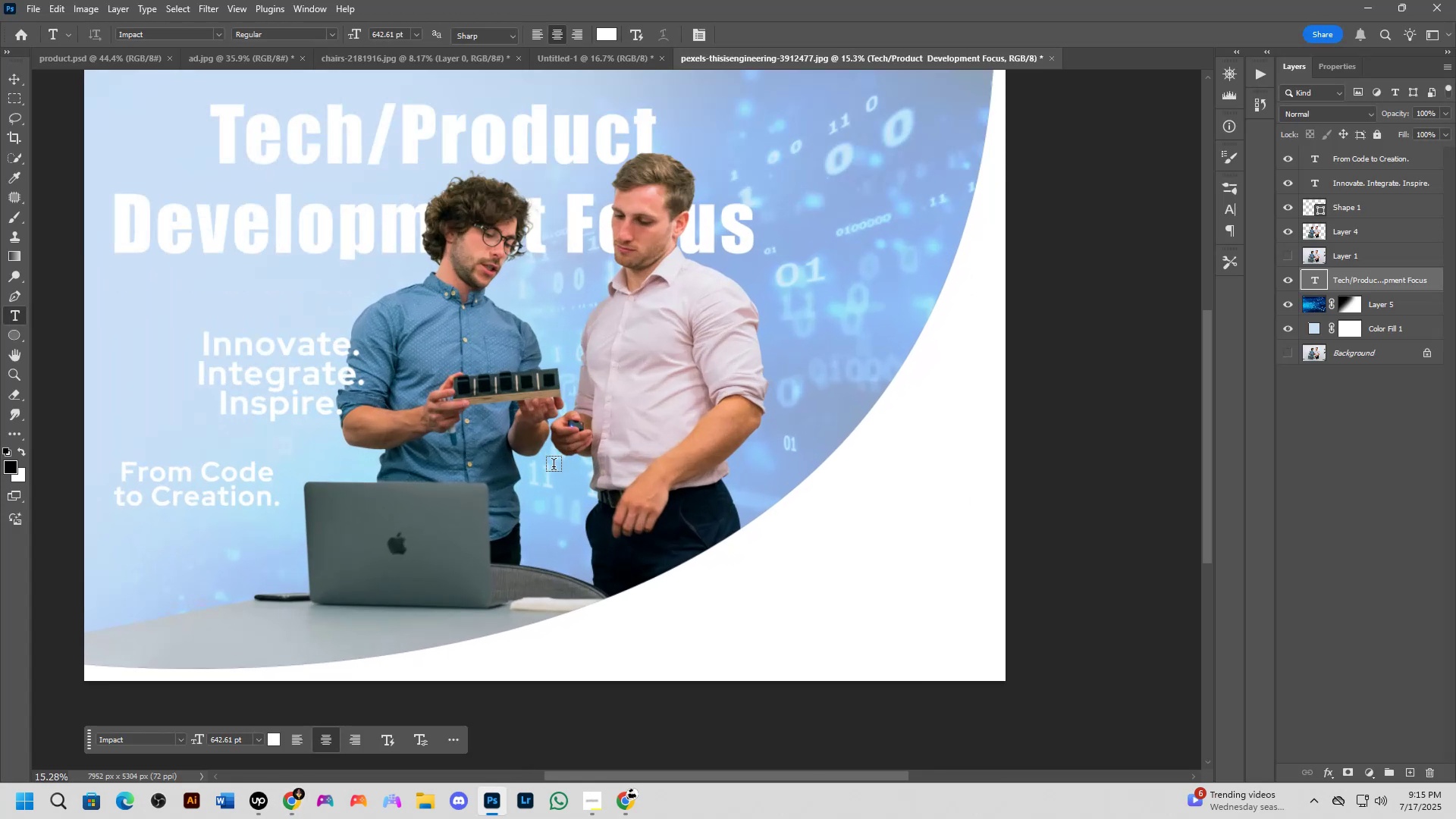 
key(P)
 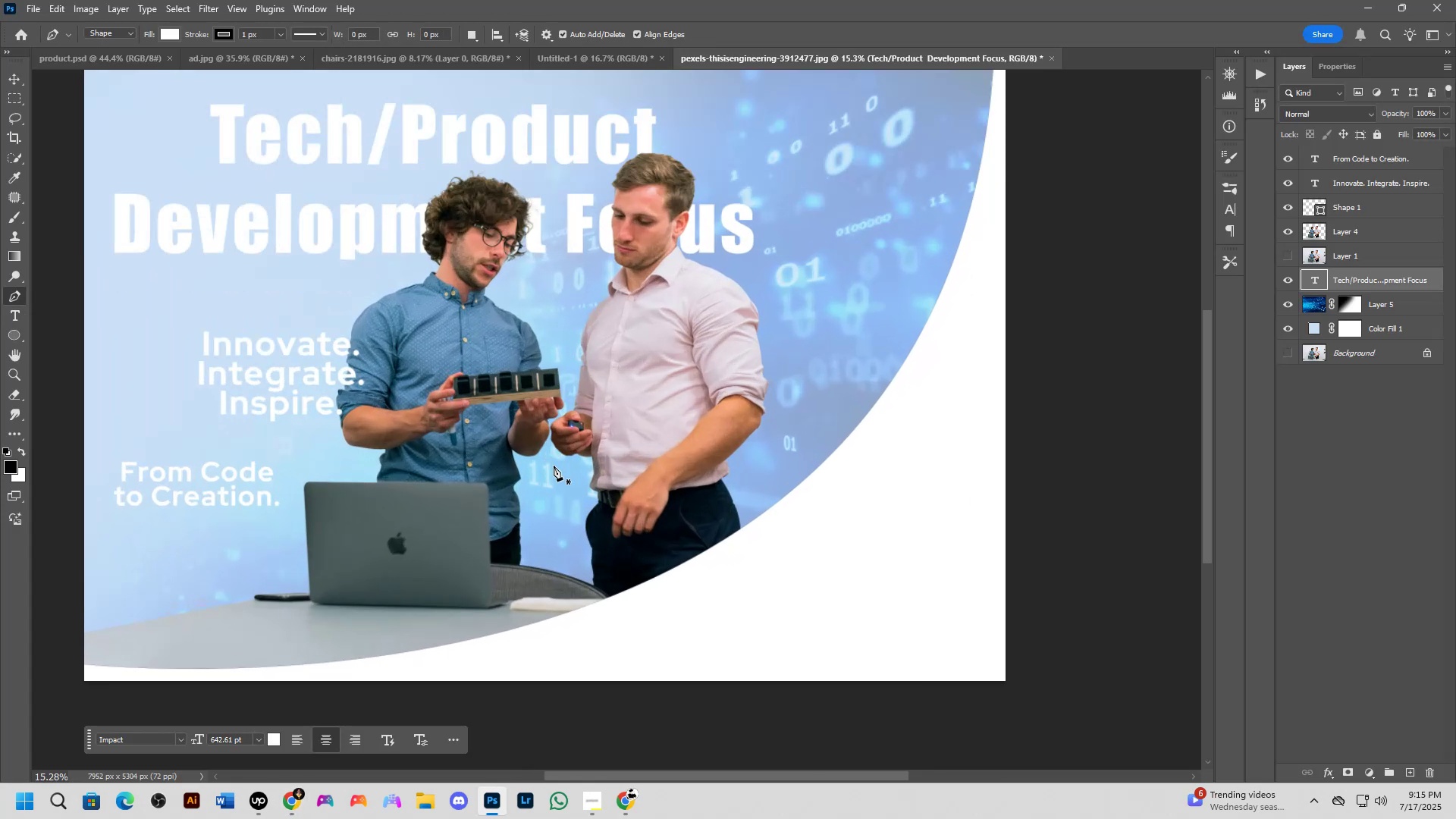 
scroll: coordinate [554, 466], scroll_direction: down, amount: 2.0
 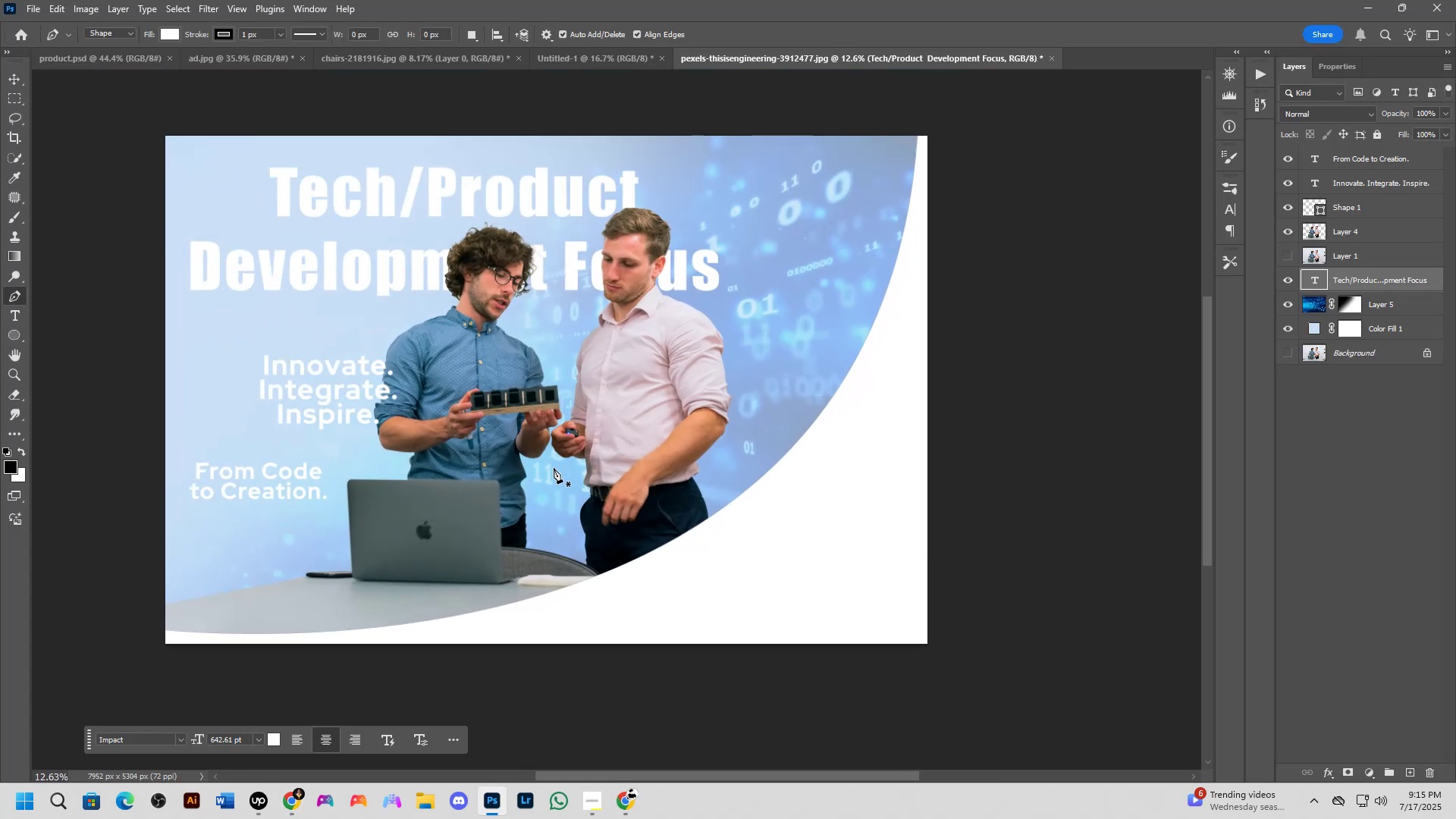 
hold_key(key=Space, duration=0.38)
 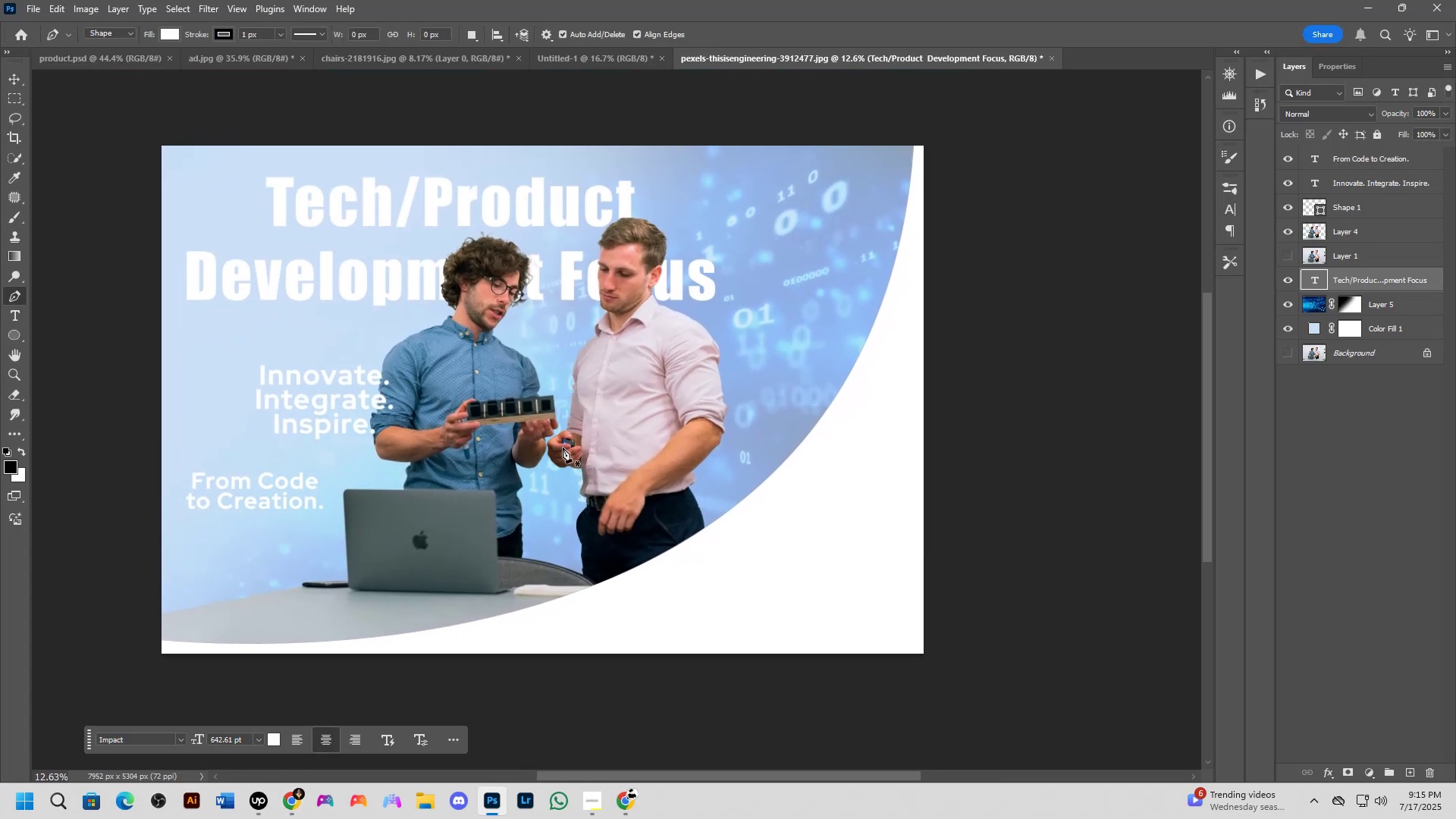 
key(Shift+ShiftLeft)
 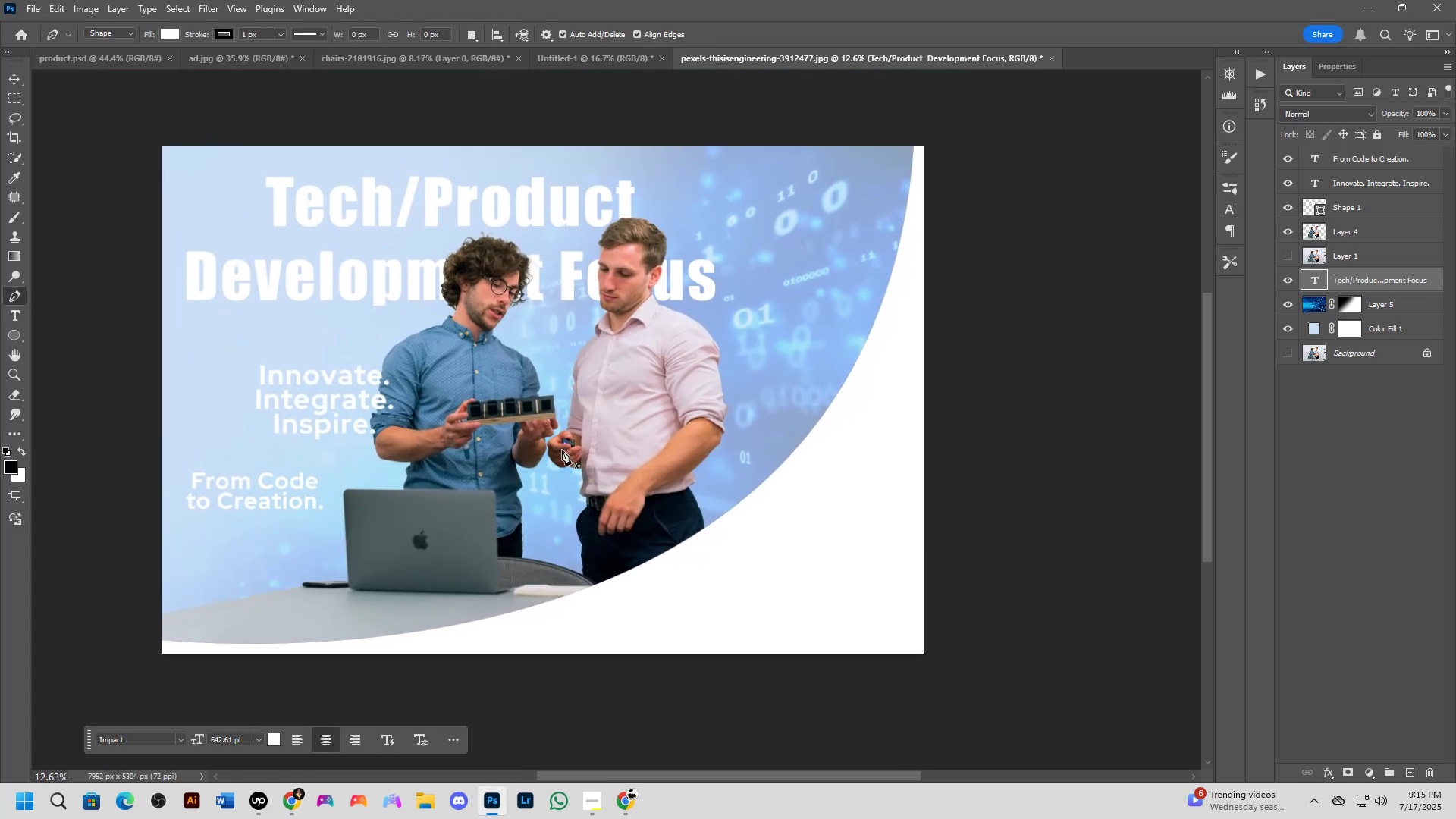 
scroll: coordinate [560, 451], scroll_direction: none, amount: 0.0
 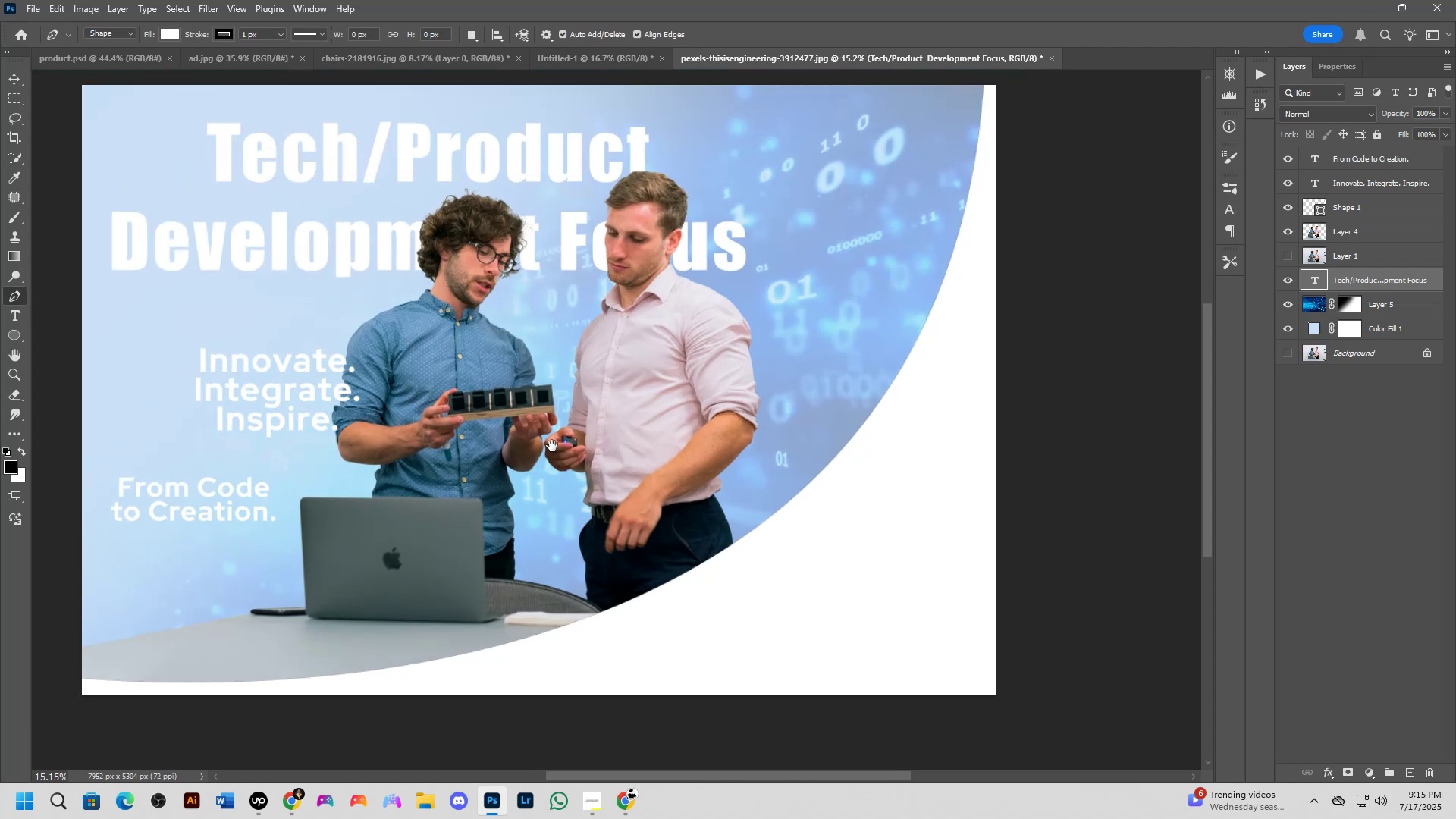 
key(Shift+ShiftLeft)
 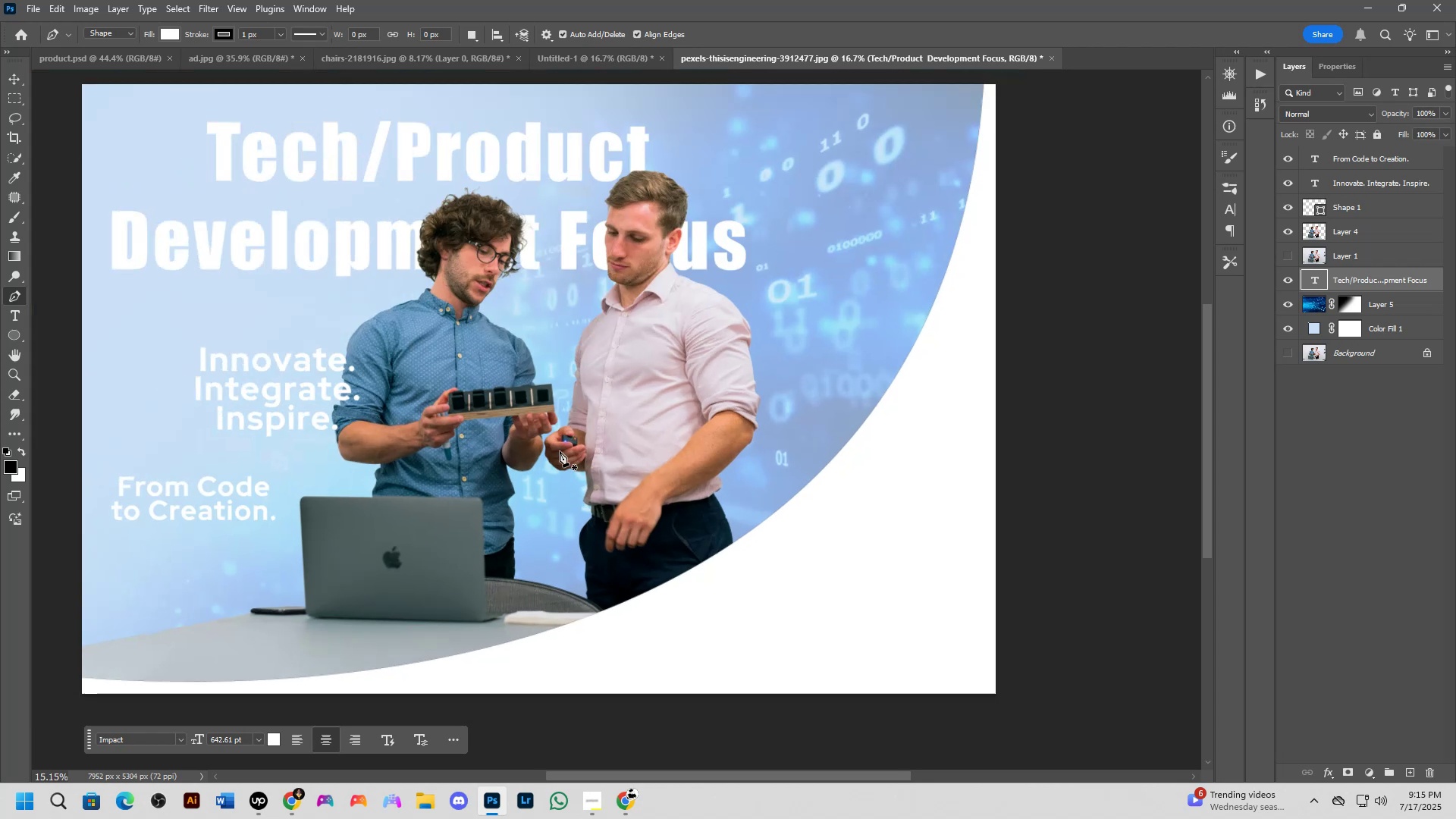 
key(Shift+ShiftLeft)
 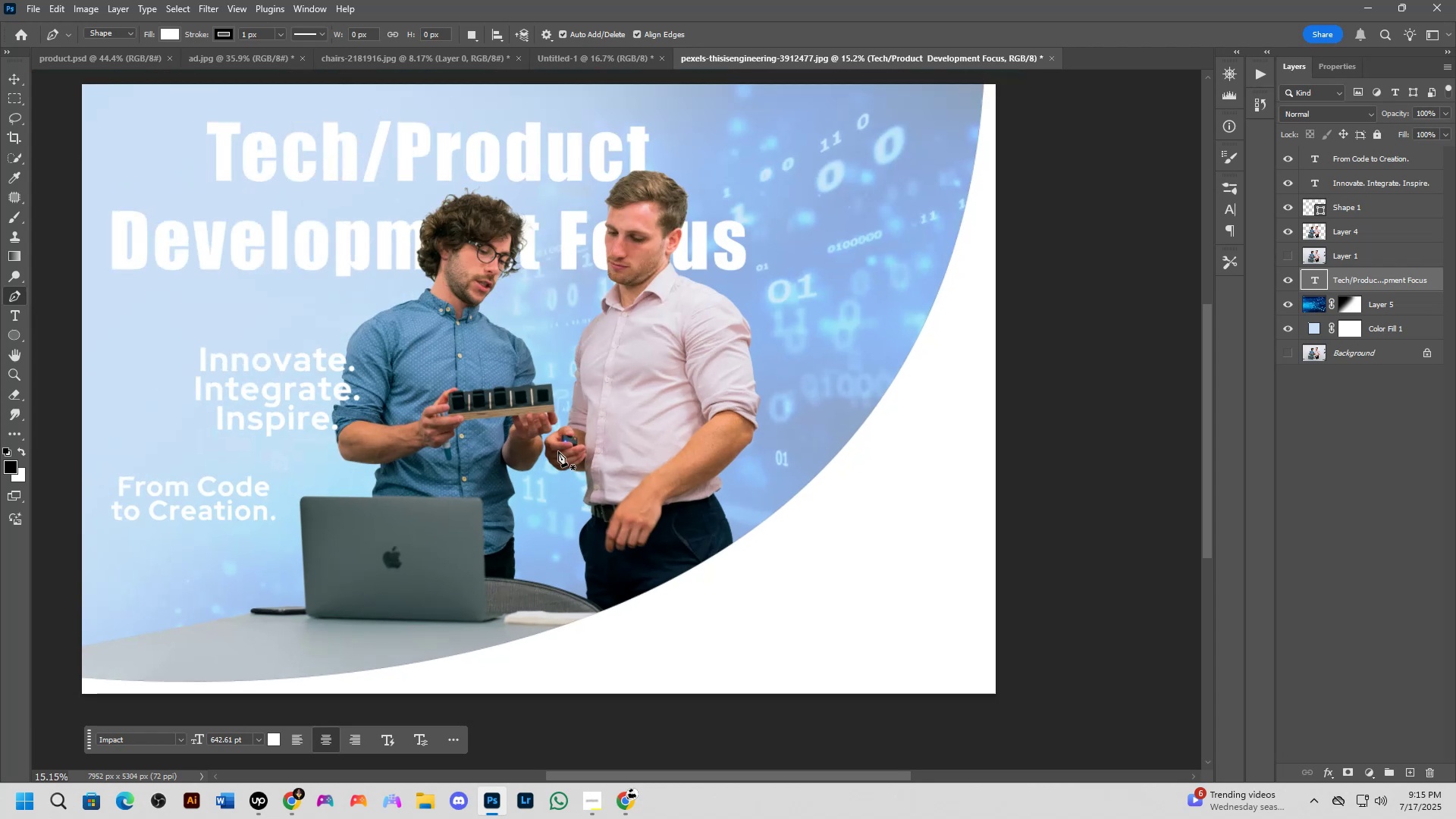 
hold_key(key=Space, duration=1.52)
 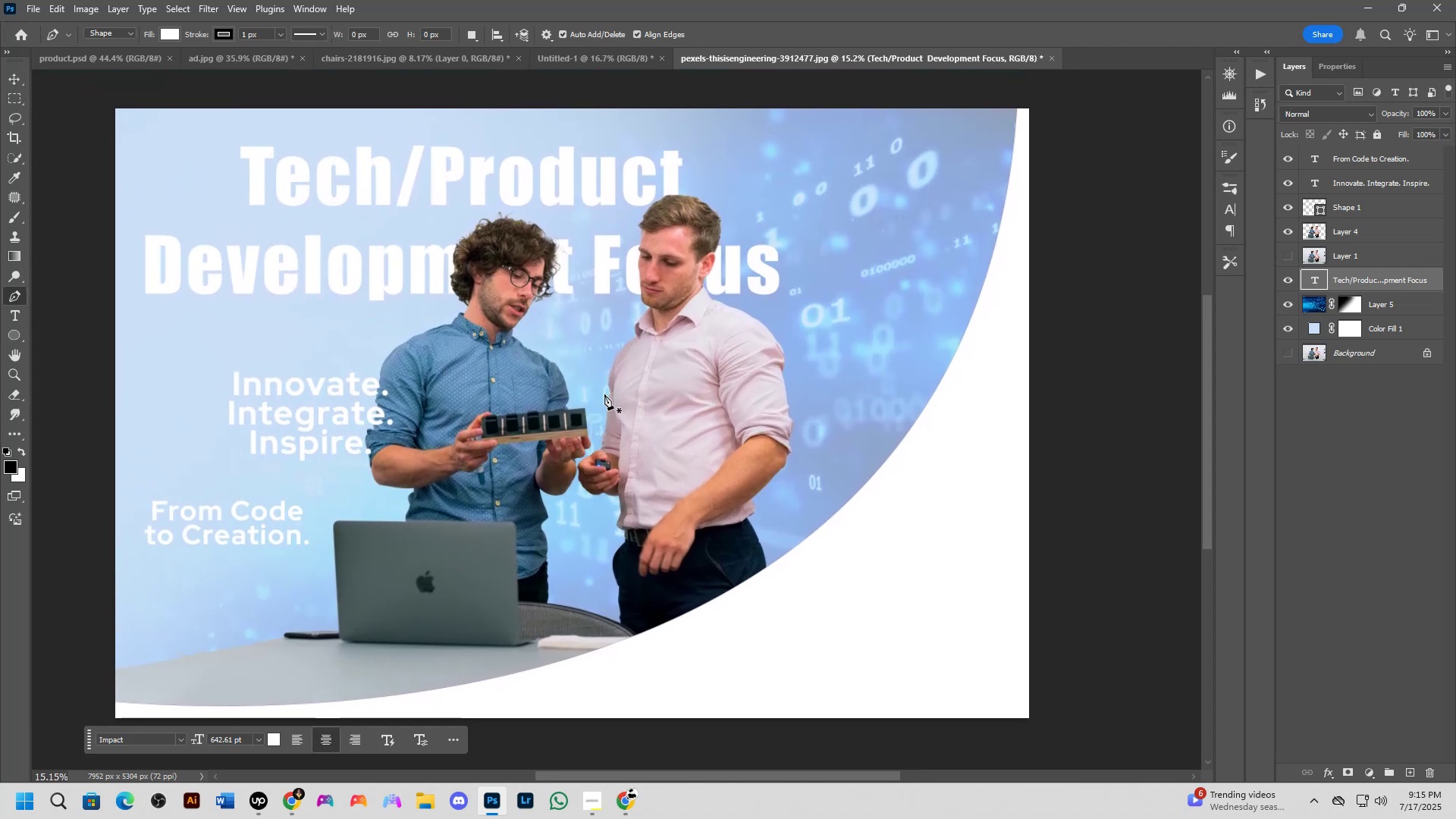 
hold_key(key=Space, duration=0.43)
 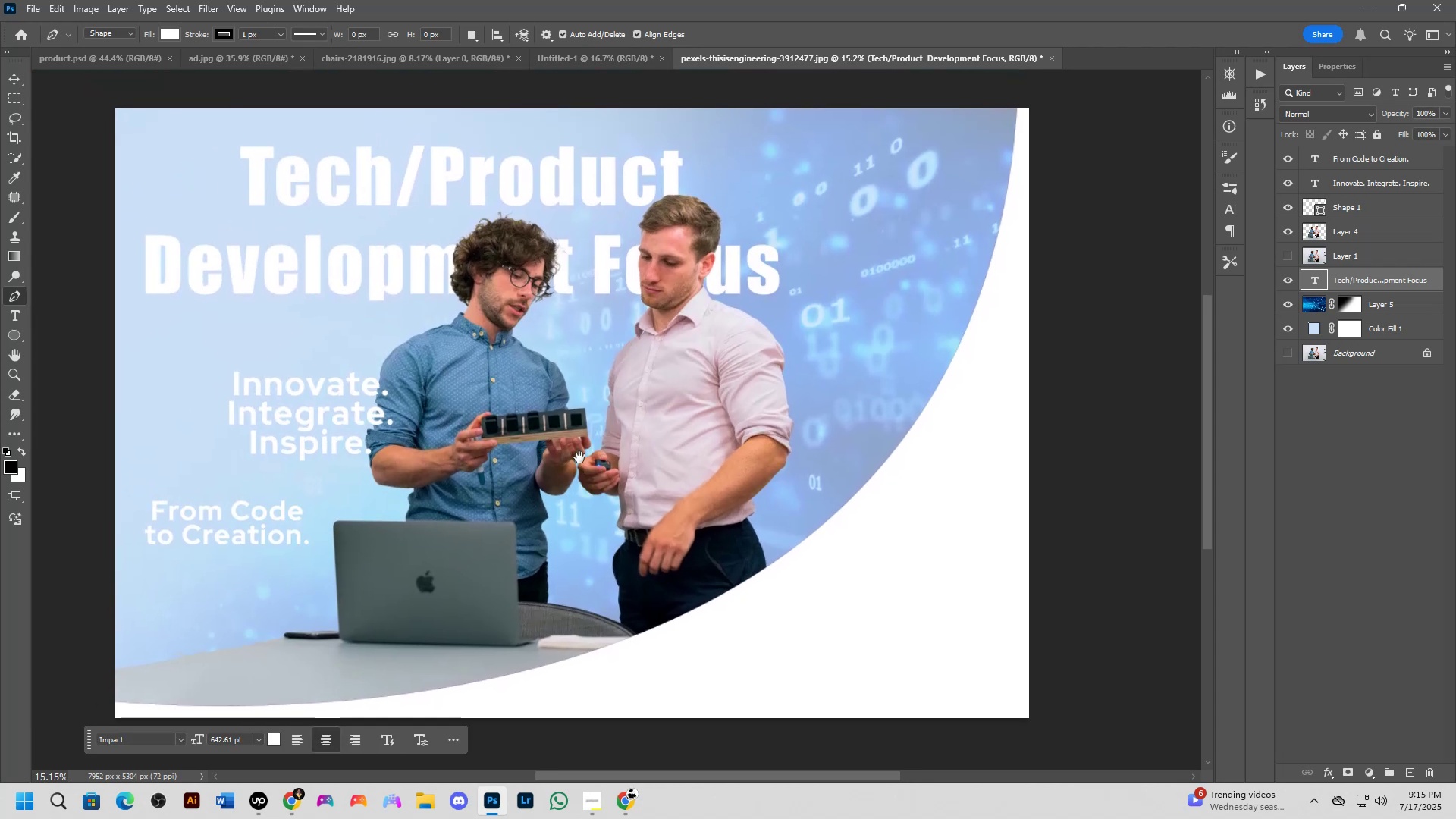 
hold_key(key=ShiftLeft, duration=1.5)
scroll: coordinate [698, 240], scroll_direction: up, amount: 5.0
 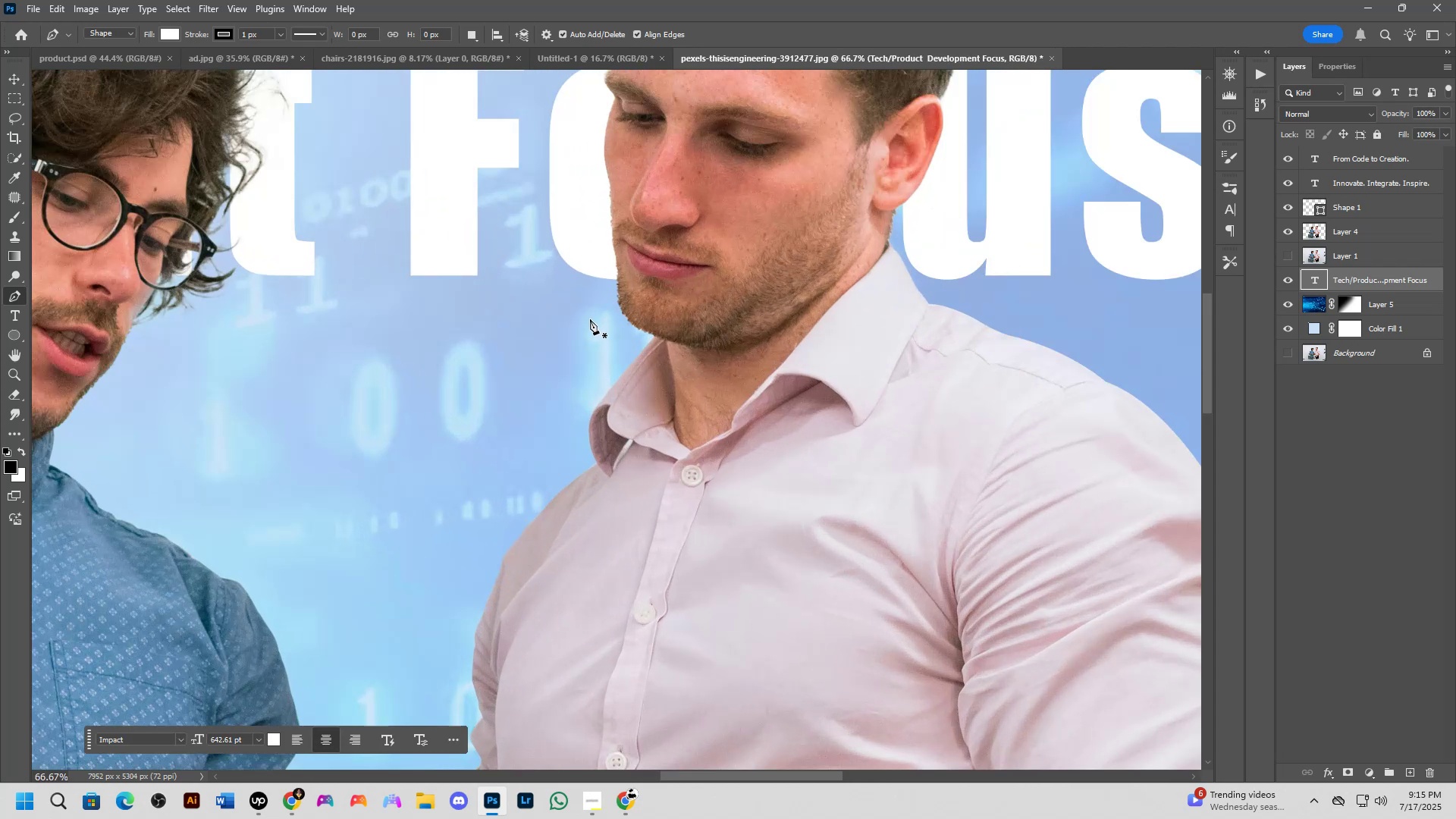 
hold_key(key=ShiftLeft, duration=1.12)
scroll: coordinate [380, 390], scroll_direction: down, amount: 2.0
 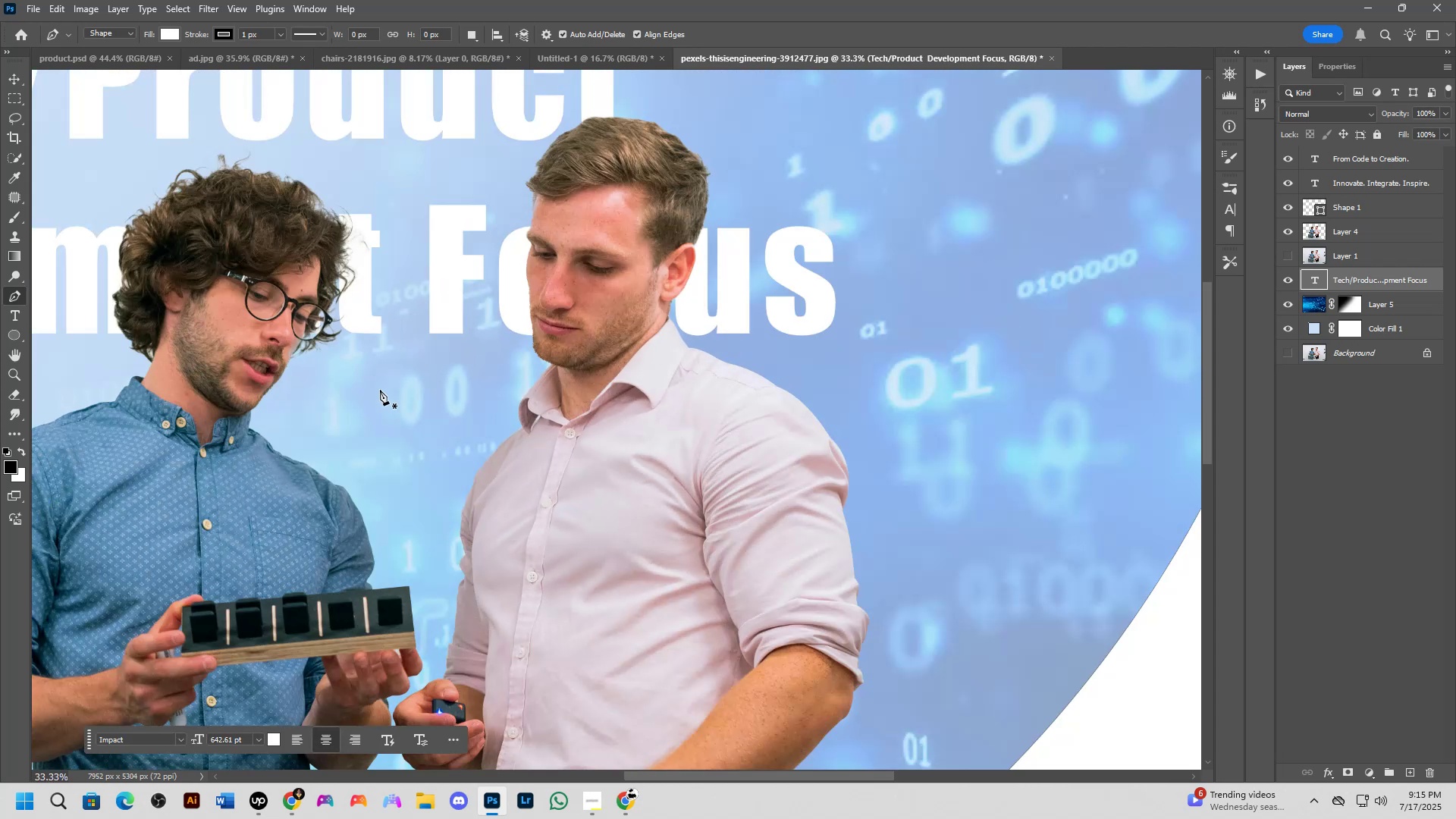 
hold_key(key=Space, duration=0.57)
 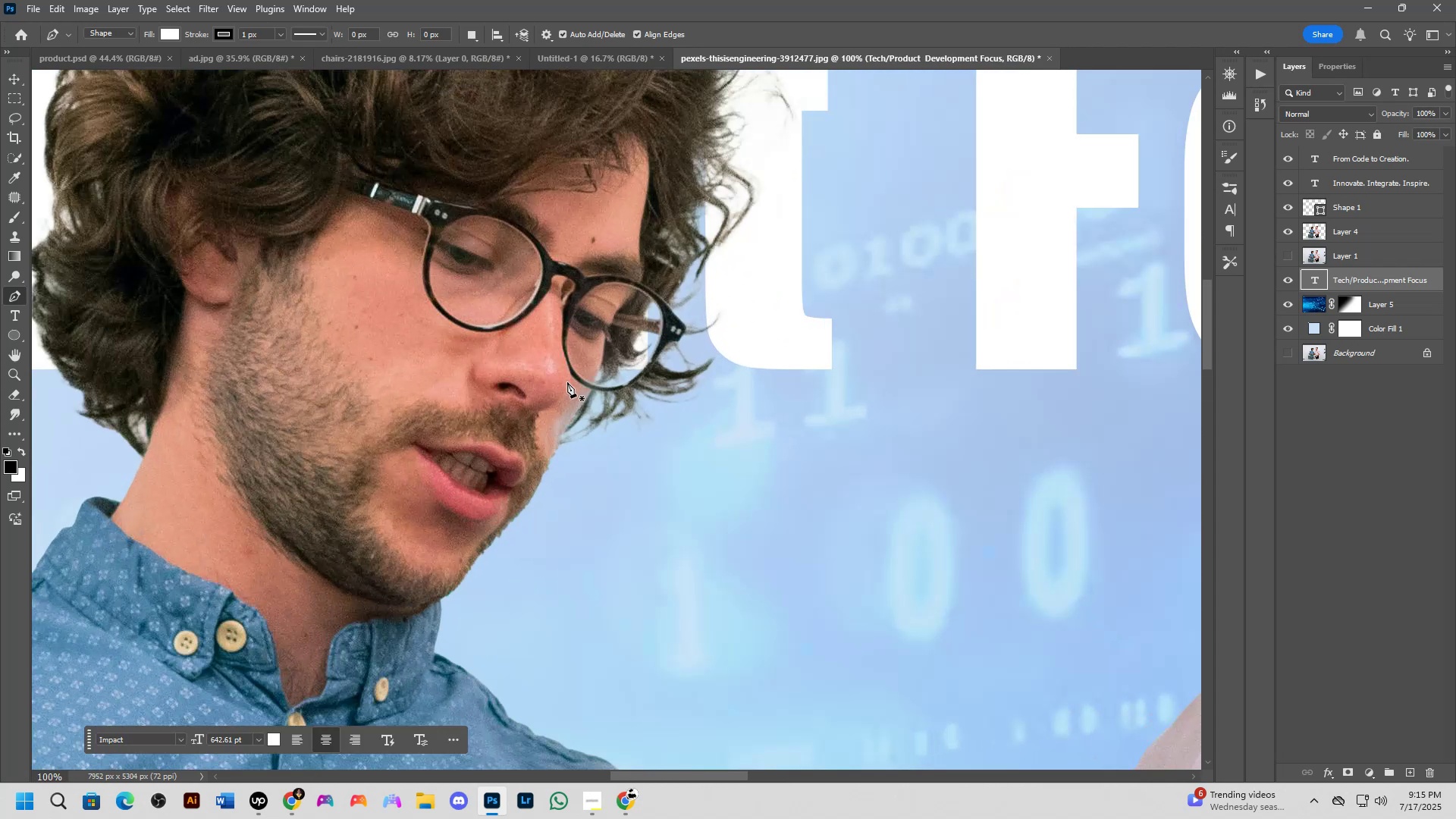 
hold_key(key=ShiftLeft, duration=1.5)
scroll: coordinate [570, 378], scroll_direction: up, amount: 4.0
 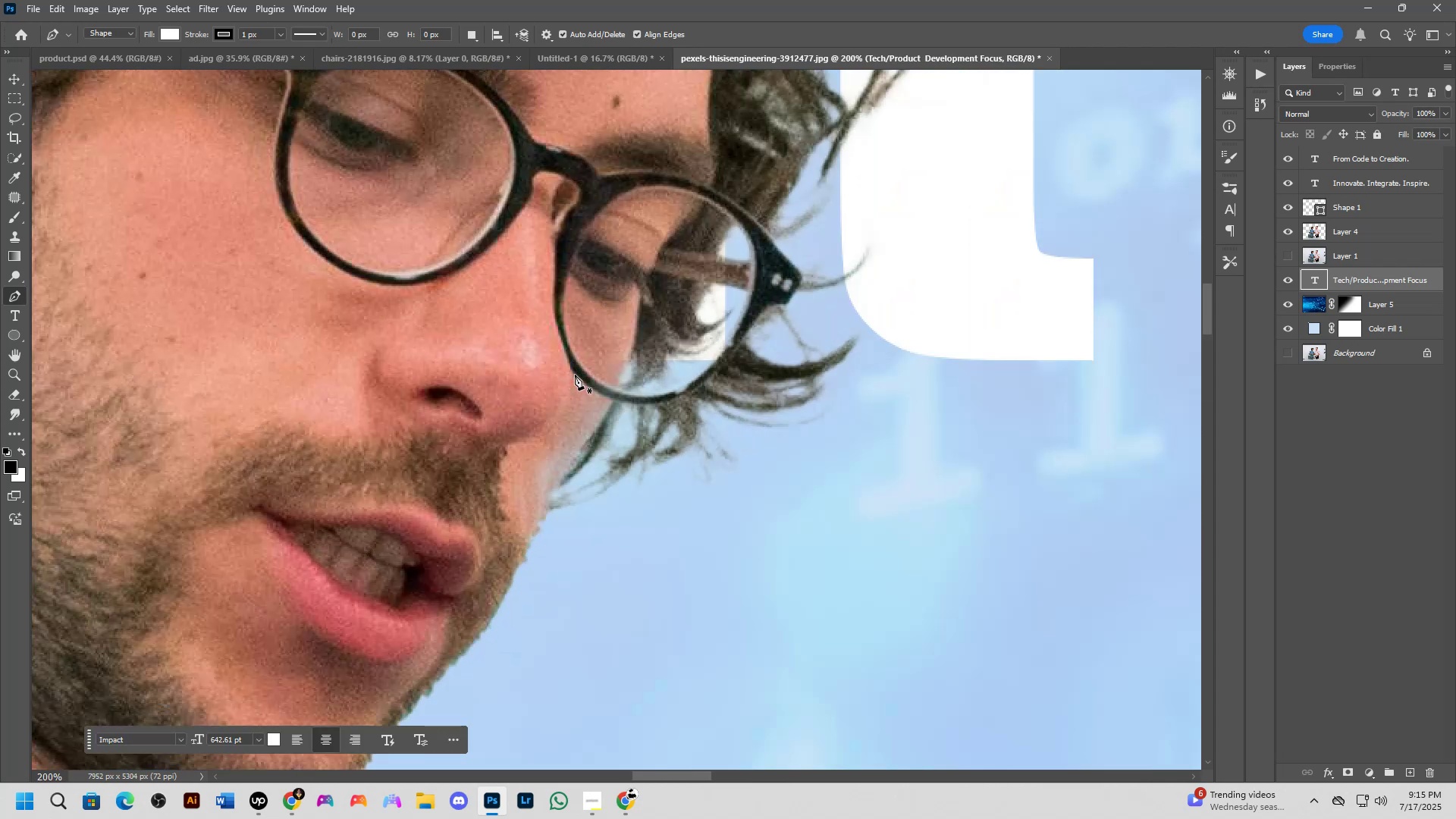 
hold_key(key=ShiftLeft, duration=0.6)
scroll: coordinate [563, 397], scroll_direction: down, amount: 4.0
 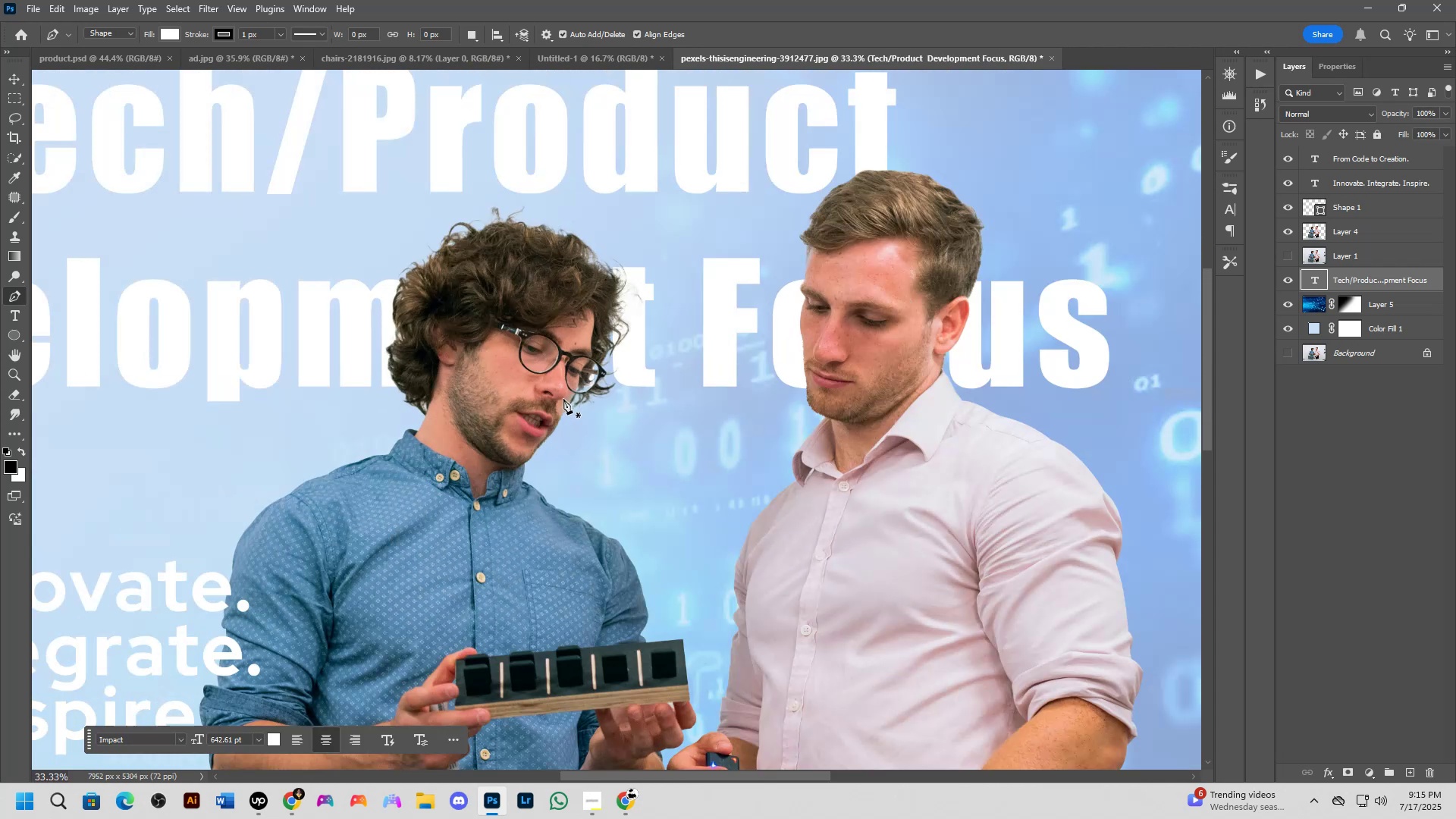 
hold_key(key=Space, duration=1.02)
 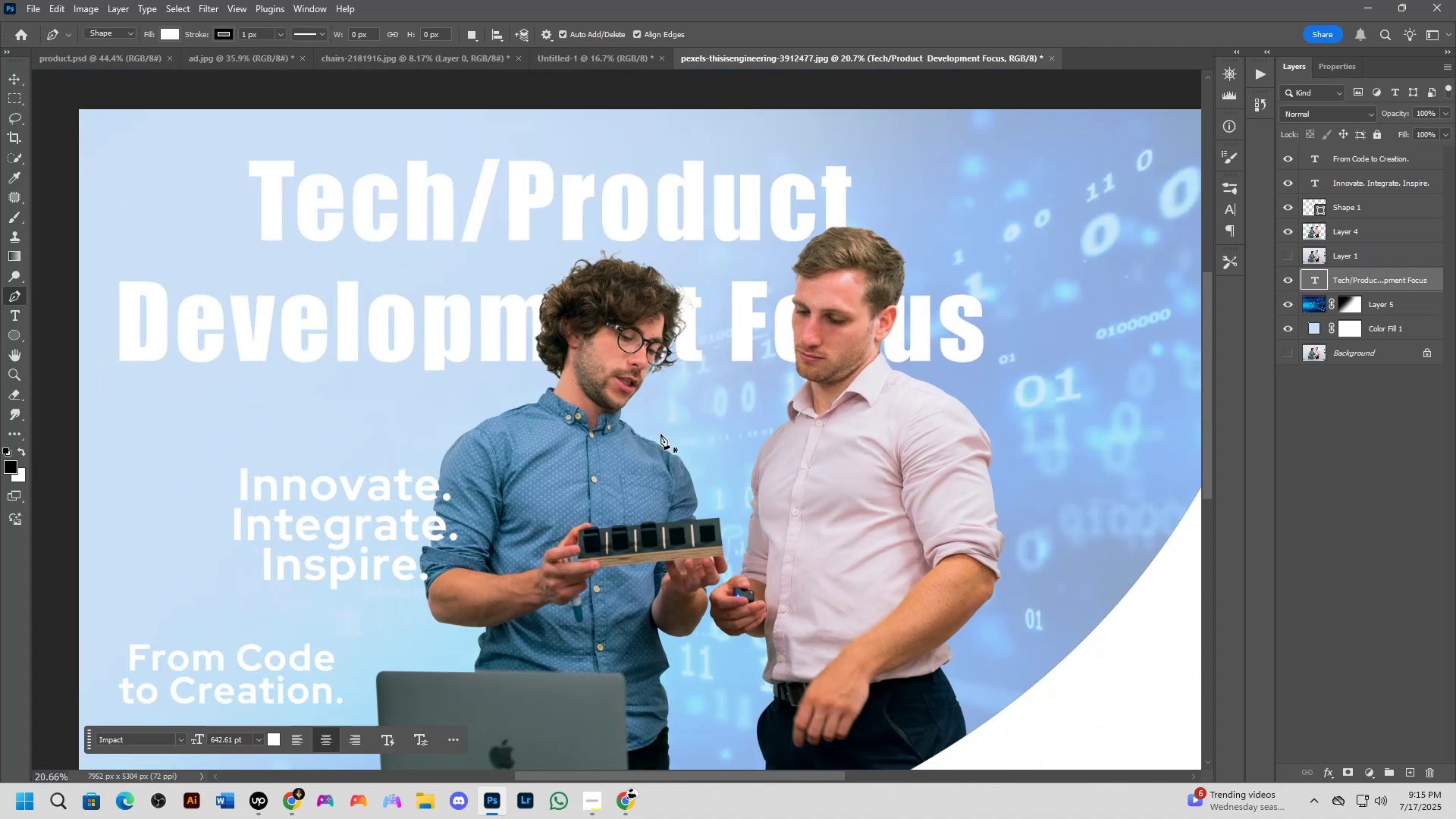 
key(Shift+ShiftLeft)
 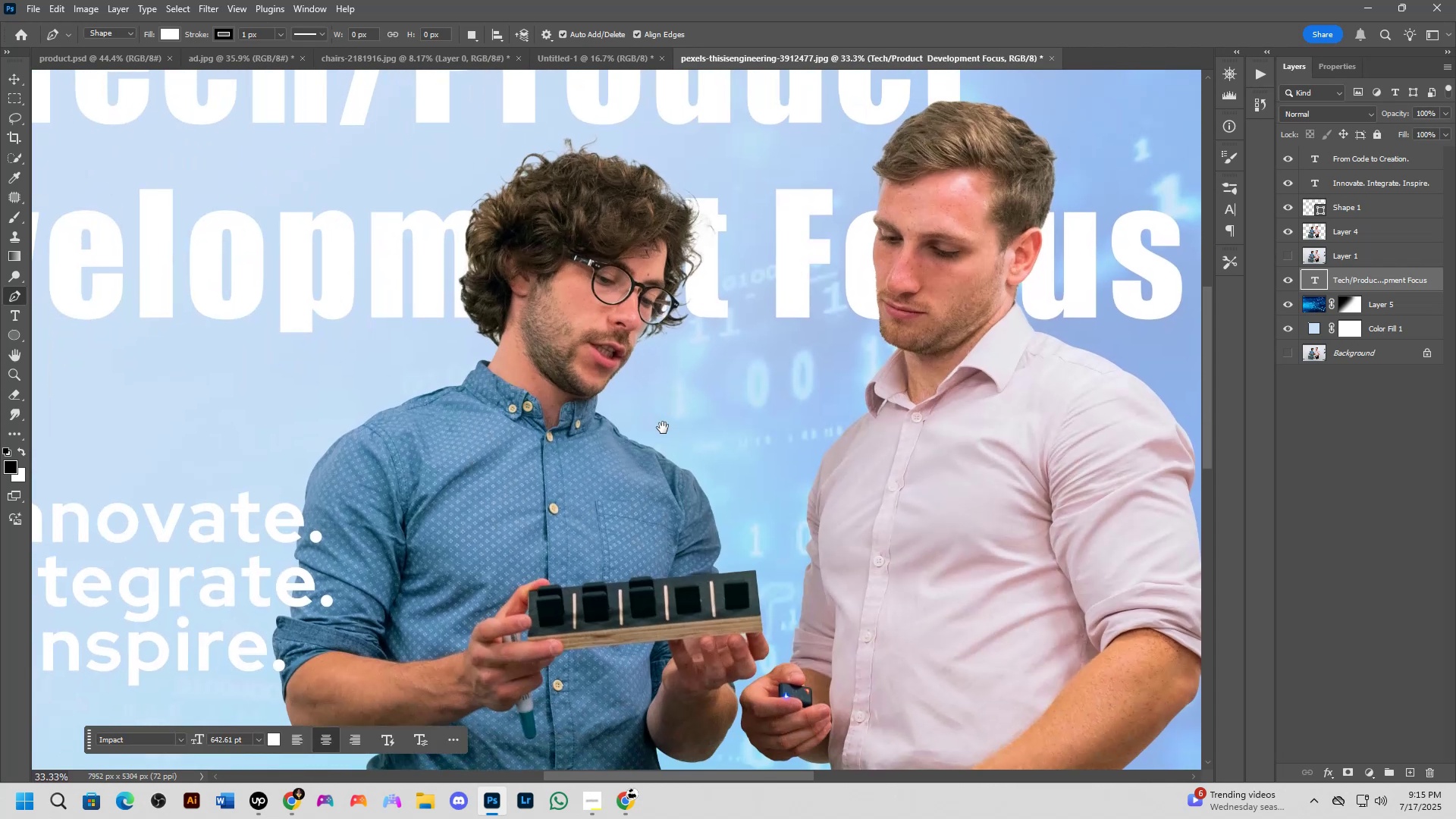 
scroll: coordinate [661, 434], scroll_direction: down, amount: 4.0
 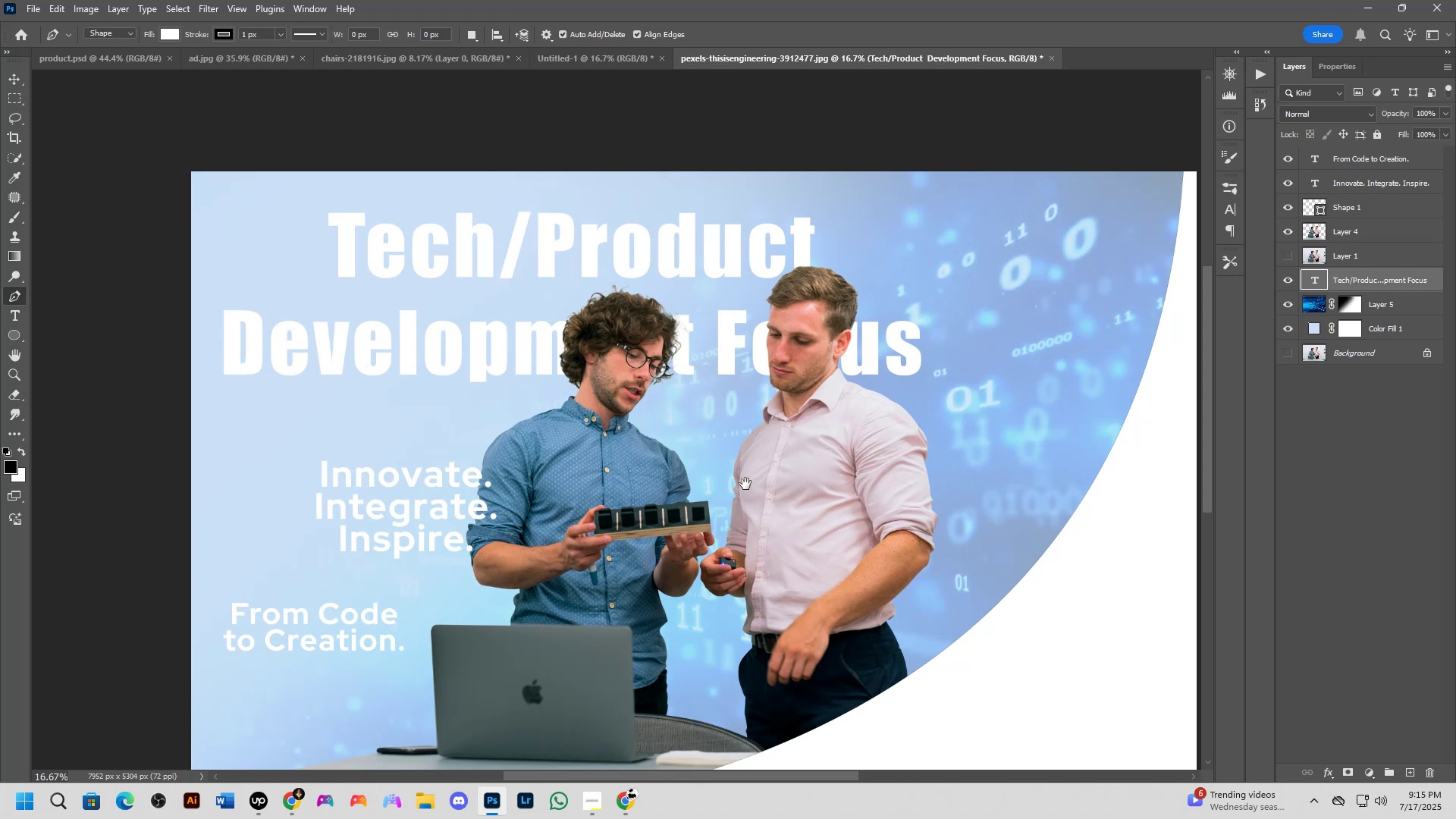 
hold_key(key=ShiftLeft, duration=0.32)
 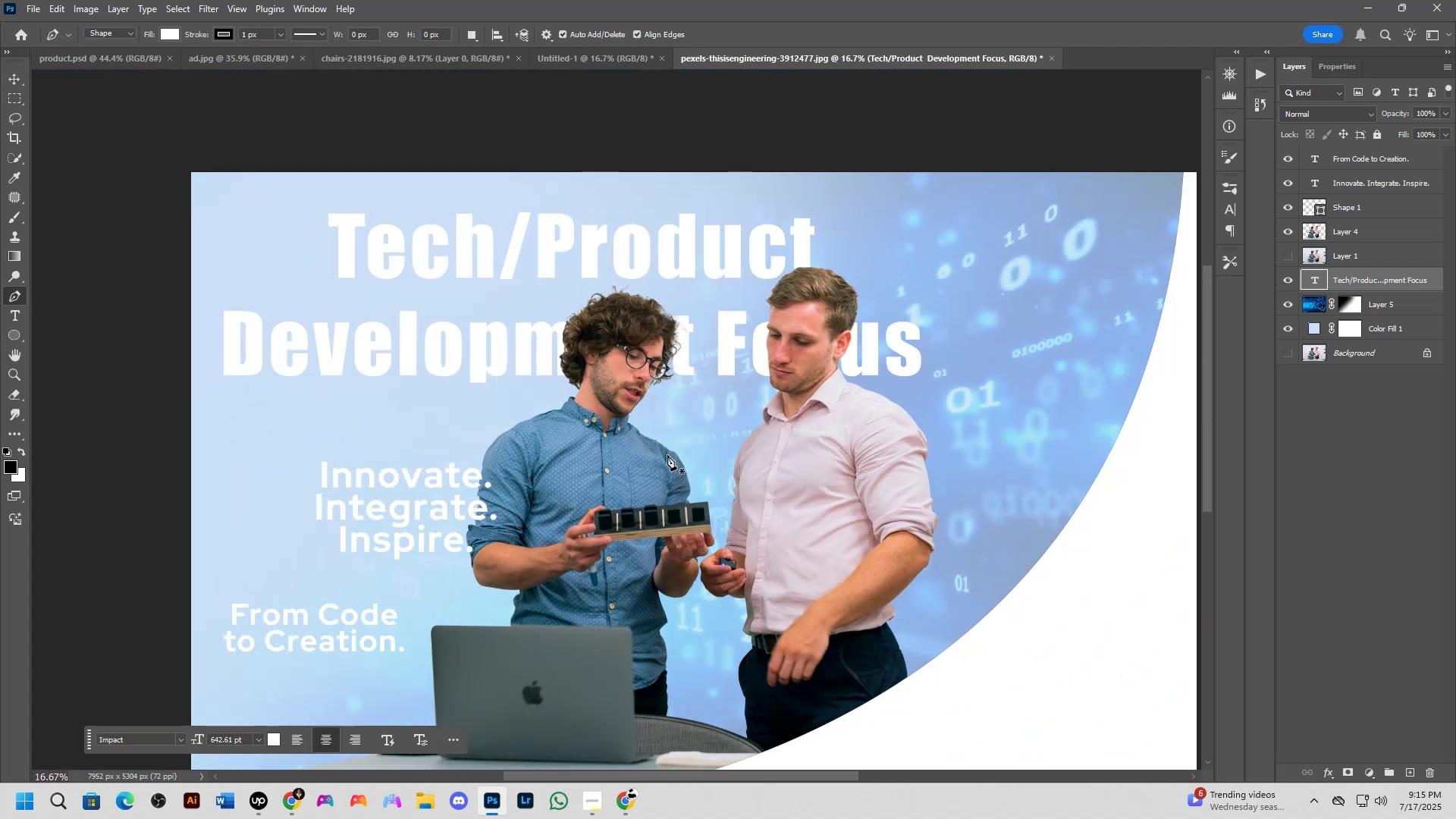 
hold_key(key=Space, duration=0.61)
 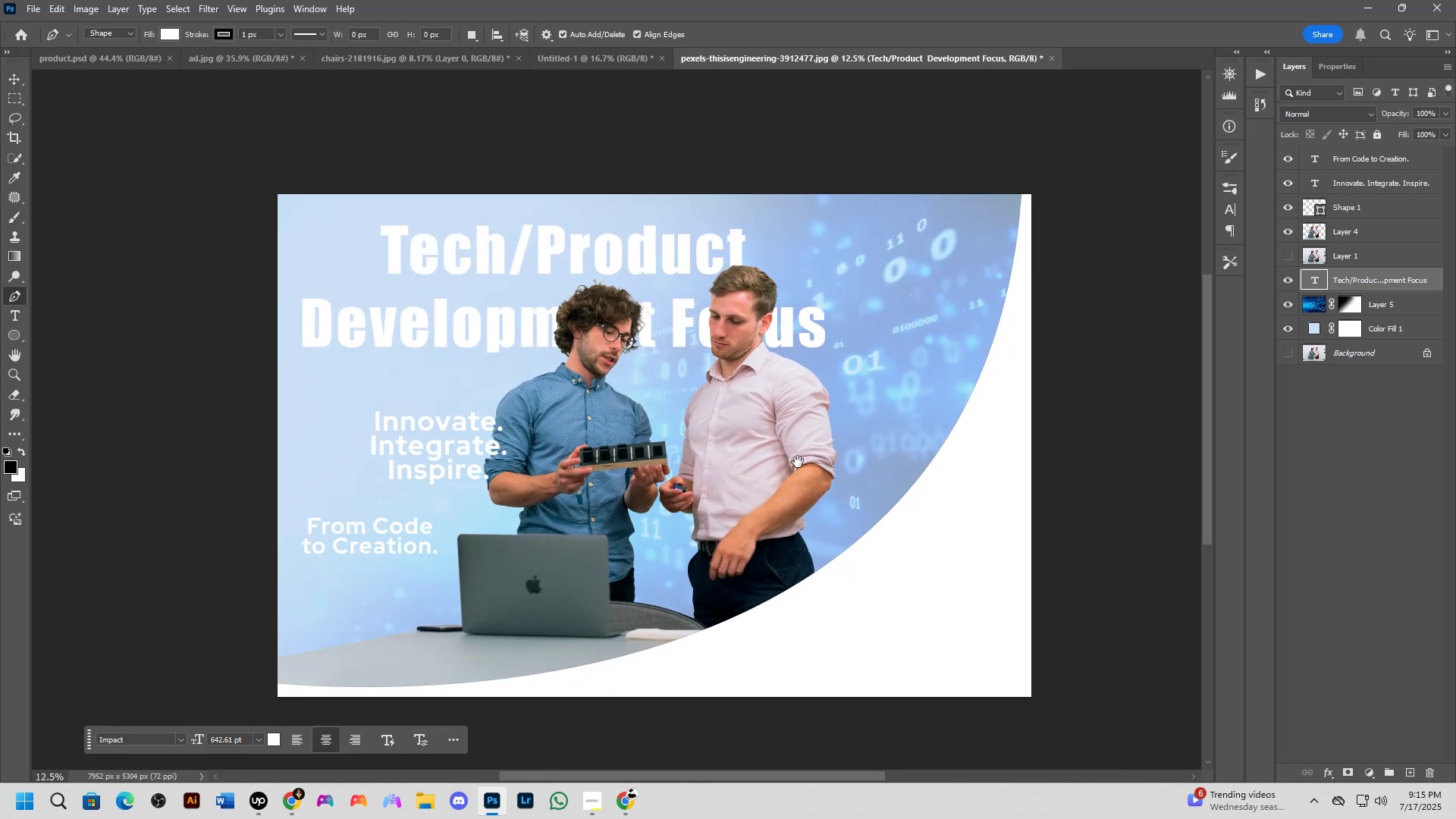 
key(Shift+ShiftLeft)
 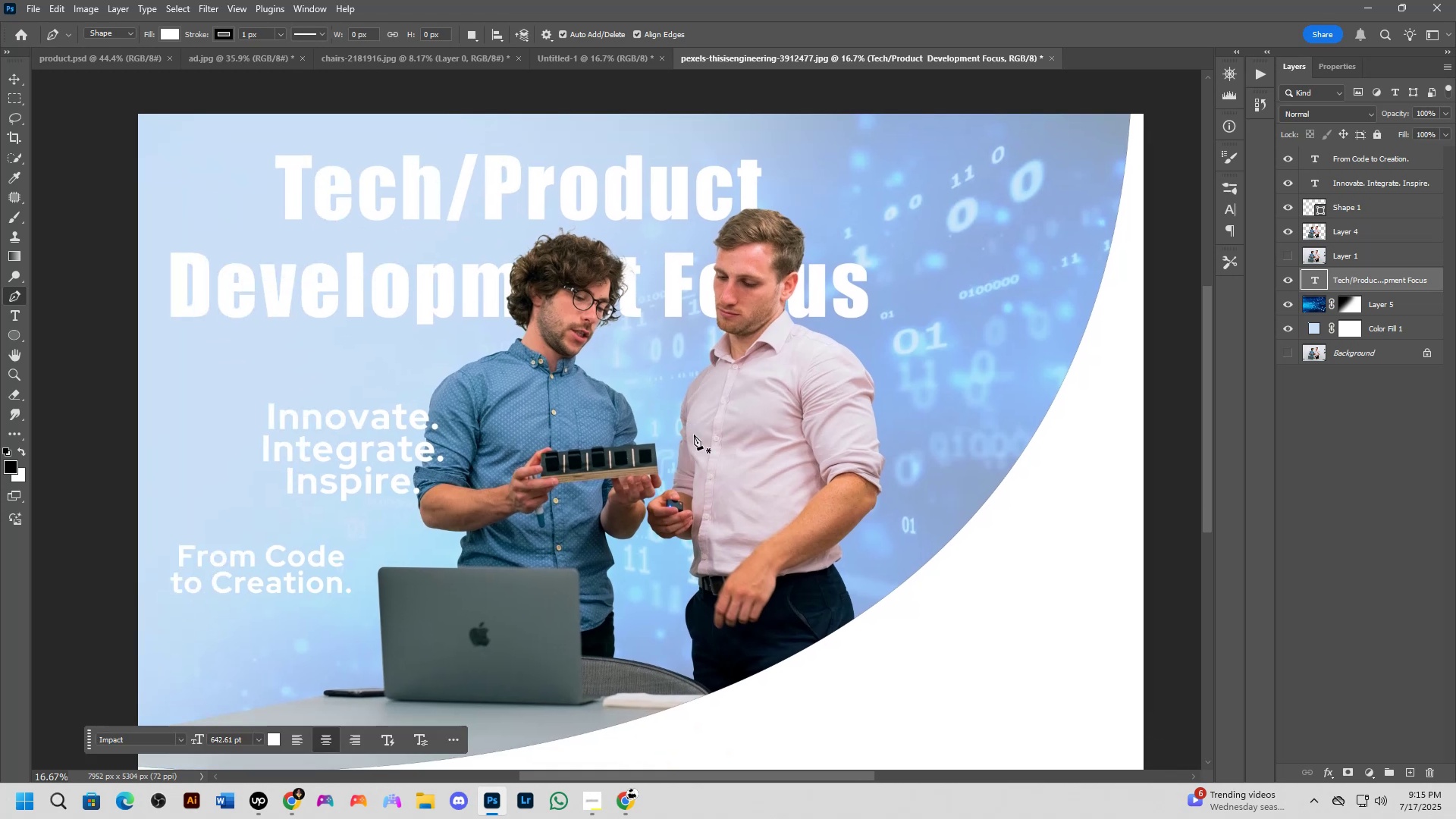 
scroll: coordinate [693, 435], scroll_direction: down, amount: 1.0
 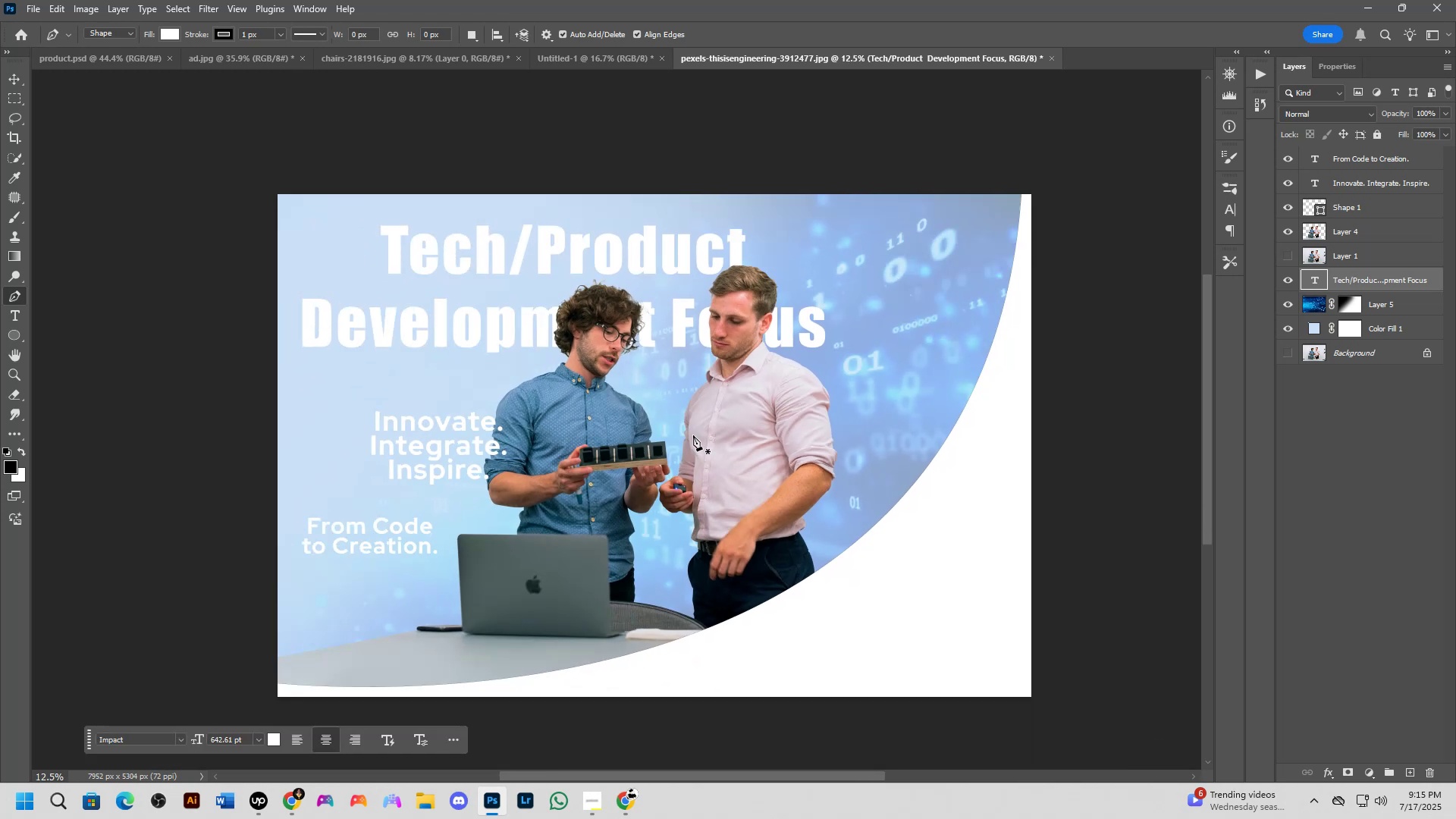 
hold_key(key=Space, duration=0.55)
 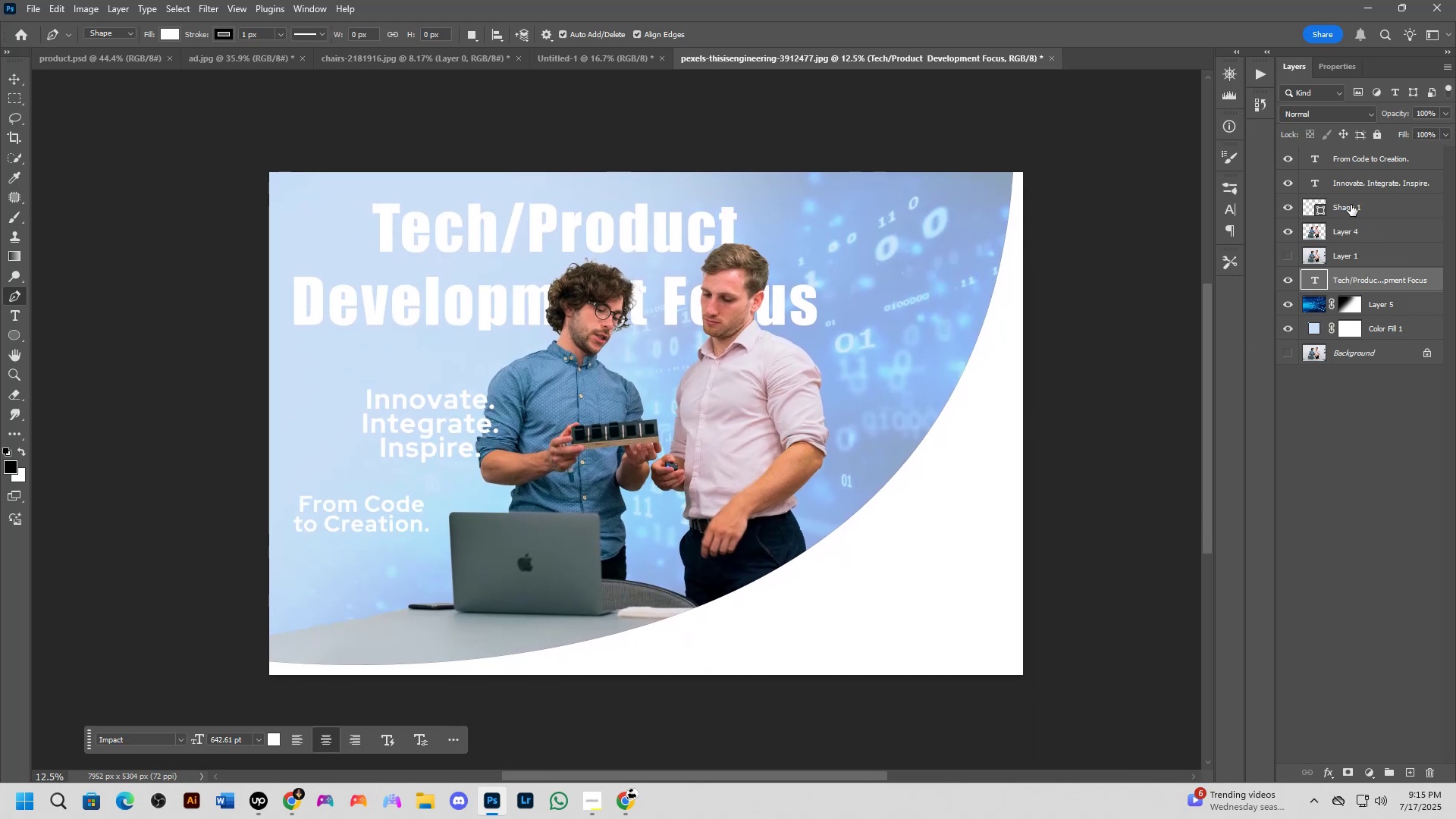 
left_click([1354, 218])
 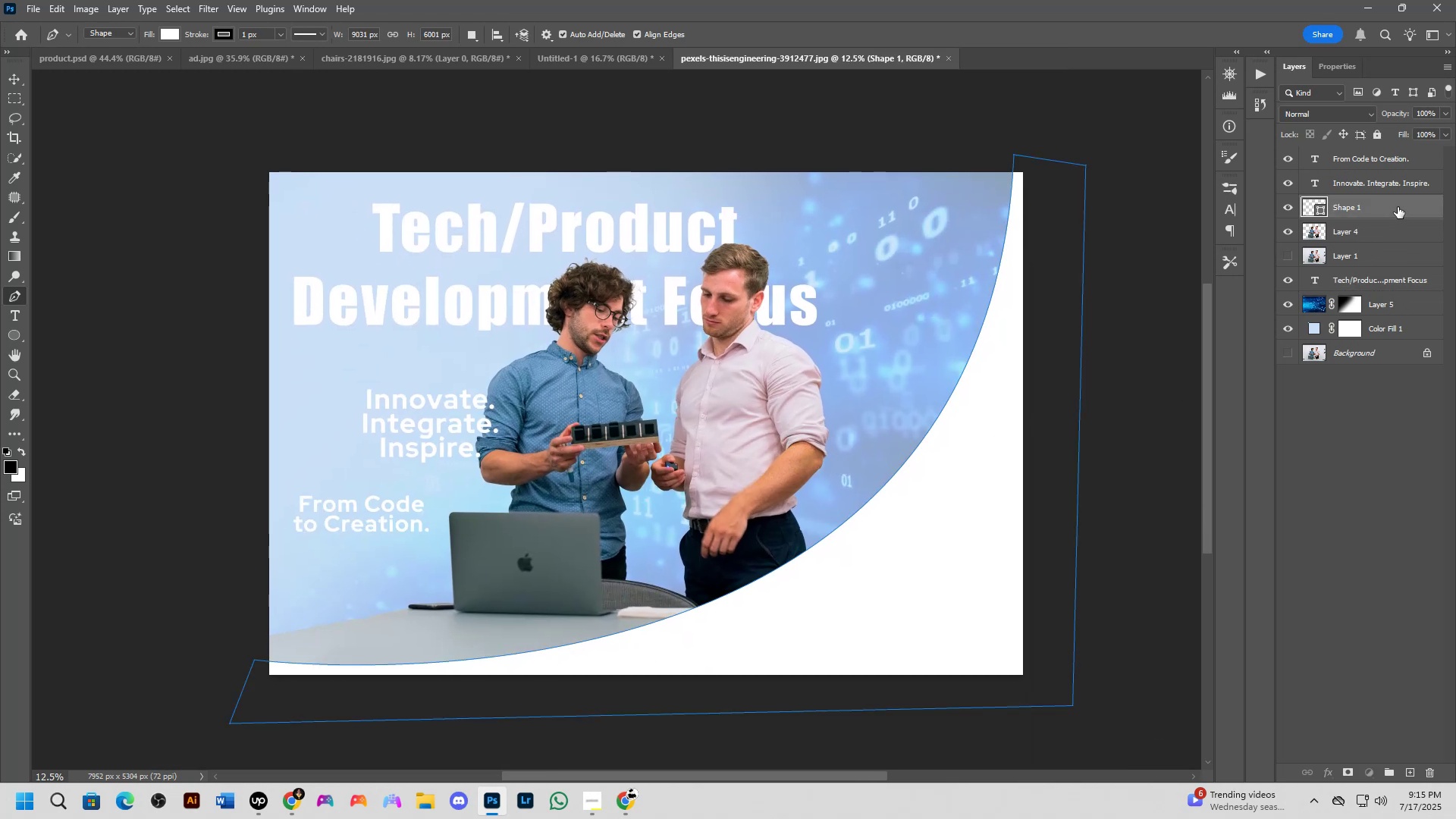 
triple_click([1398, 207])
 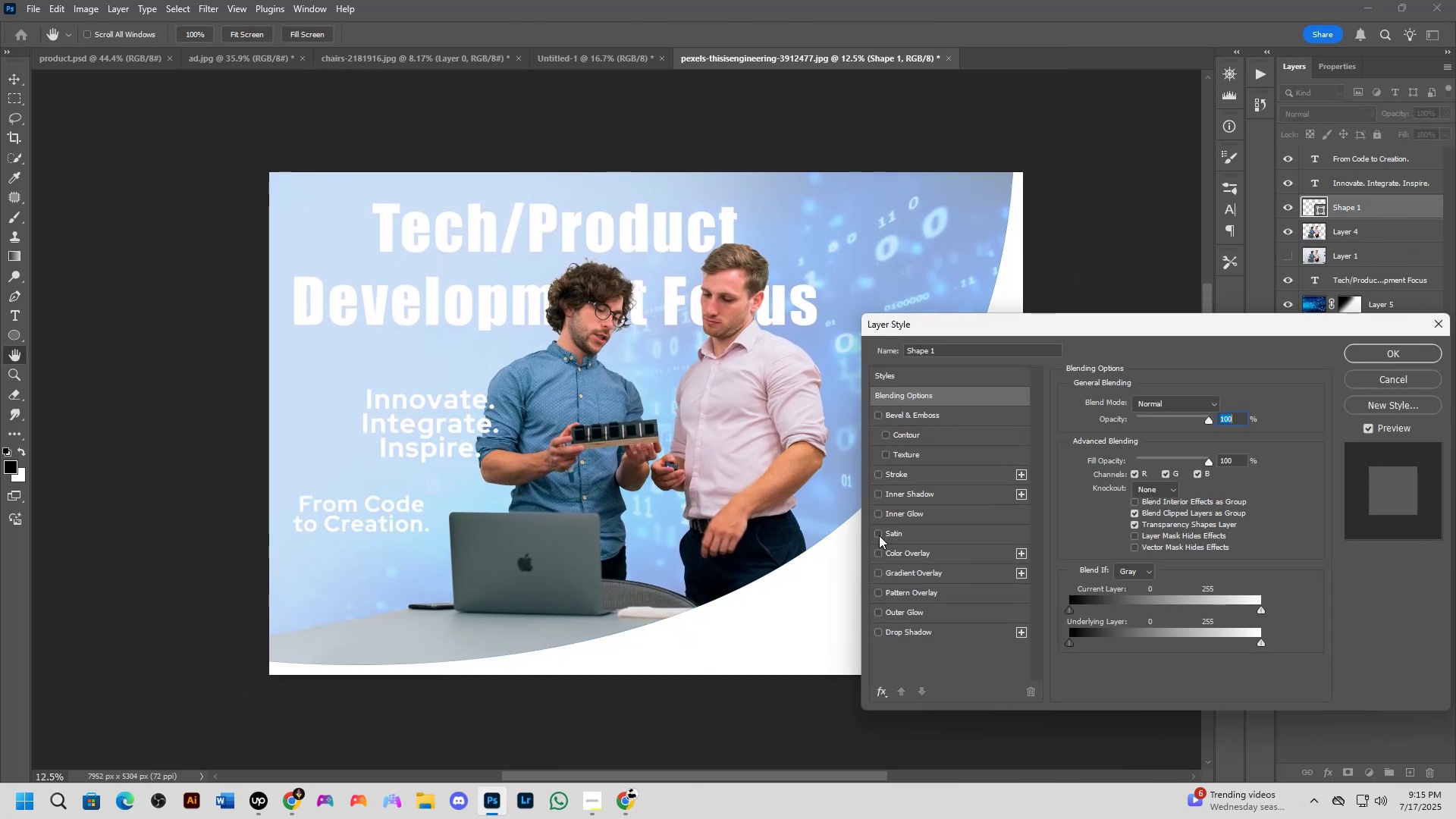 
left_click([880, 471])
 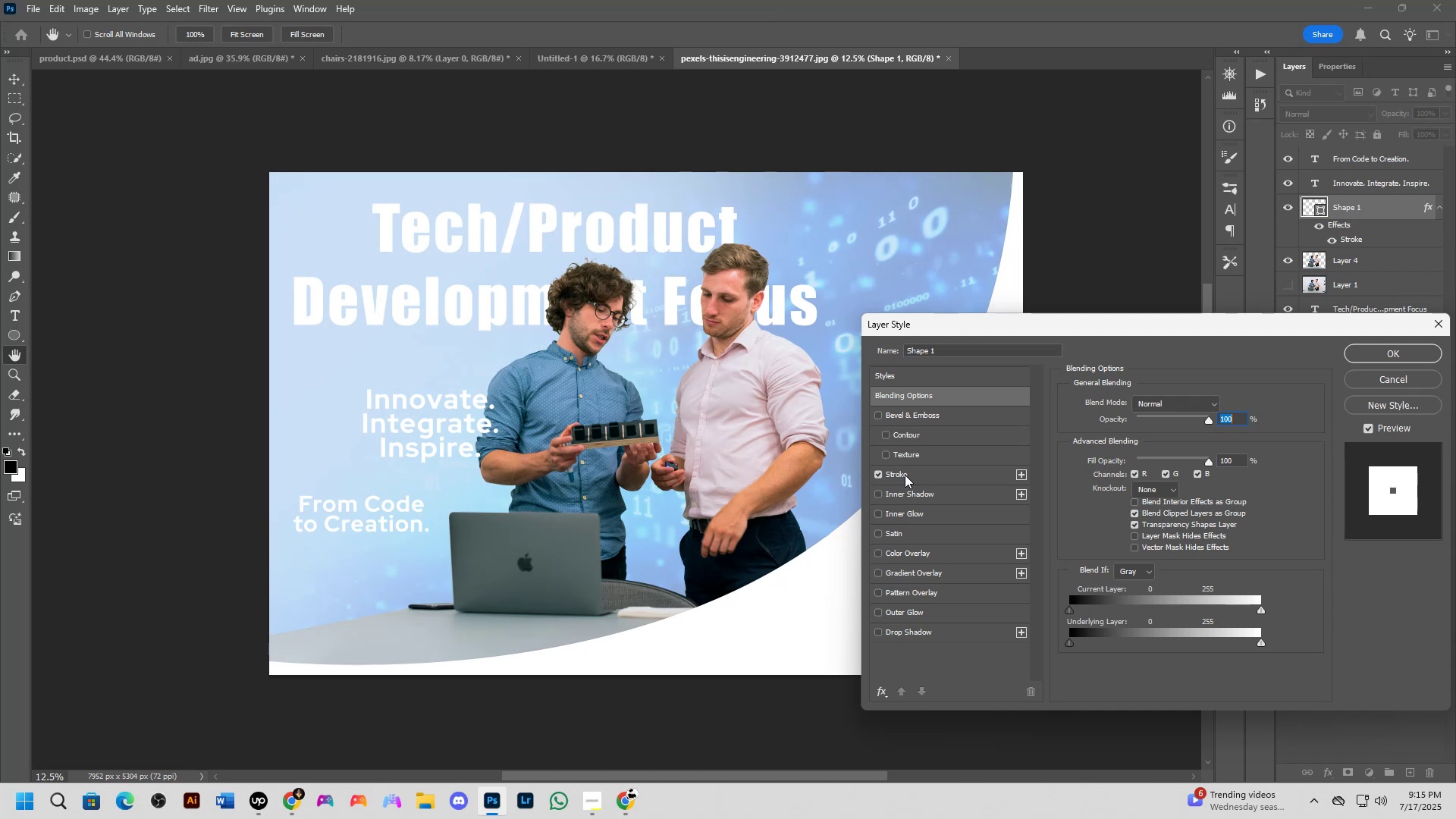 
left_click([905, 475])
 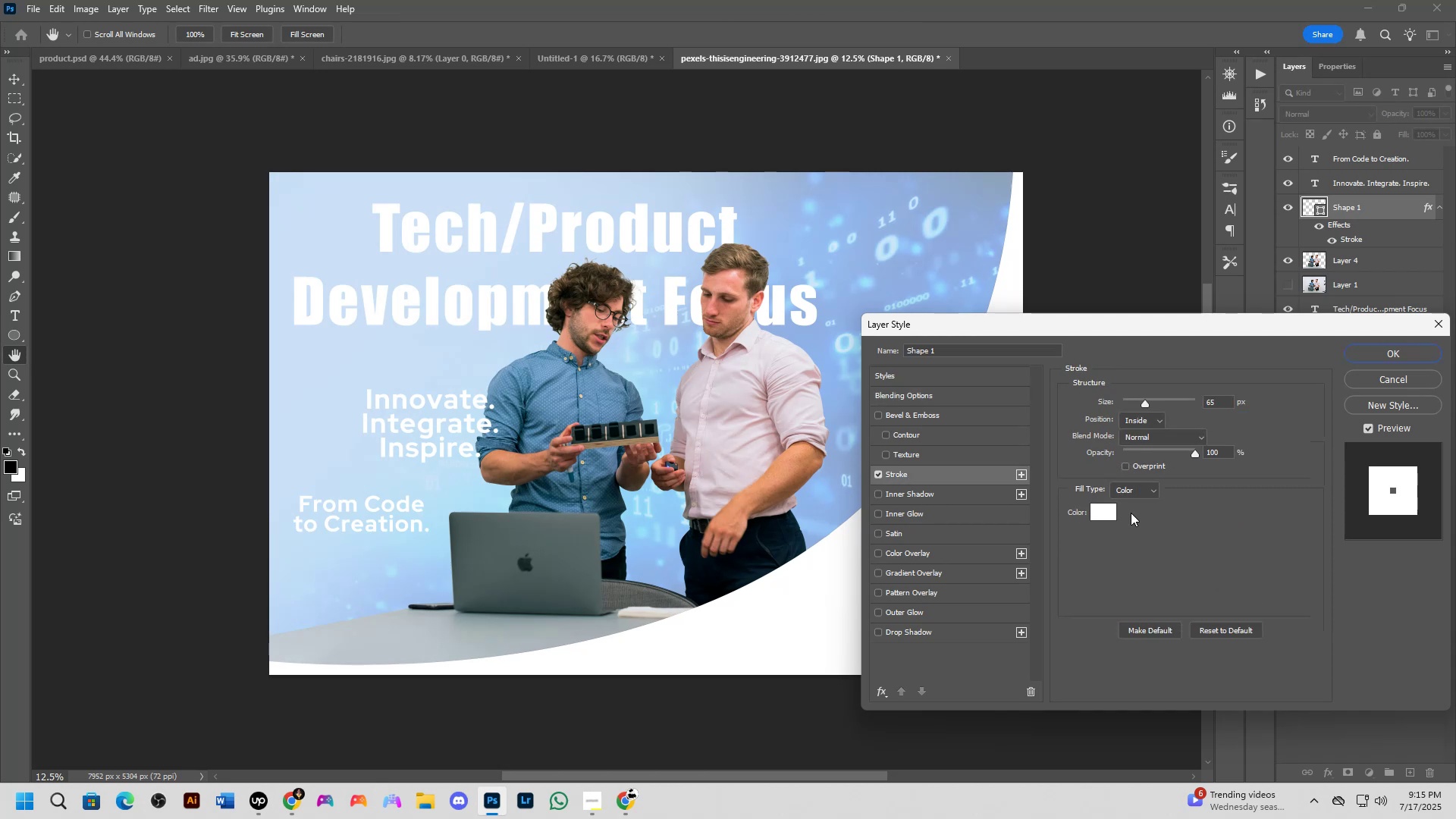 
left_click([1109, 508])
 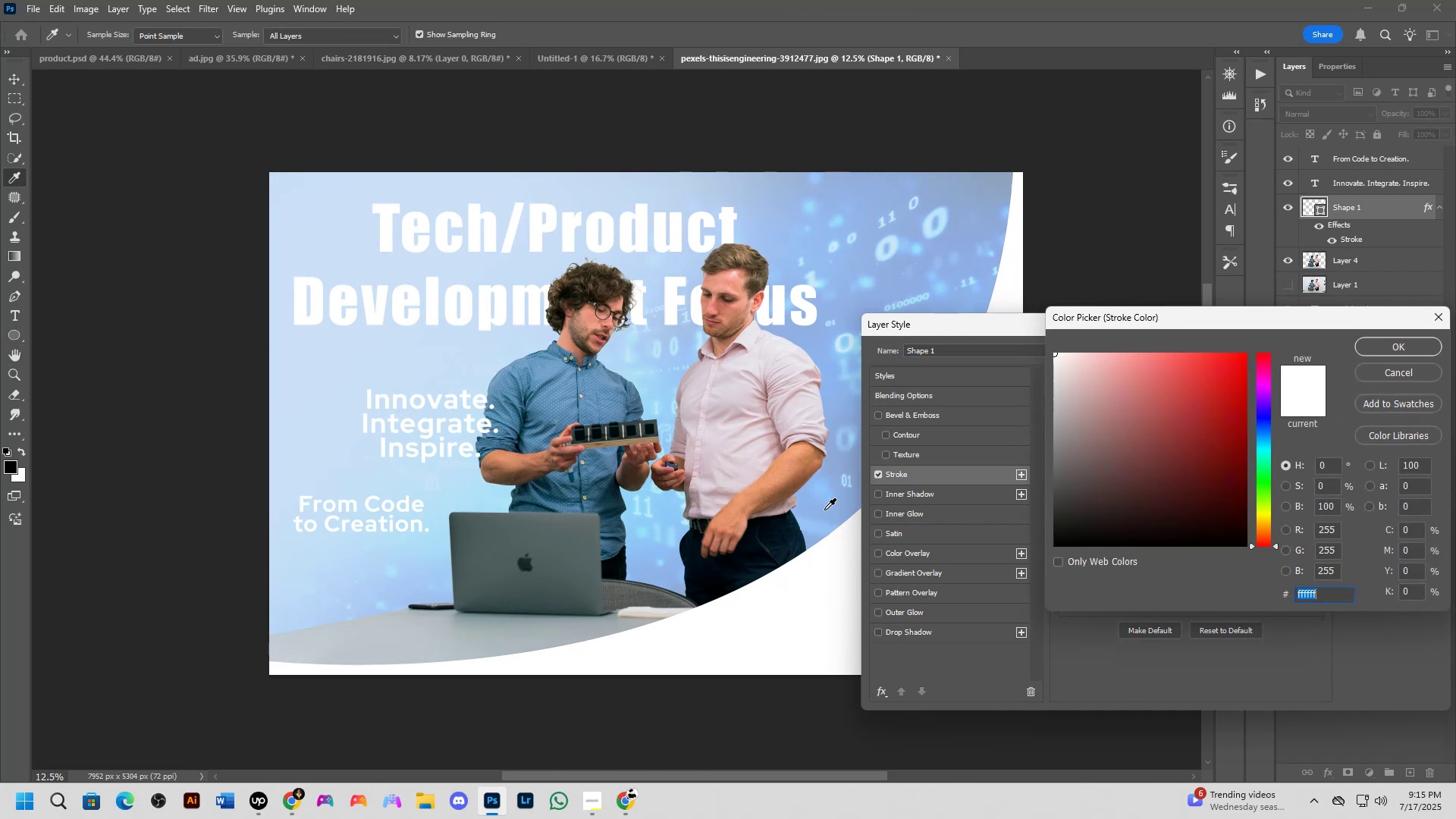 
left_click([820, 503])
 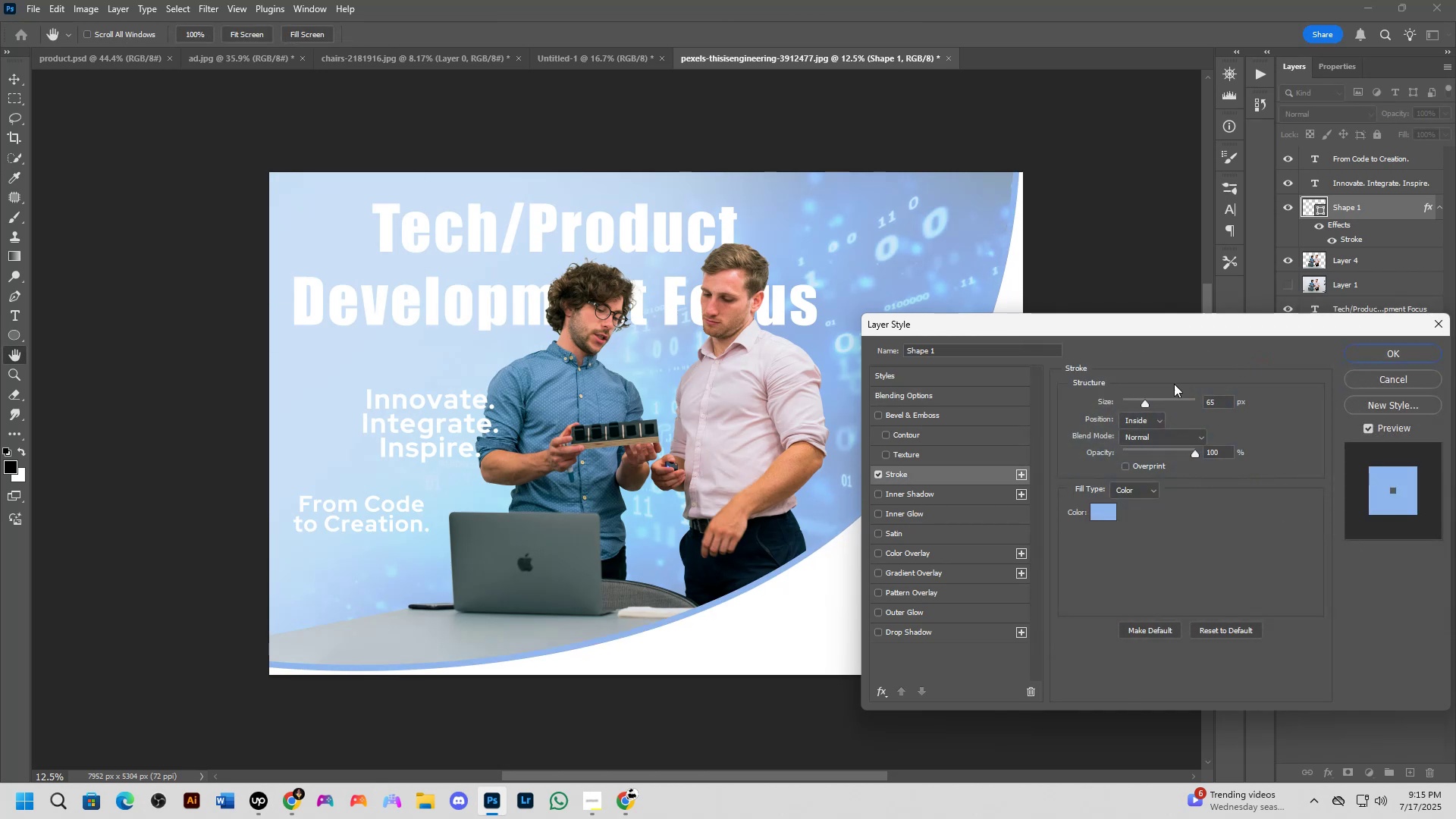 
left_click([1385, 358])
 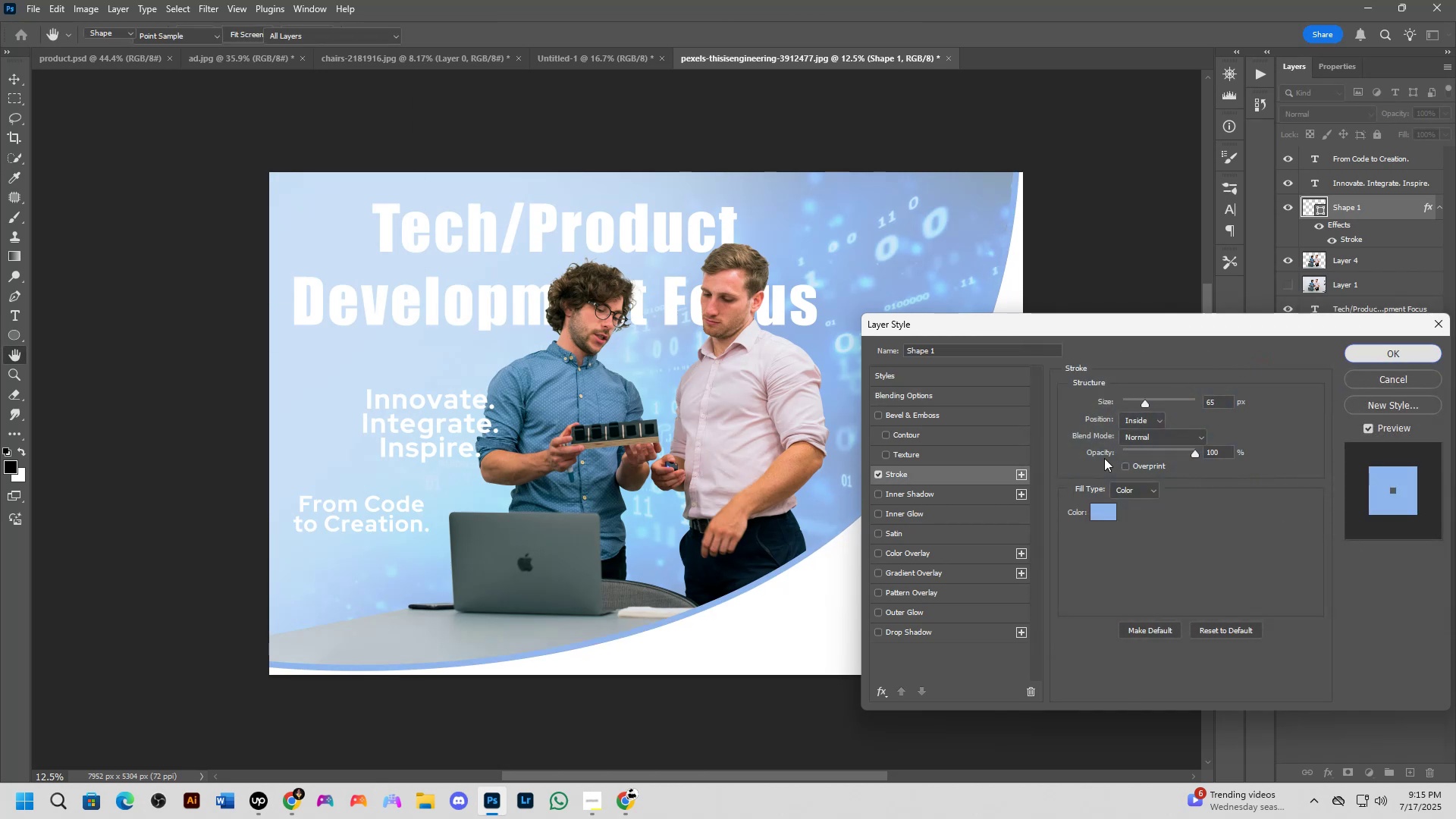 
hold_key(key=Space, duration=0.59)
 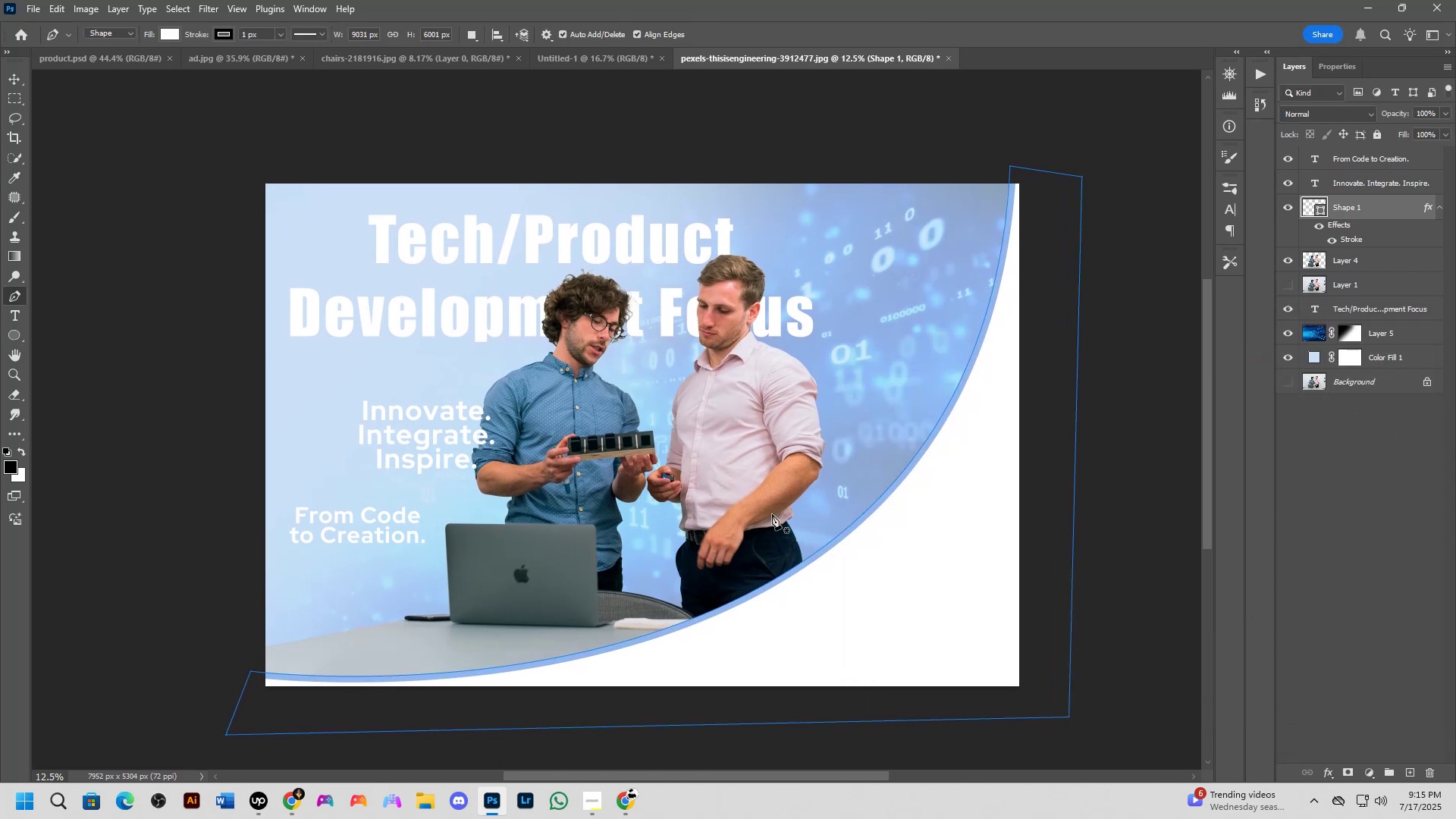 
key(B)
 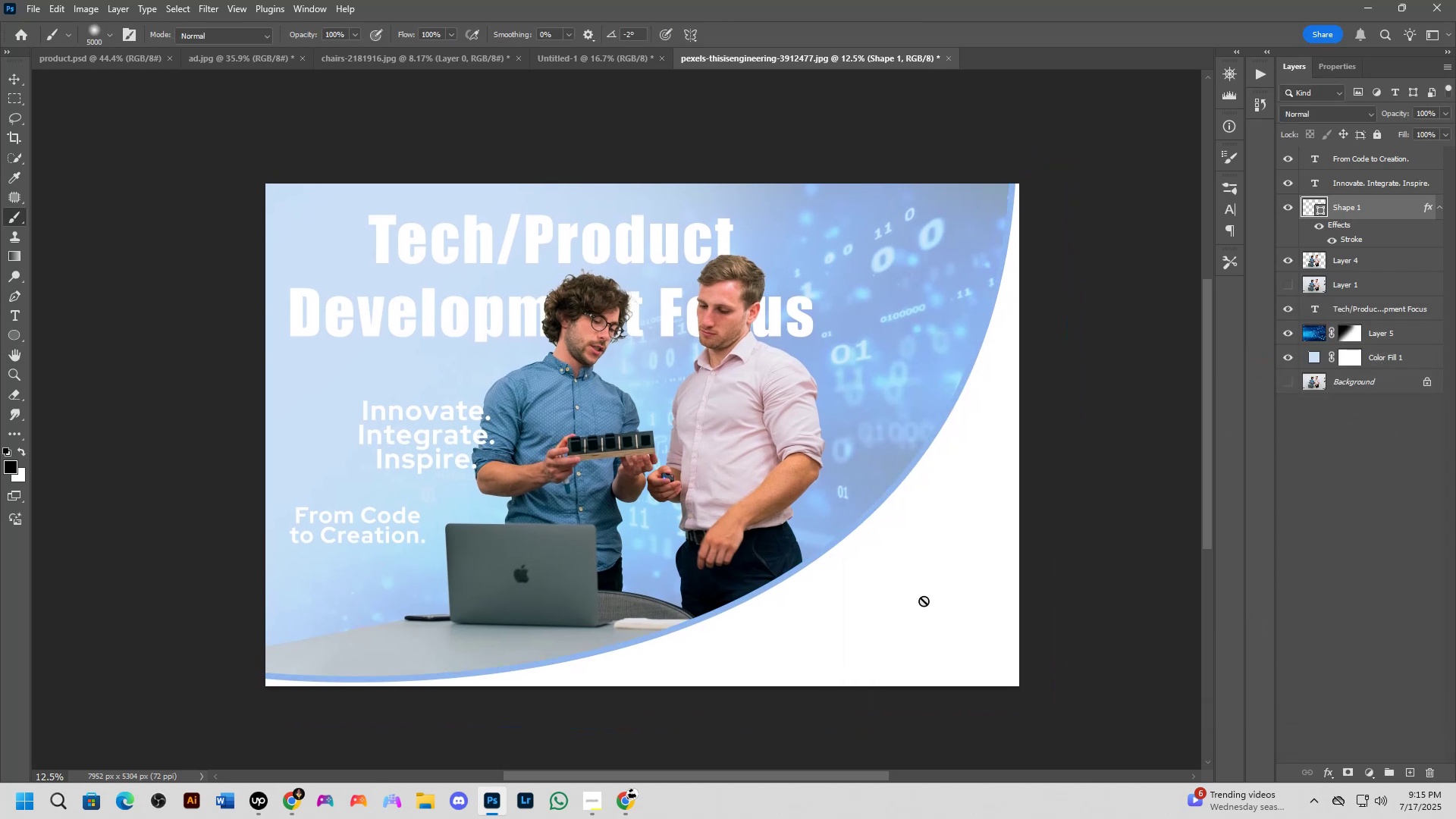 
scroll: coordinate [833, 519], scroll_direction: down, amount: 1.0
 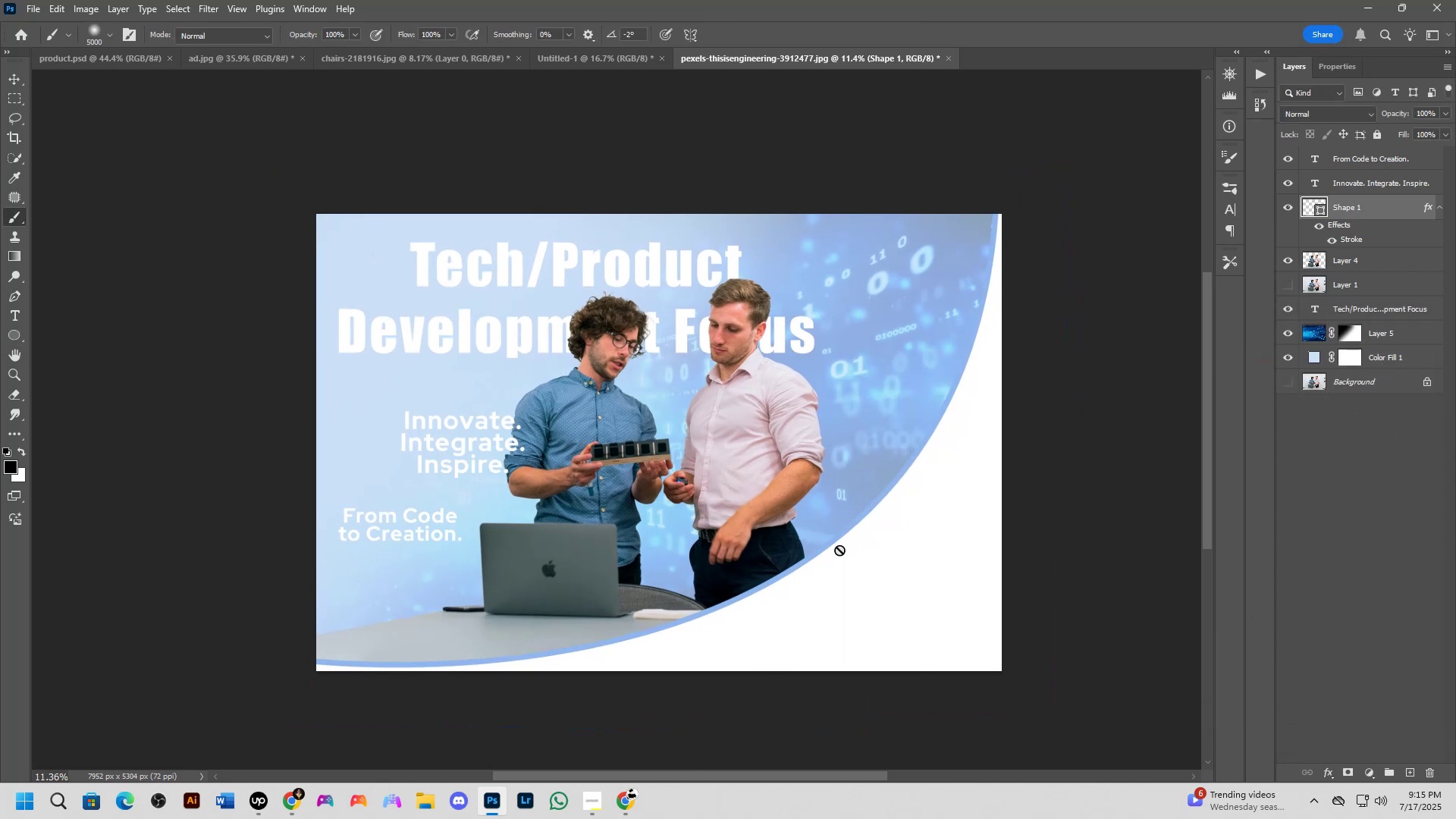 
hold_key(key=Space, duration=0.72)
 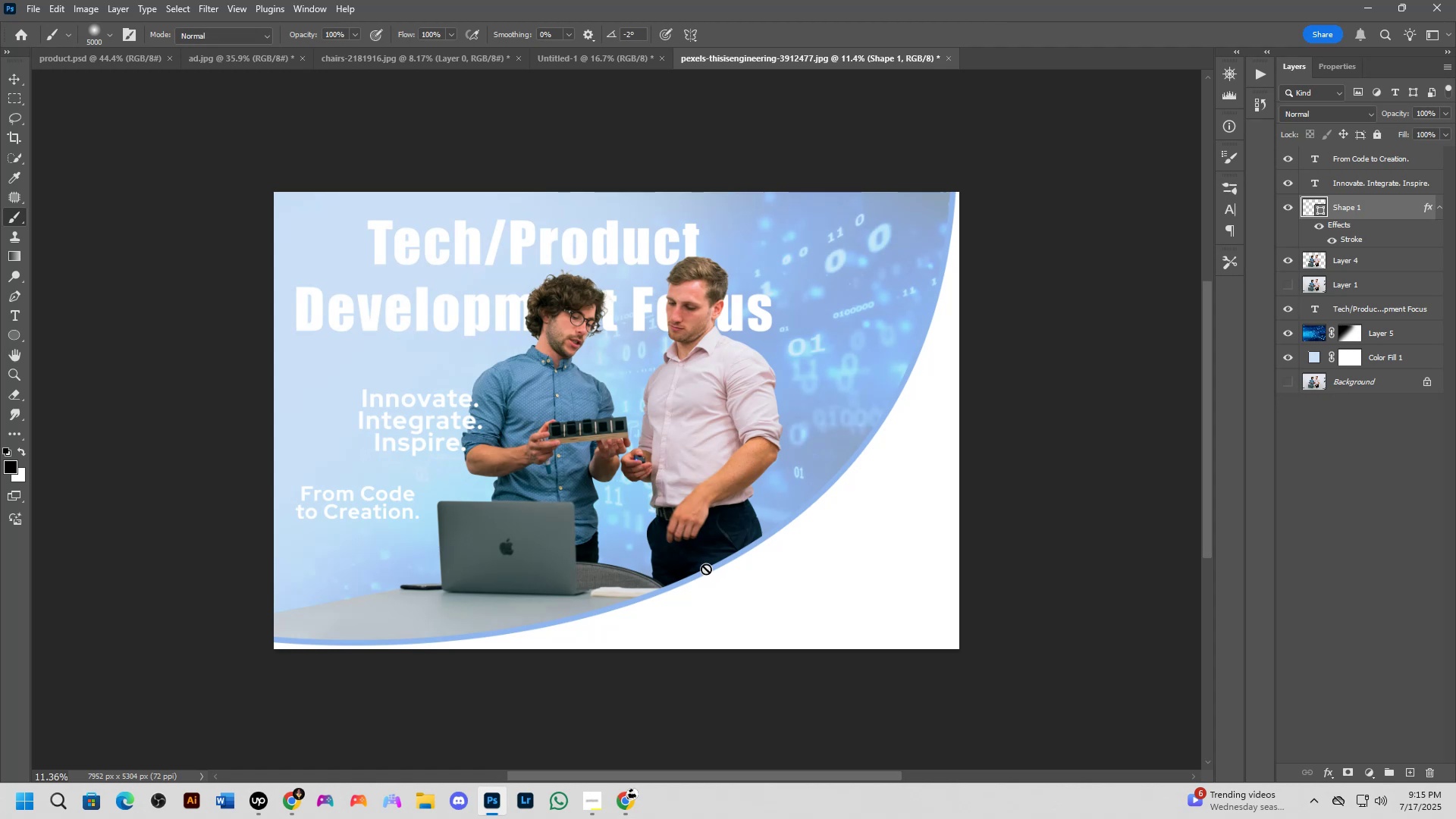 
scroll: coordinate [607, 471], scroll_direction: up, amount: 3.0
 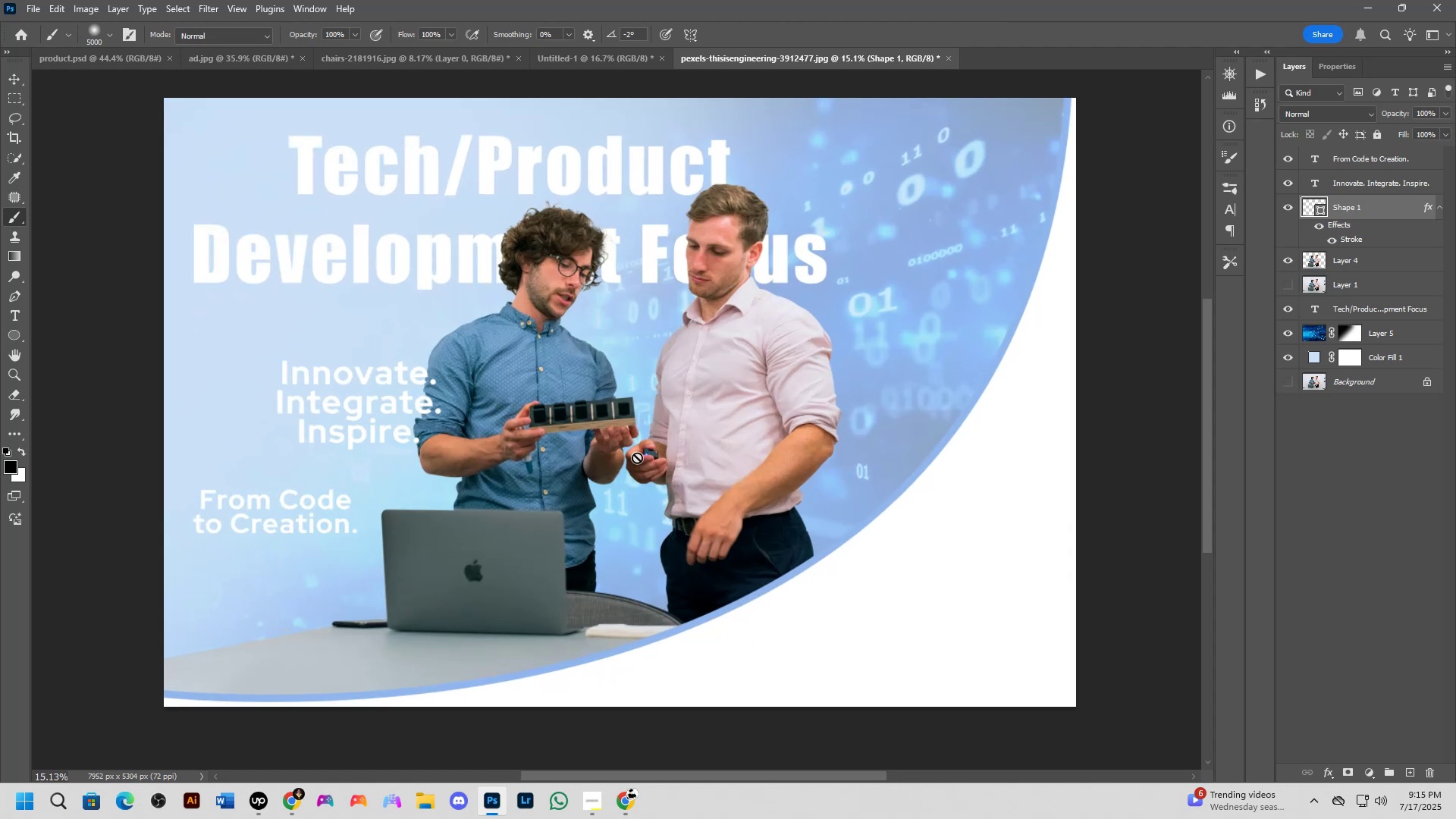 
hold_key(key=Space, duration=0.42)
 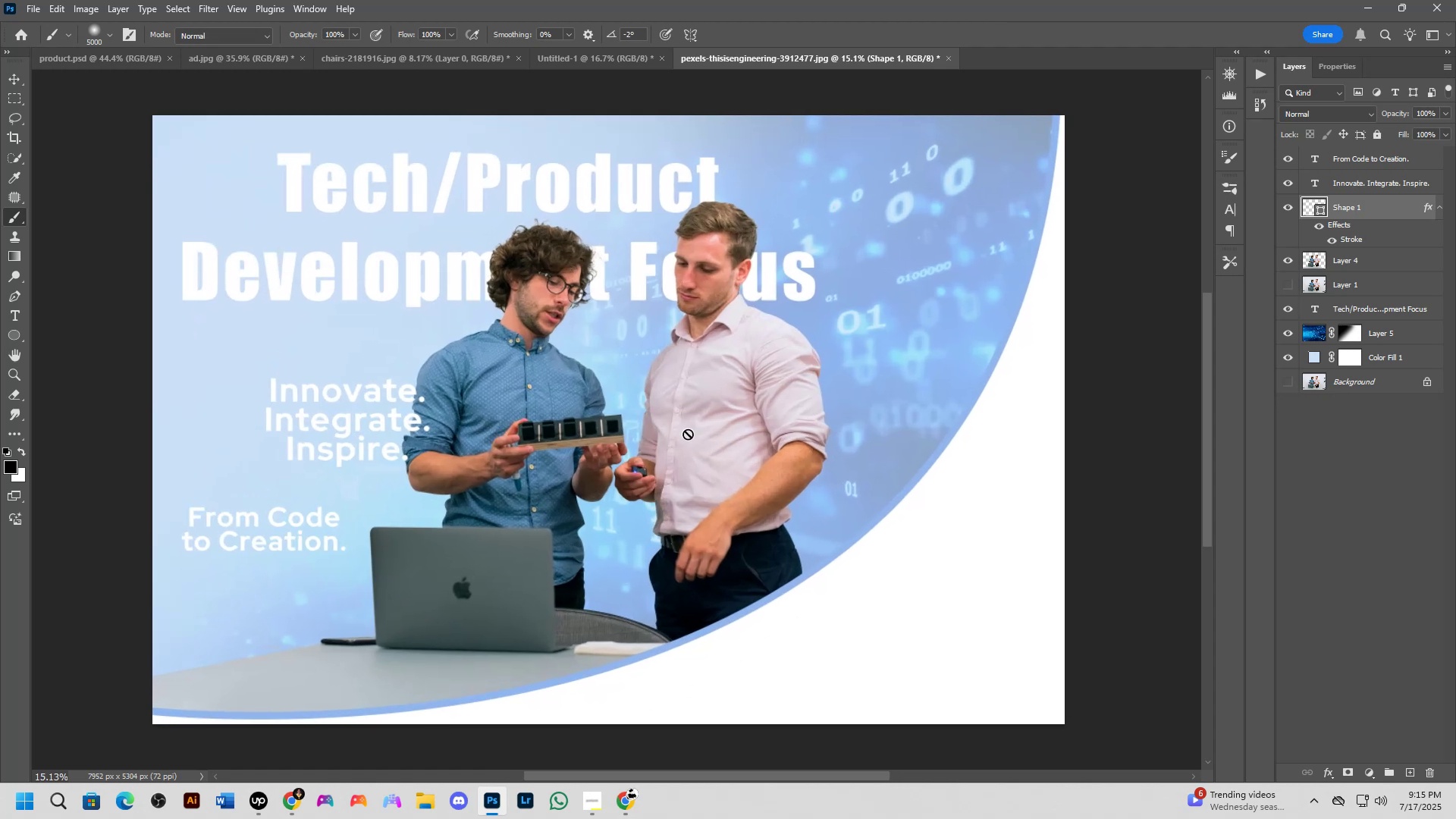 
key(Alt+Tab)
 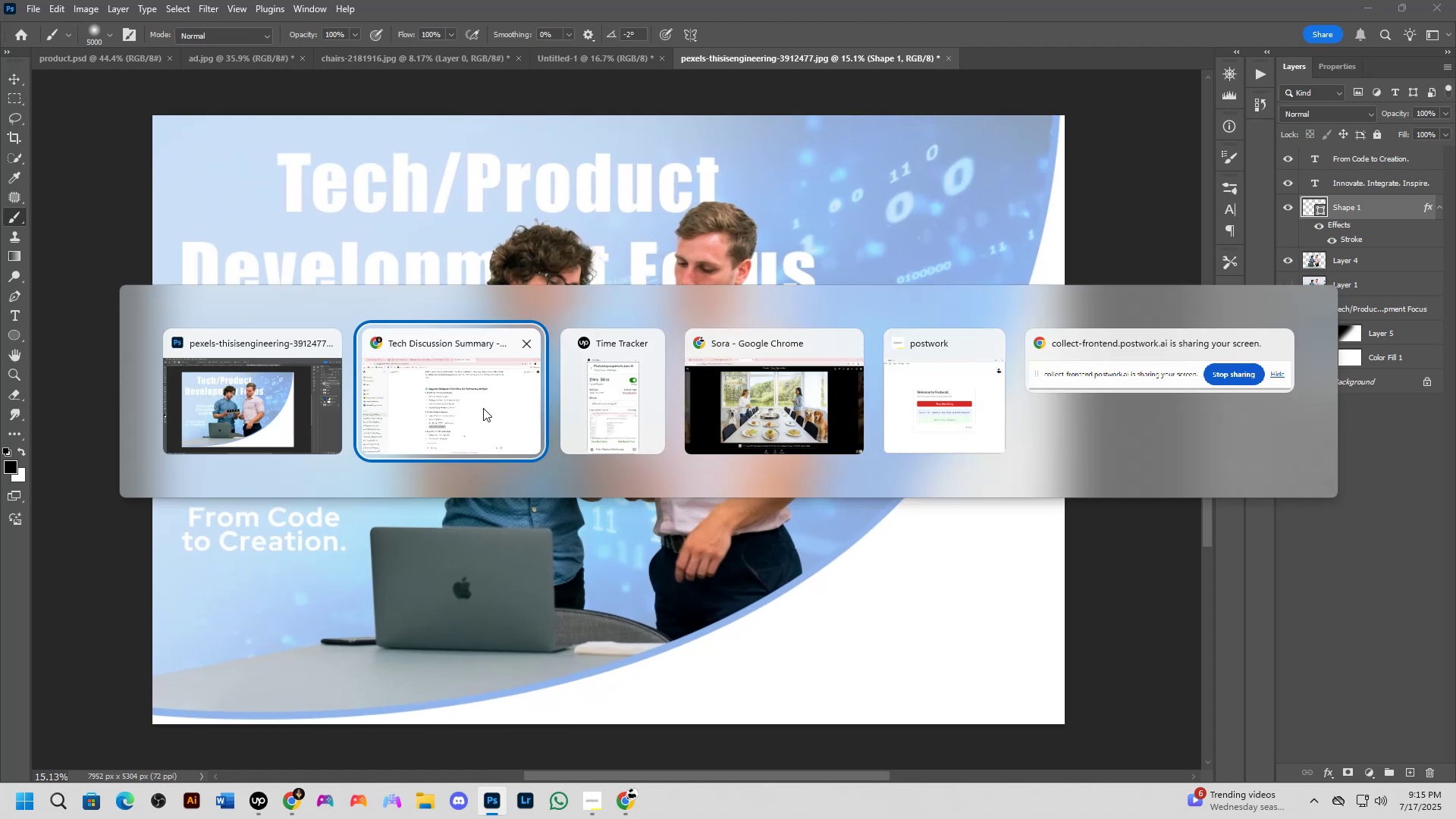 
left_click([483, 408])
 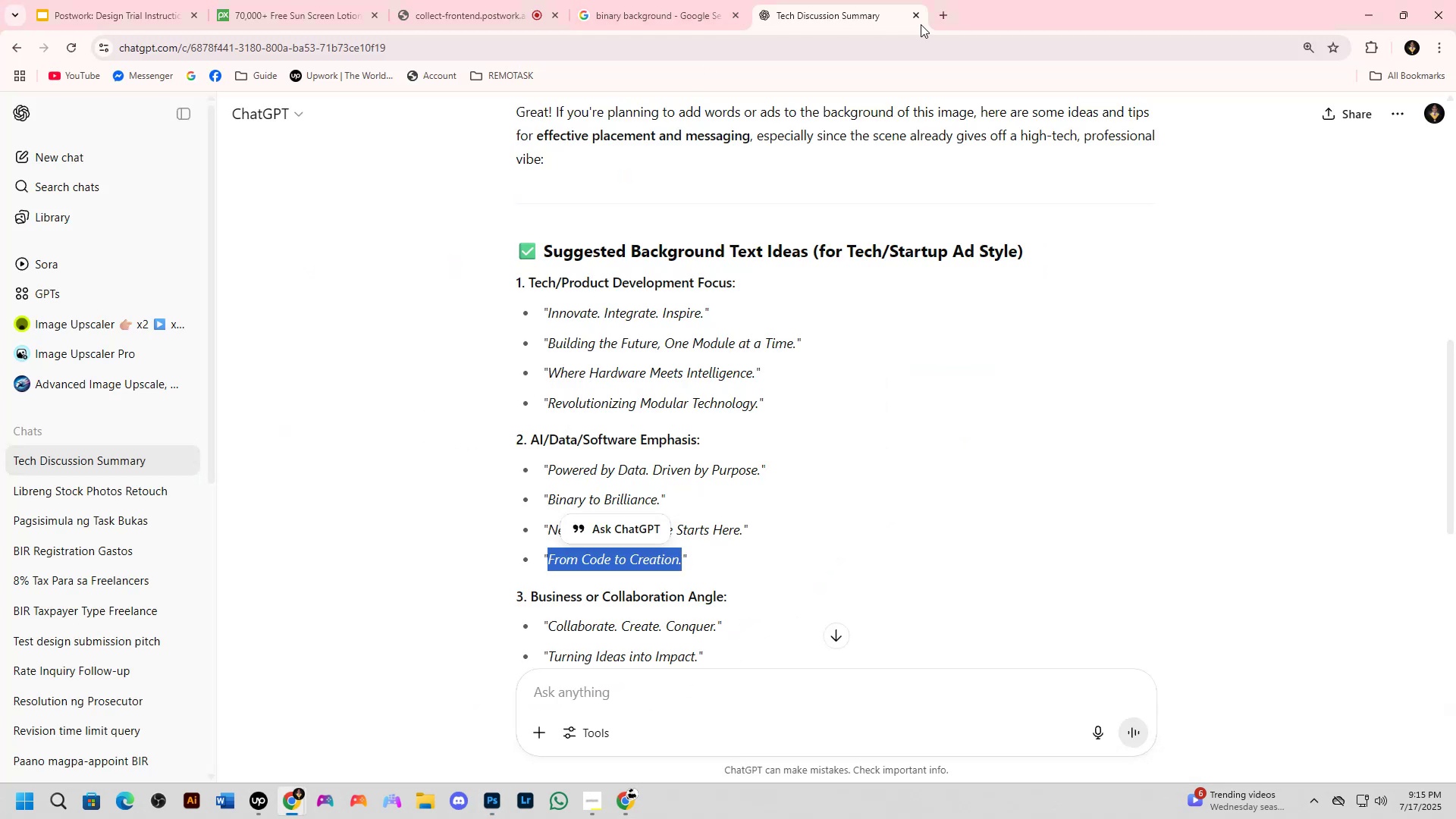 
left_click([940, 17])
 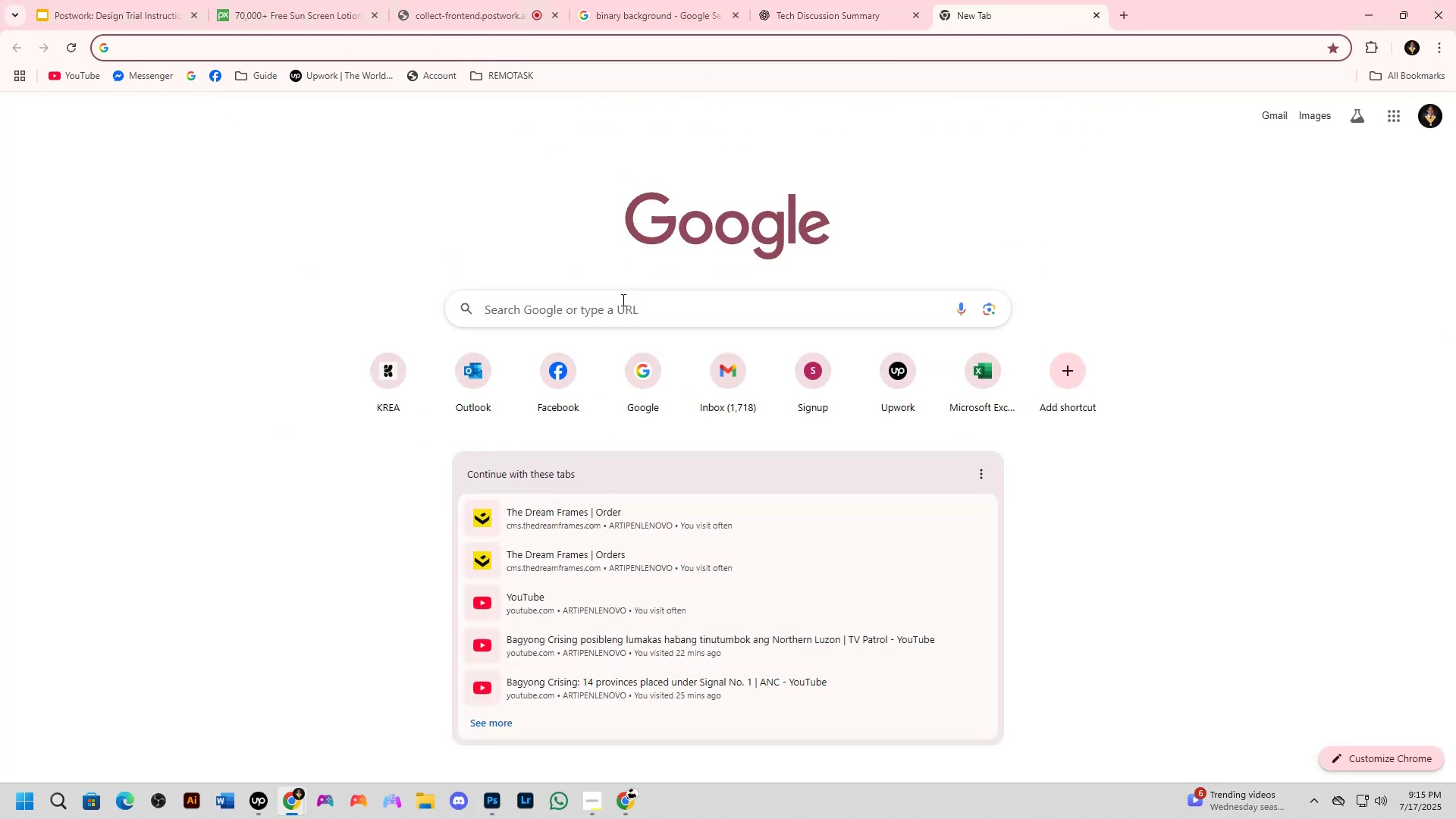 
left_click([619, 303])
 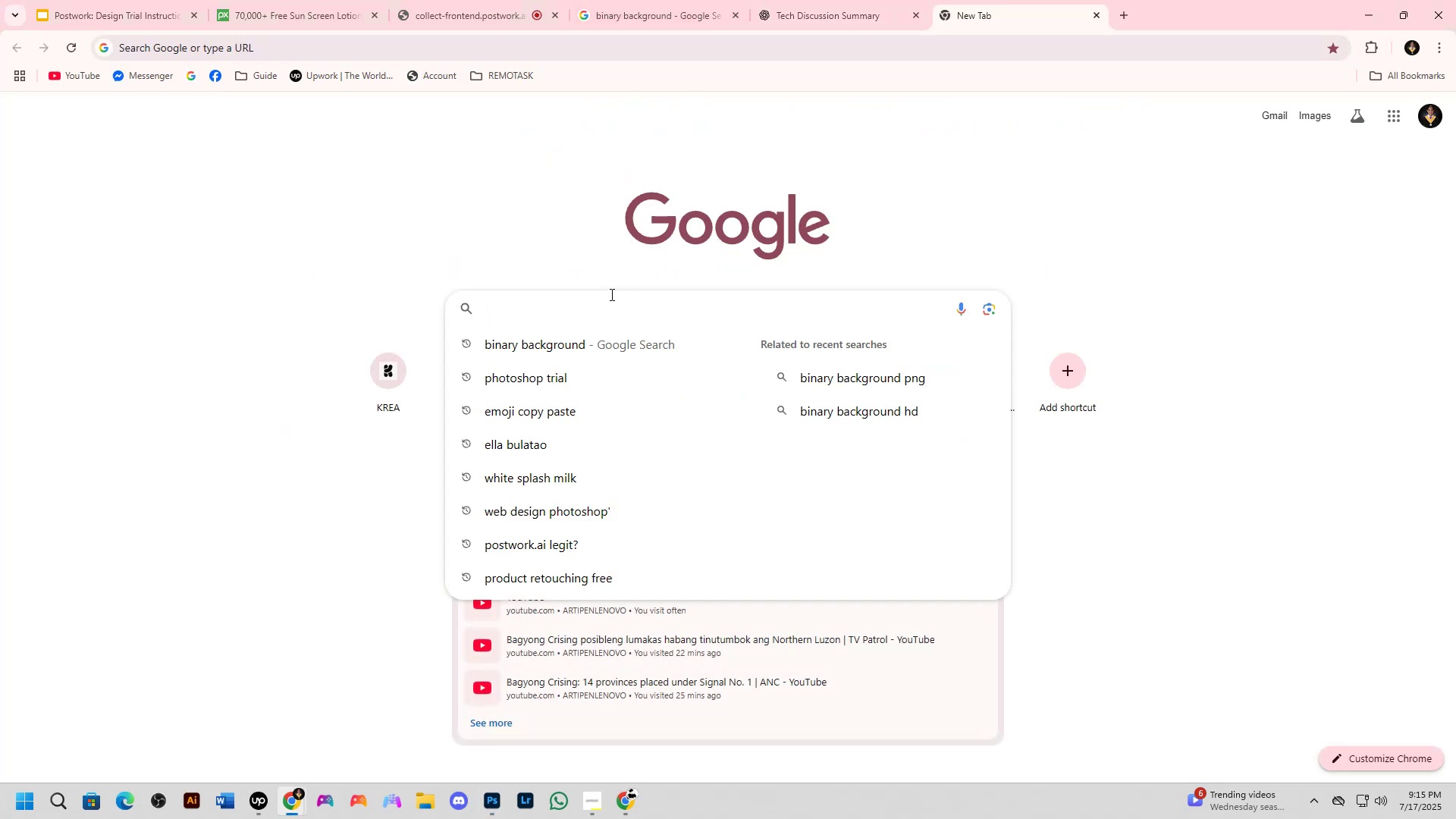 
type(AI tr)
key(Backspace)
key(Backspace)
type(tech logo)
 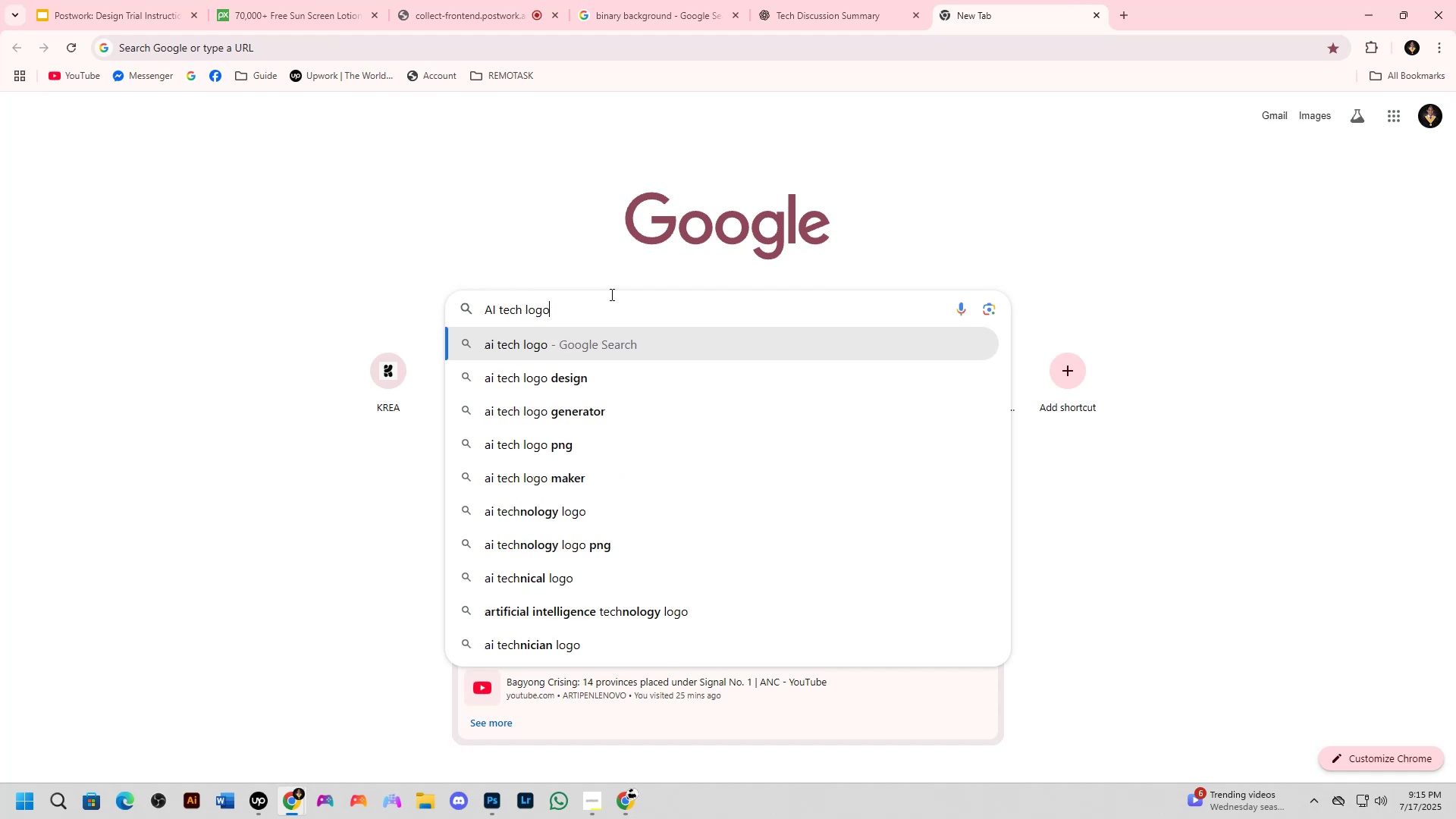 
key(Enter)
 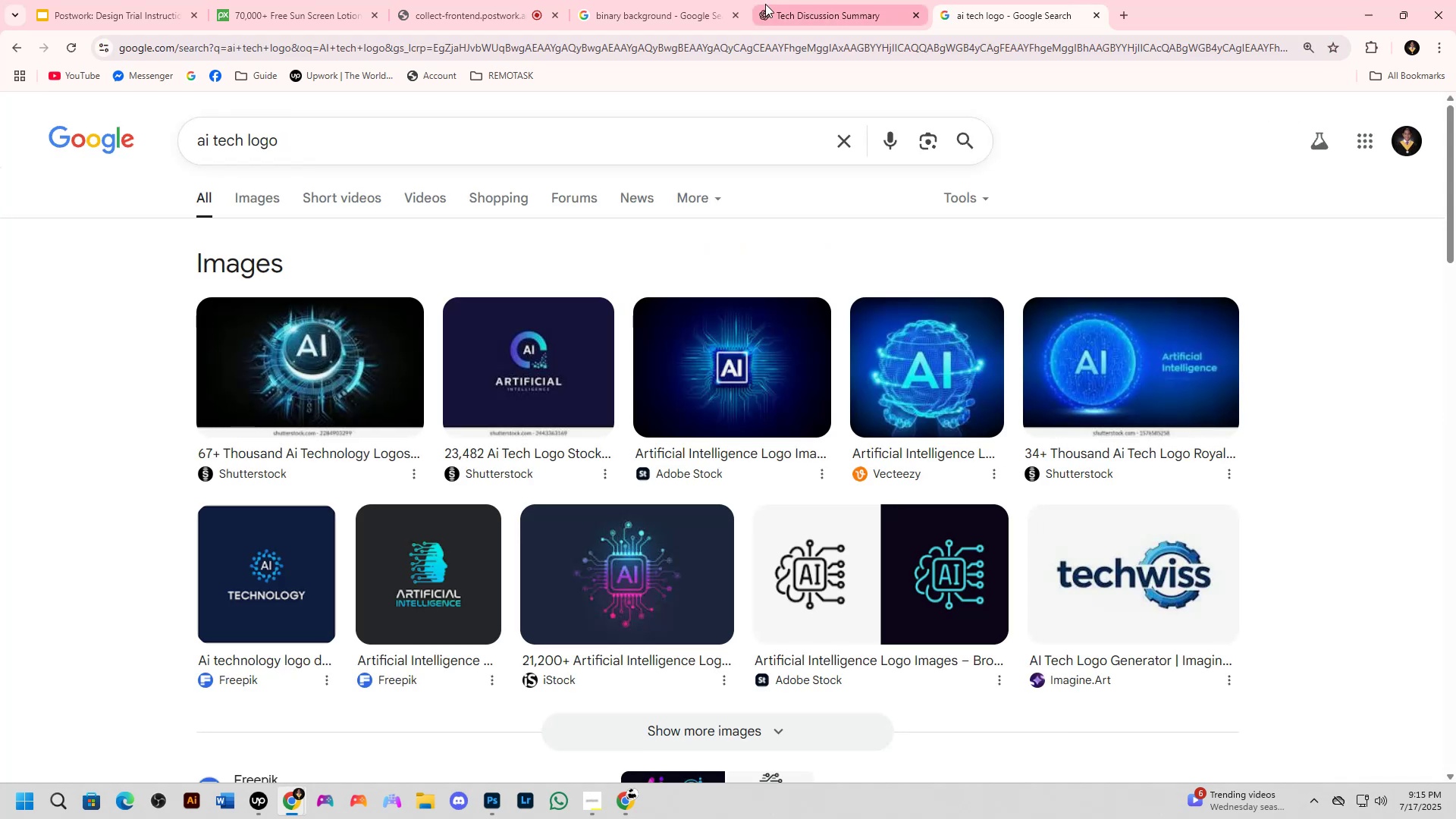 
key(Alt+AltLeft)
 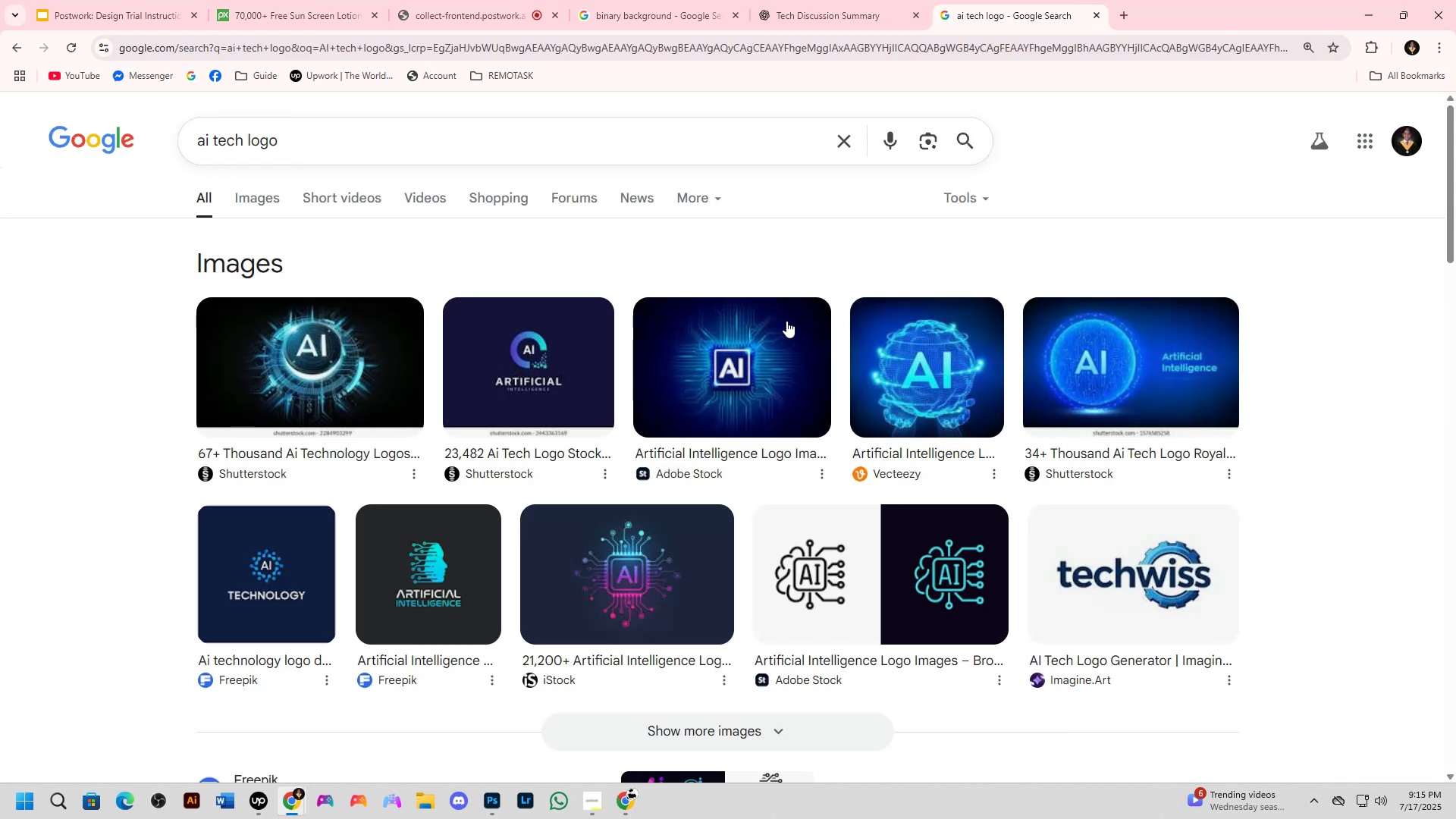 
key(Alt+Tab)
 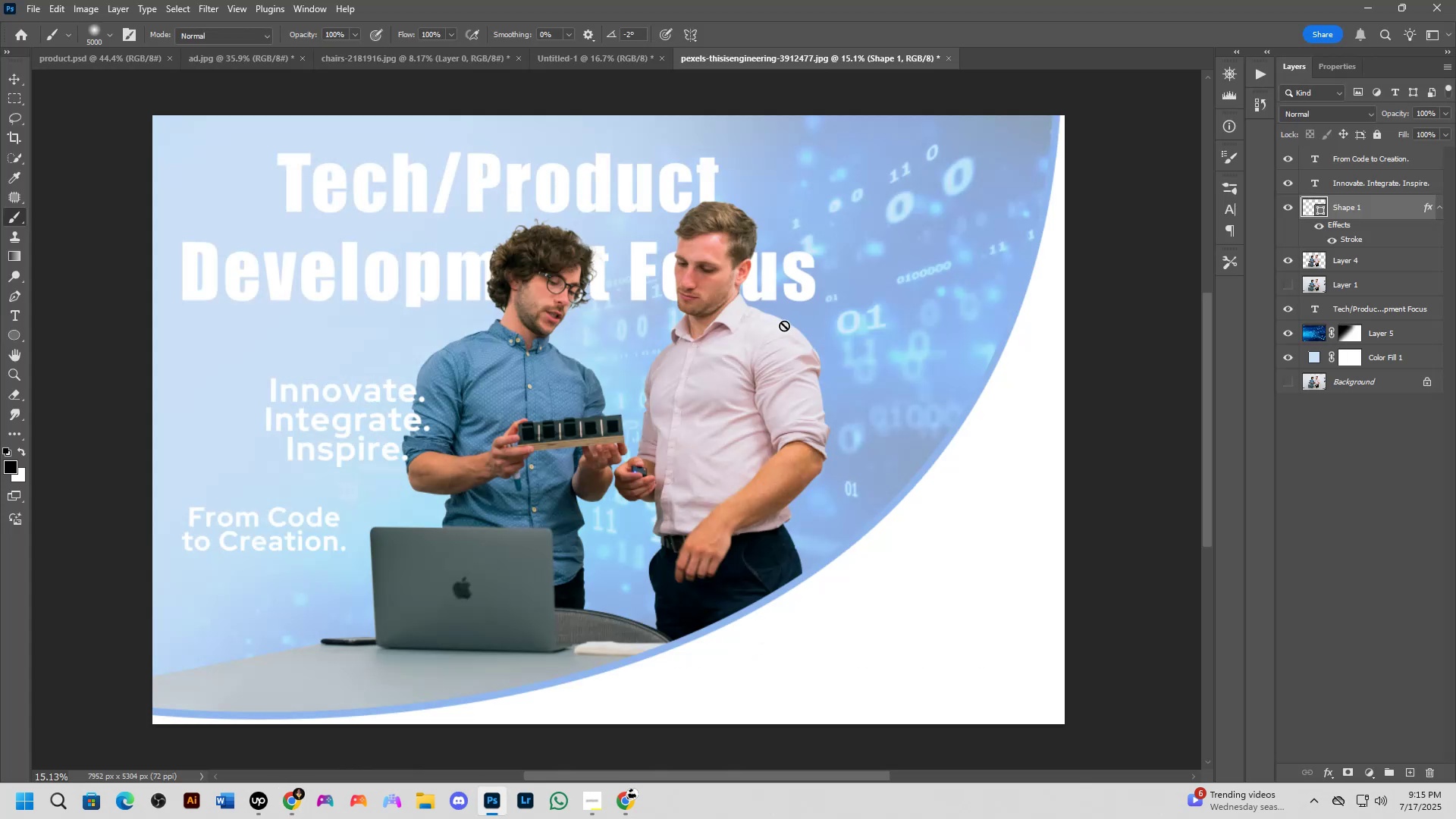 
key(Alt+AltLeft)
 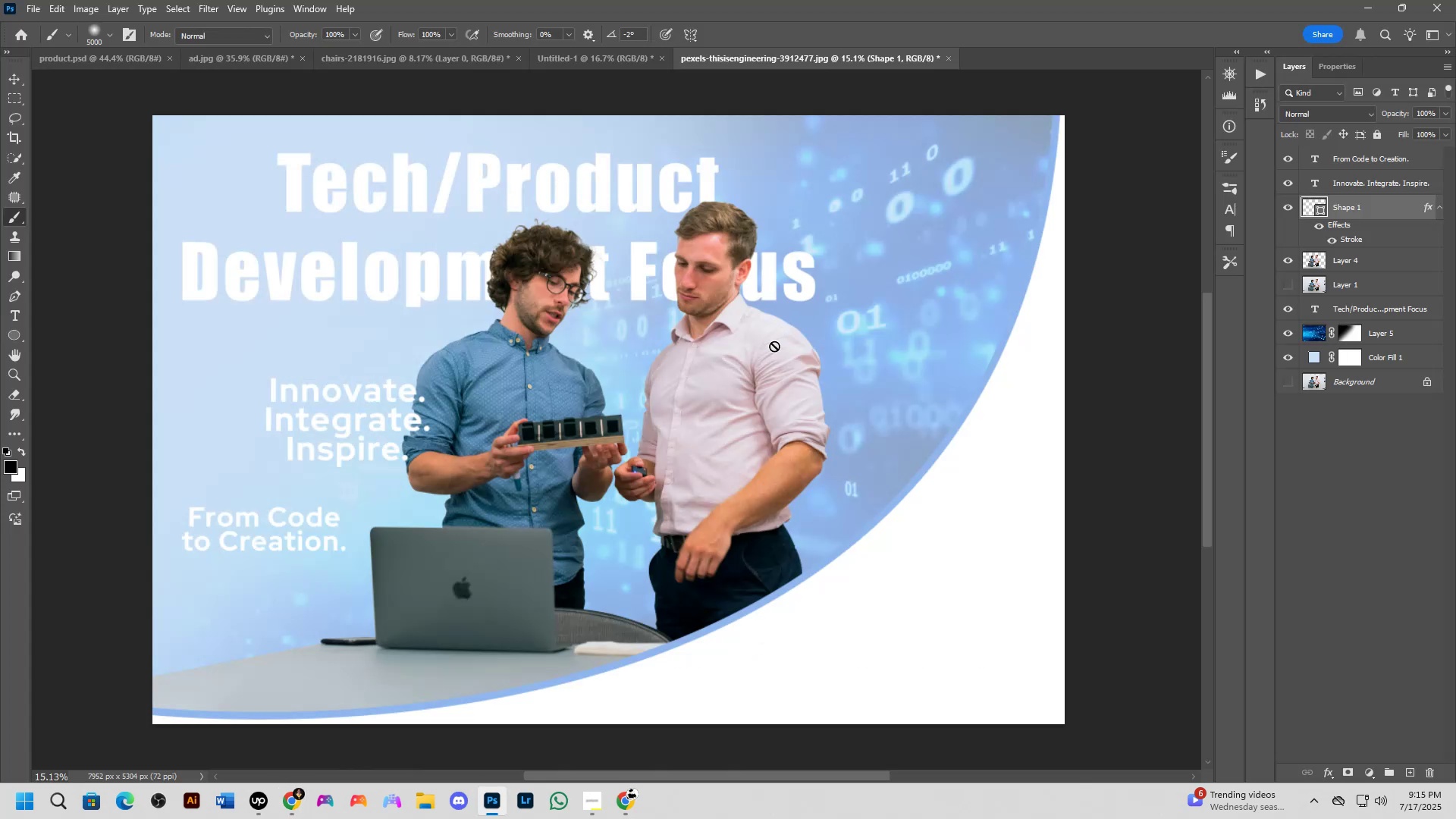 
key(Alt+Tab)
 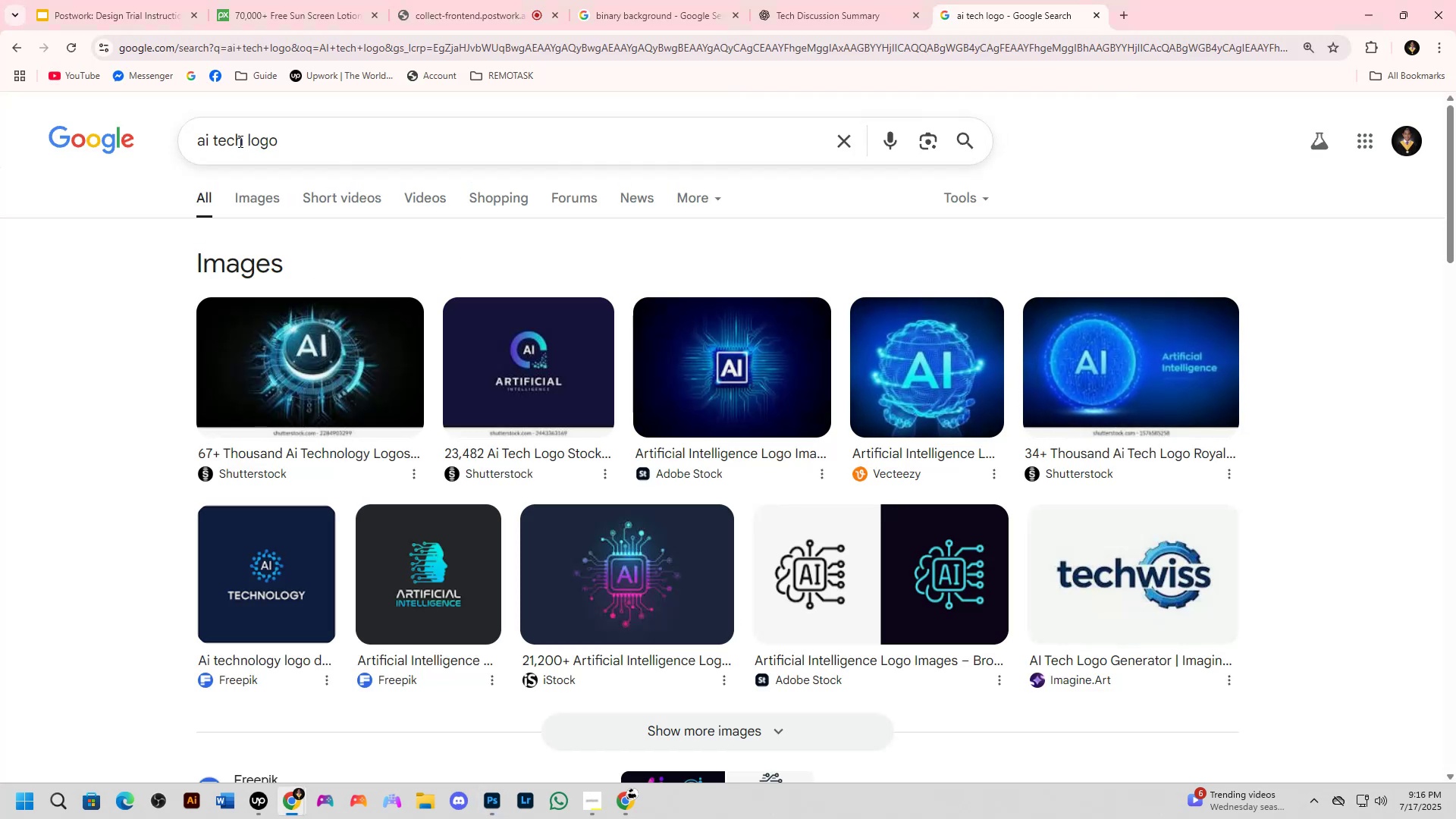 
left_click([241, 195])
 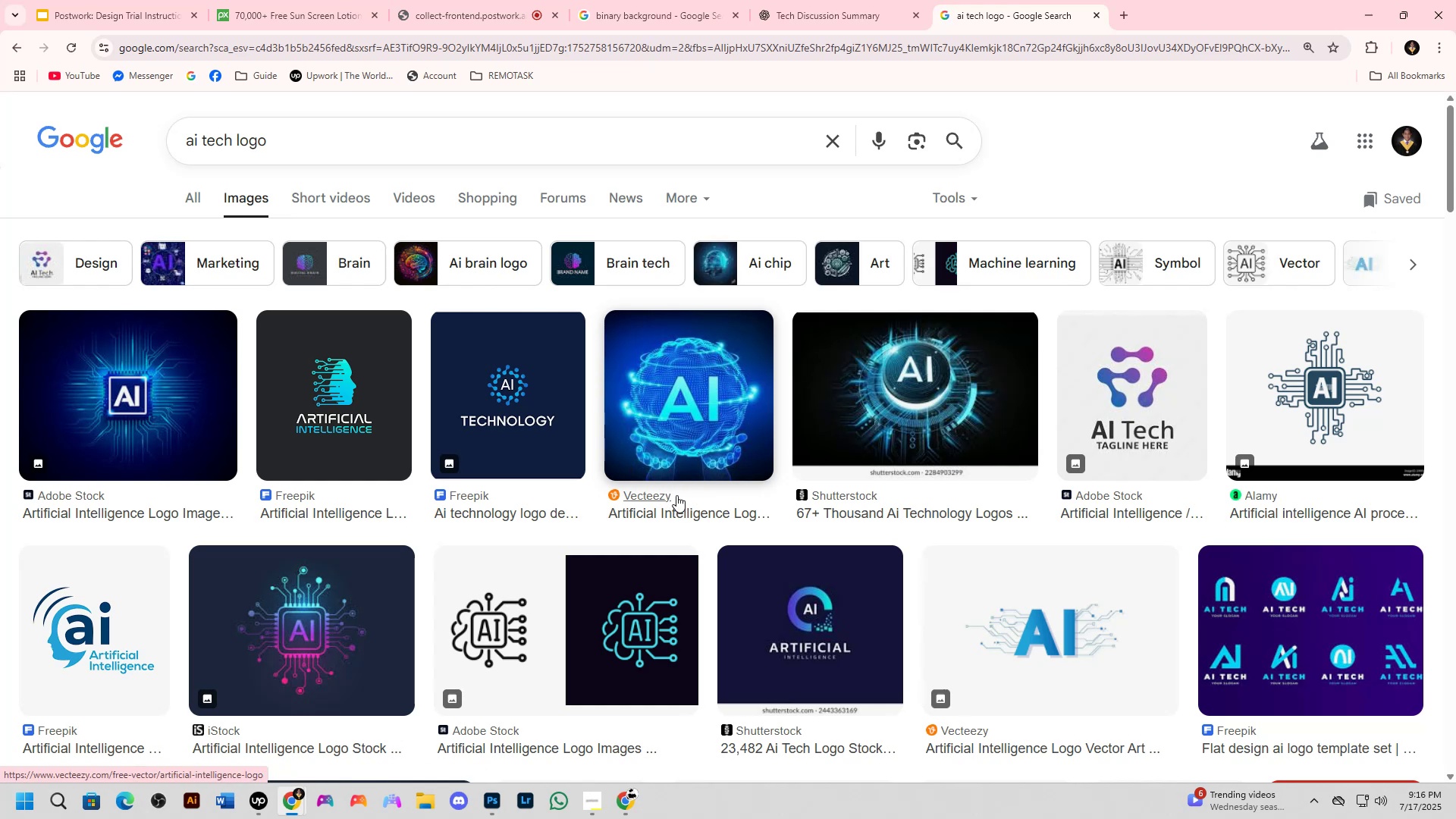 
left_click([342, 142])
 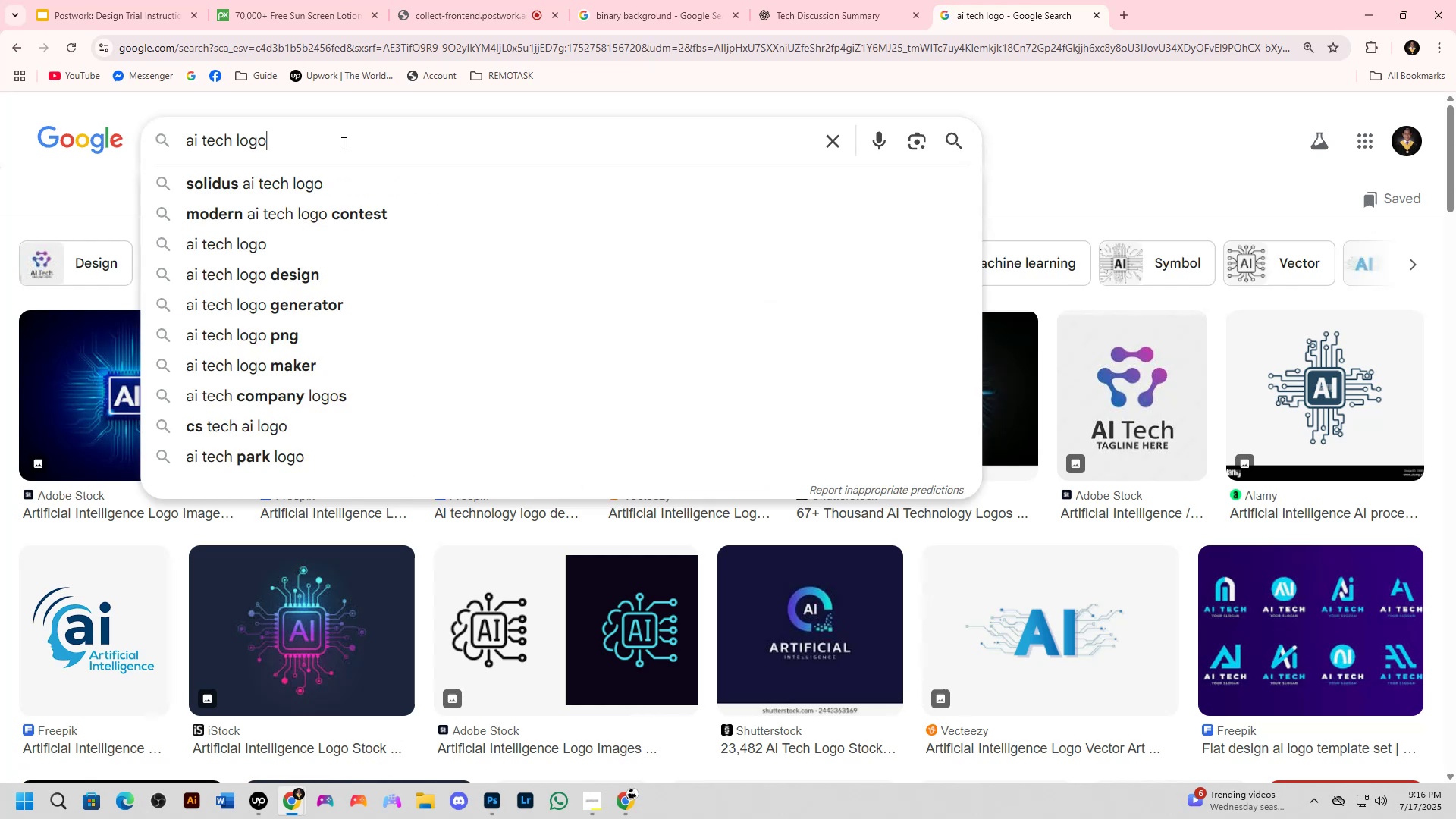 
type( free)
key(NumpadEnter)
 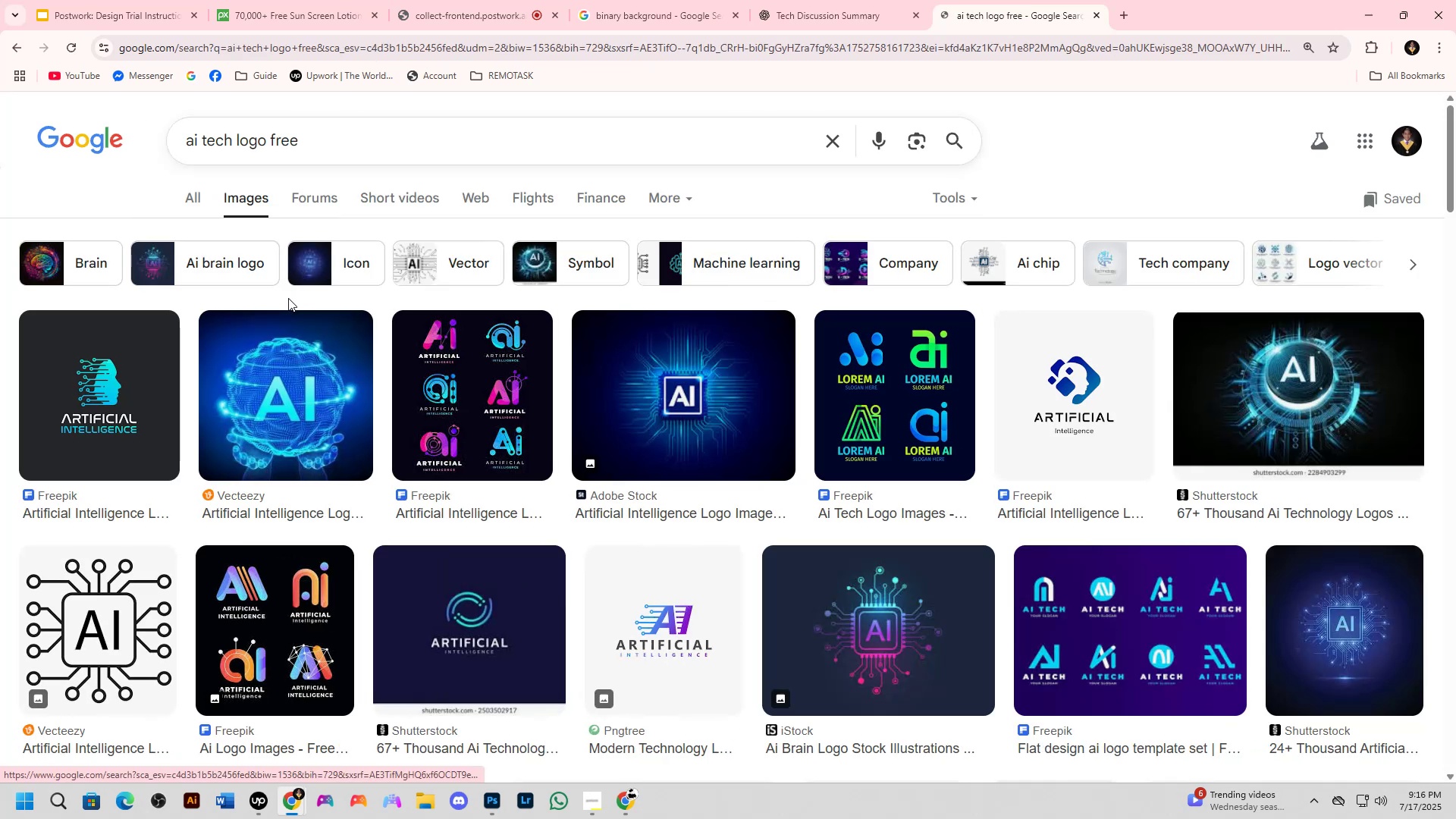 
left_click([270, 362])
 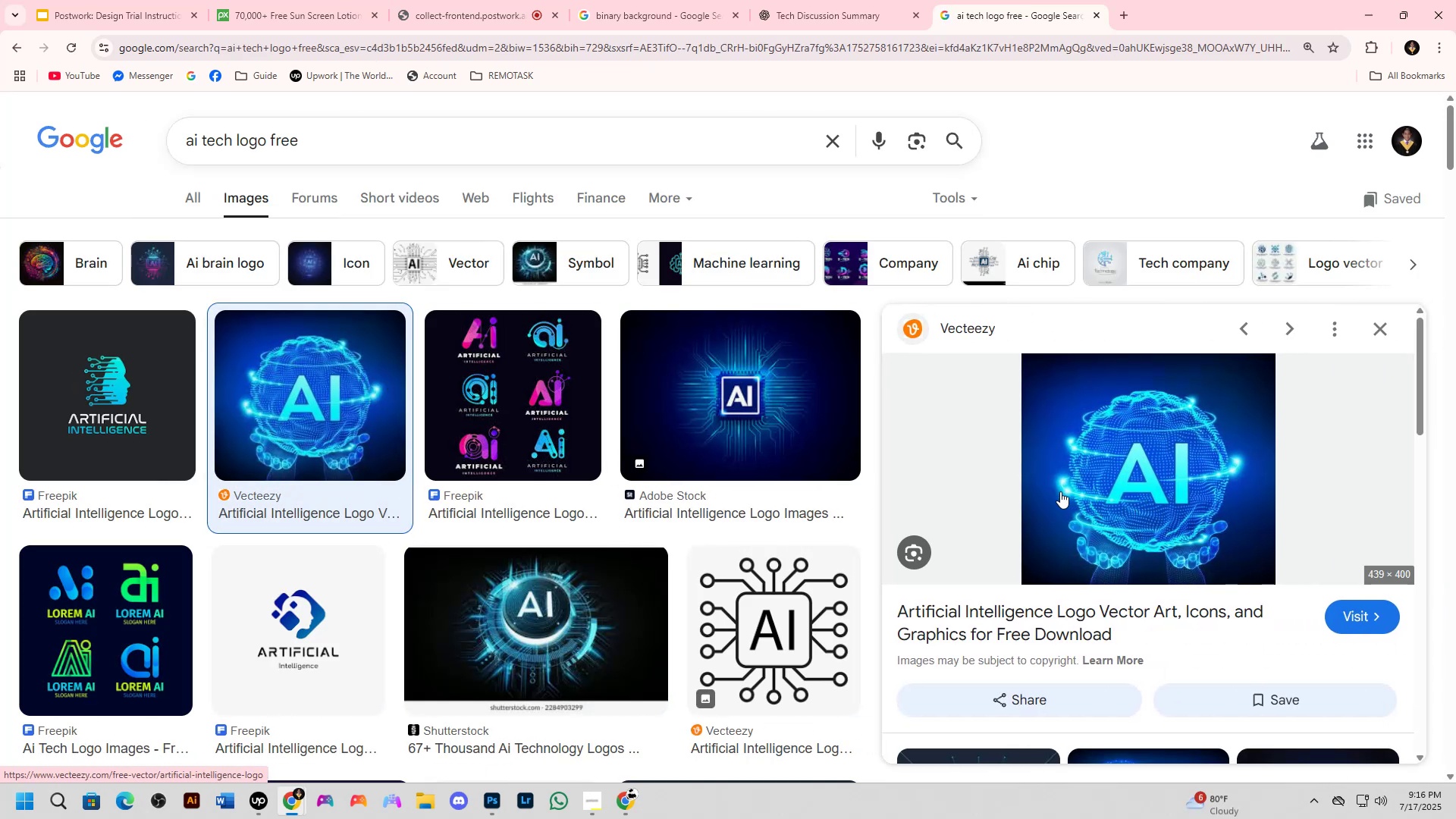 
scroll: coordinate [1033, 485], scroll_direction: down, amount: 11.0
 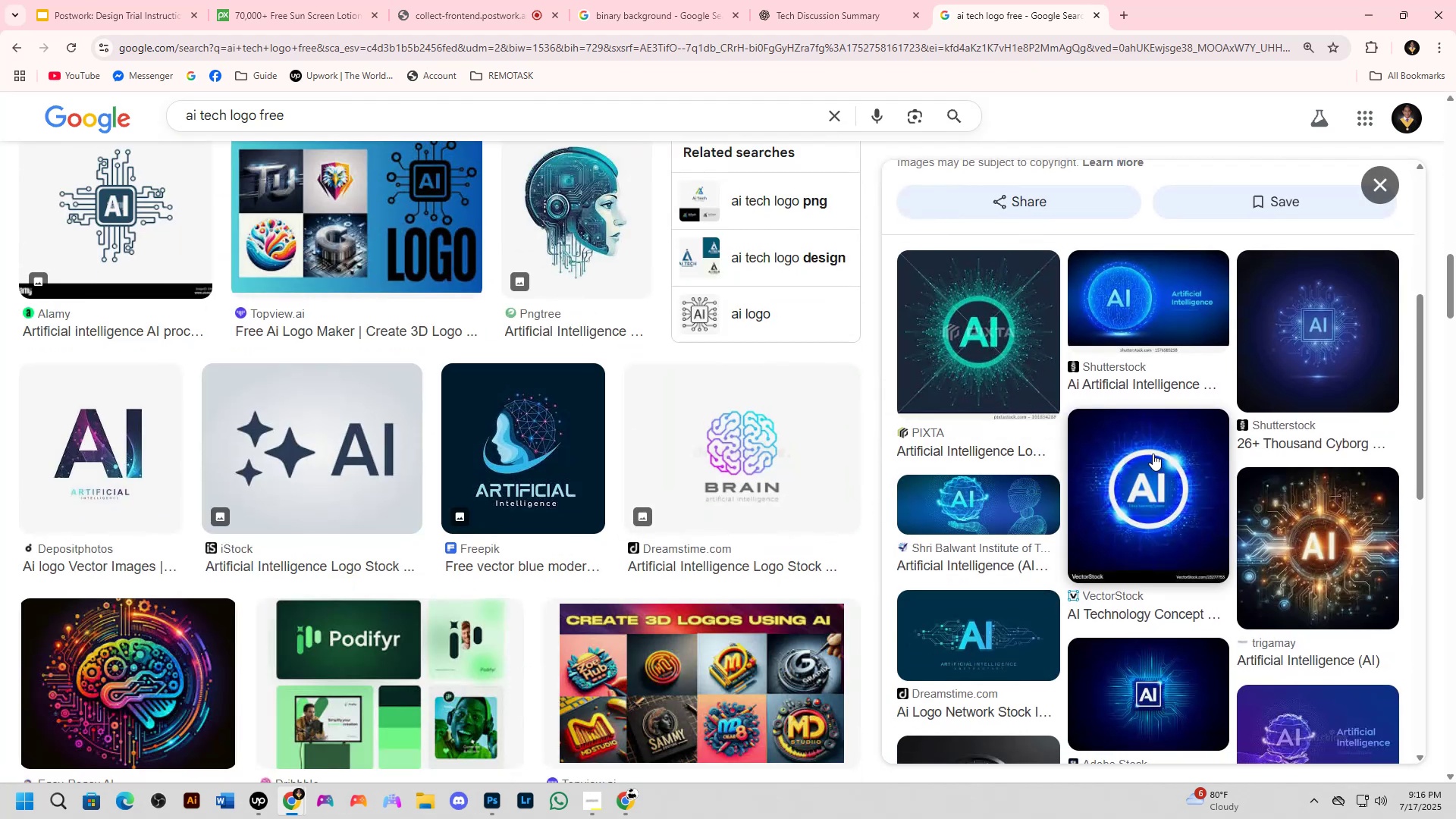 
scroll: coordinate [1159, 482], scroll_direction: up, amount: 9.0
 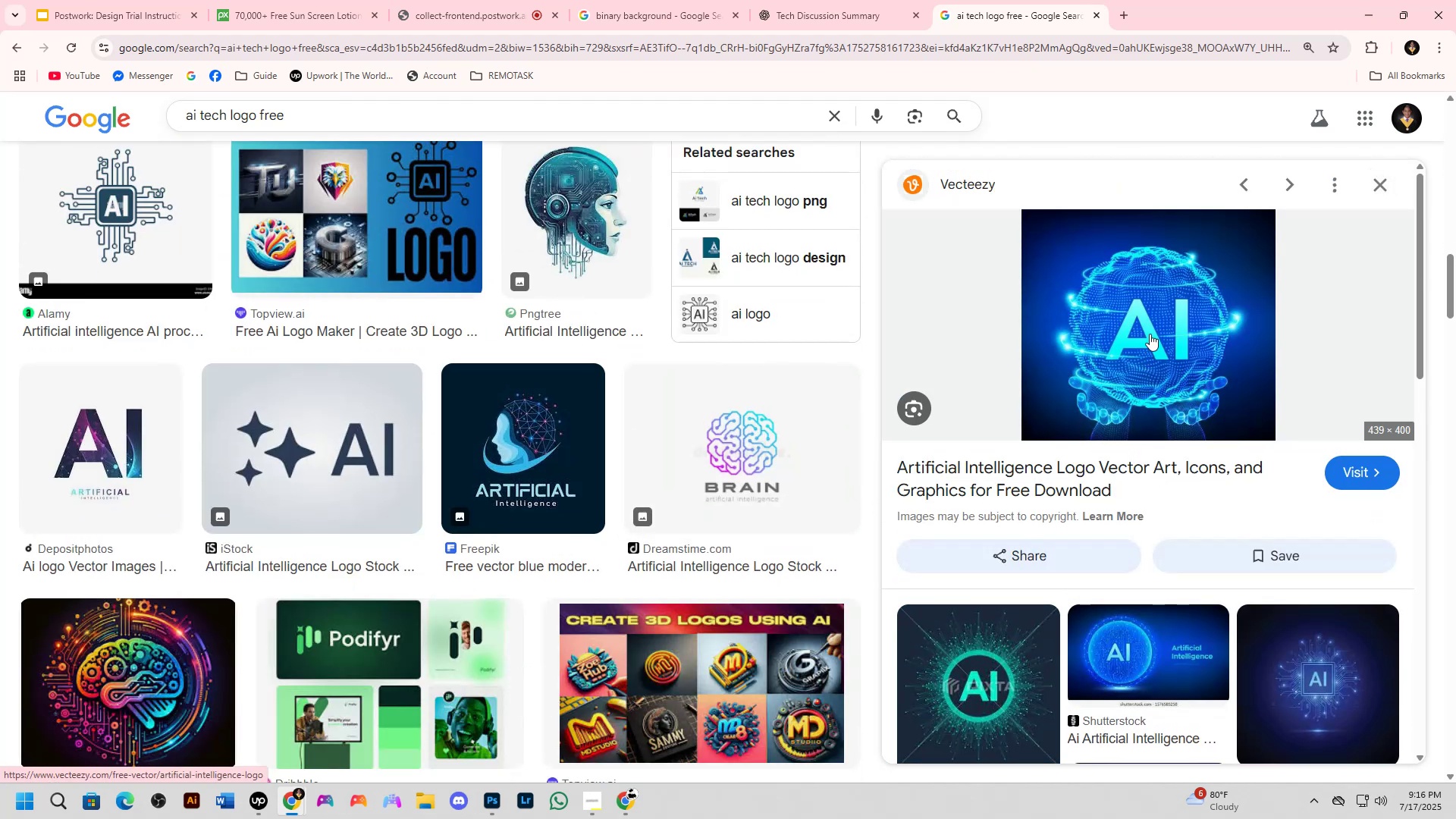 
left_click([1156, 318])
 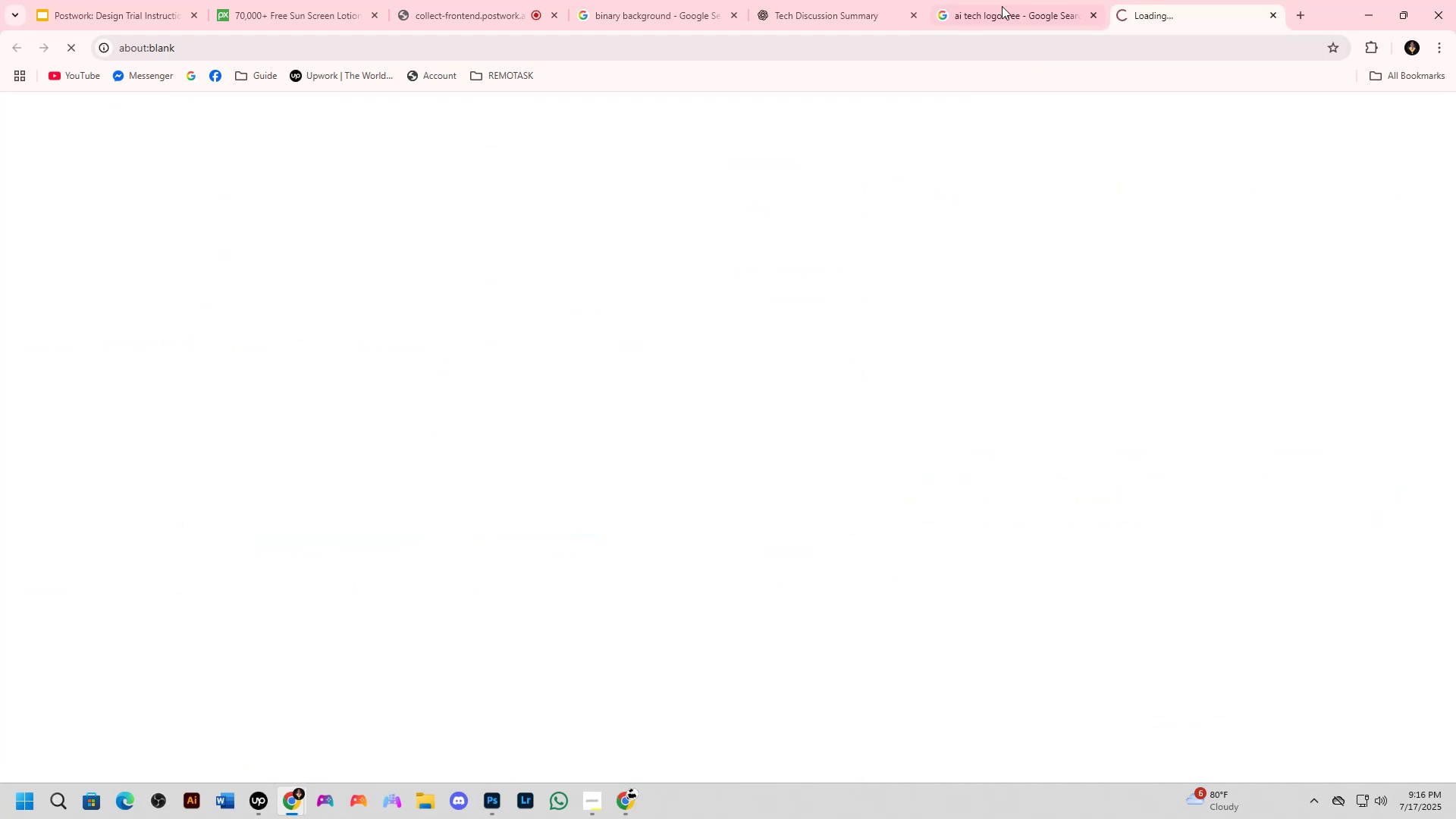 
left_click([1033, 0])
 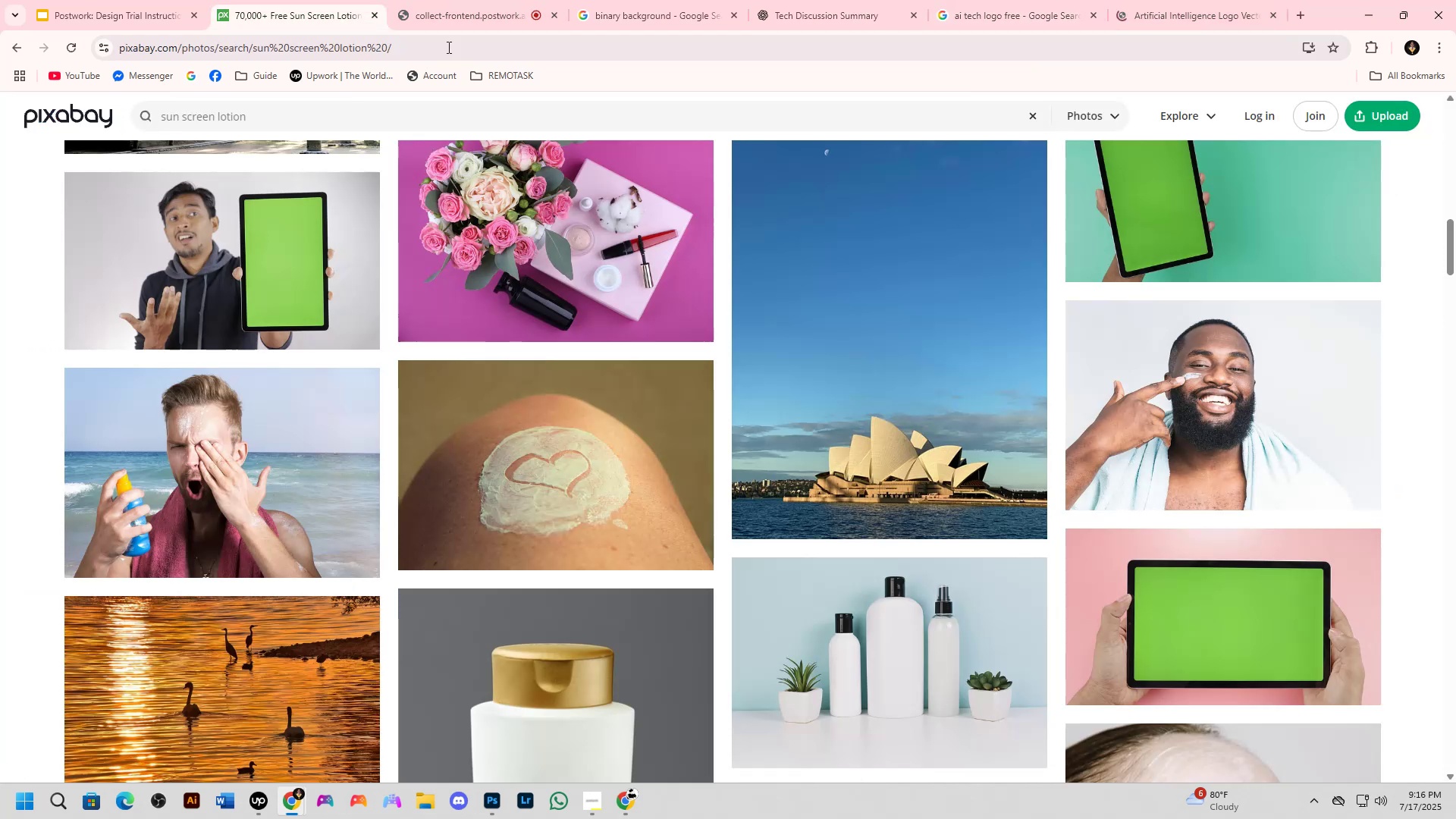 
left_click([365, 116])
 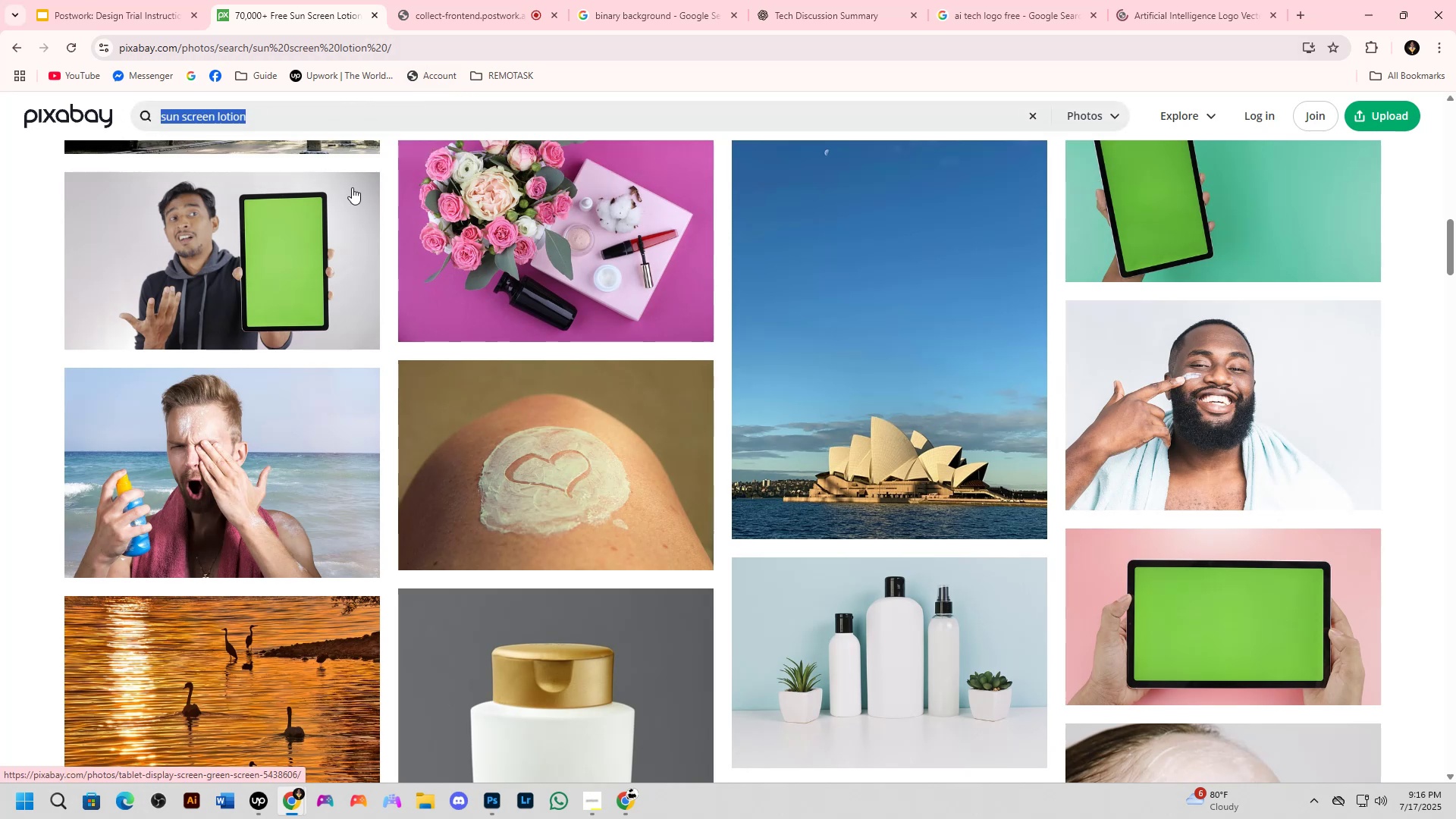 
type(aiu)
key(Backspace)
key(Backspace)
key(Backspace)
key(Backspace)
type(ai lgo)
 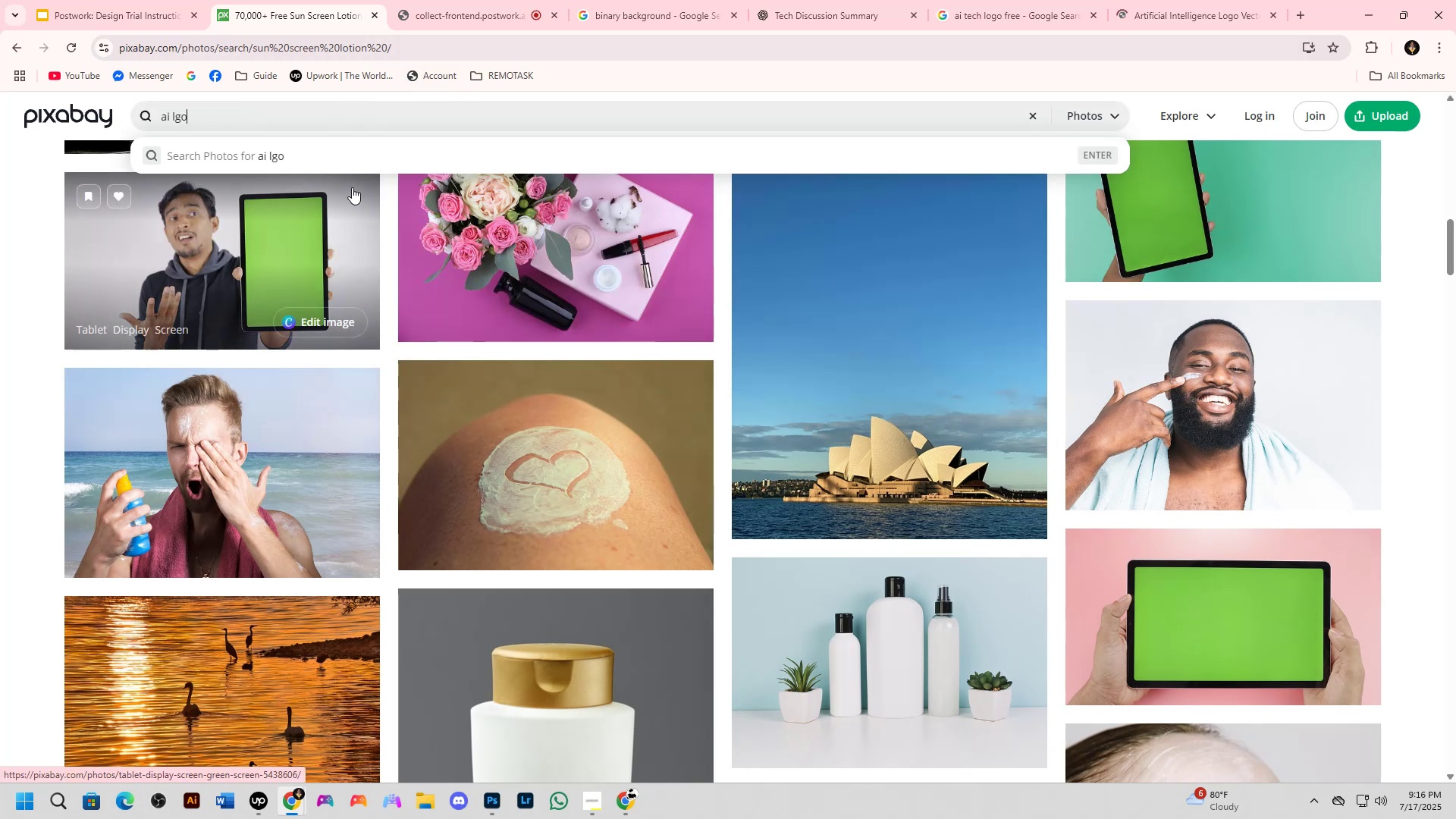 
key(Enter)
 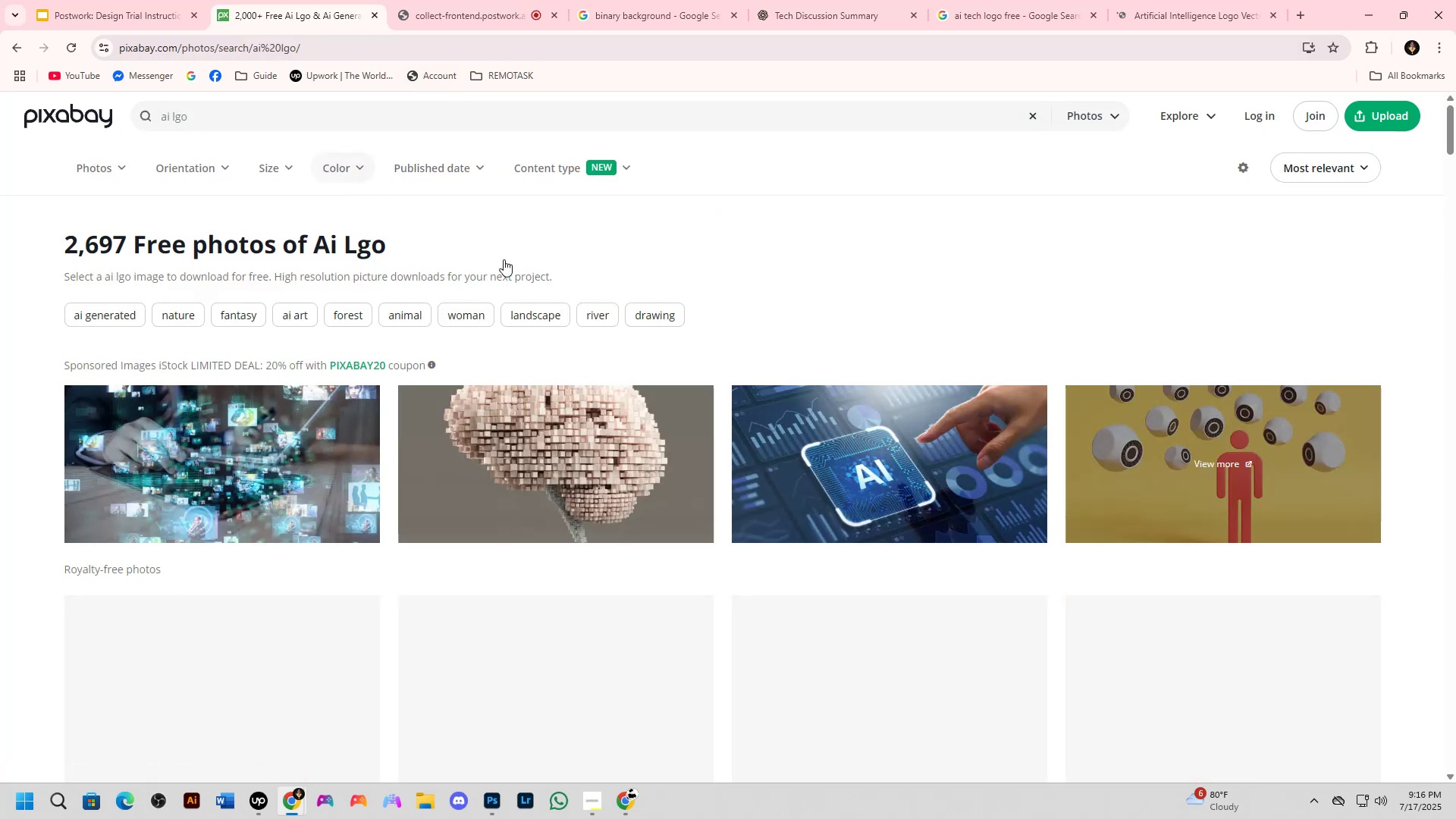 
scroll: coordinate [708, 375], scroll_direction: down, amount: 5.0
 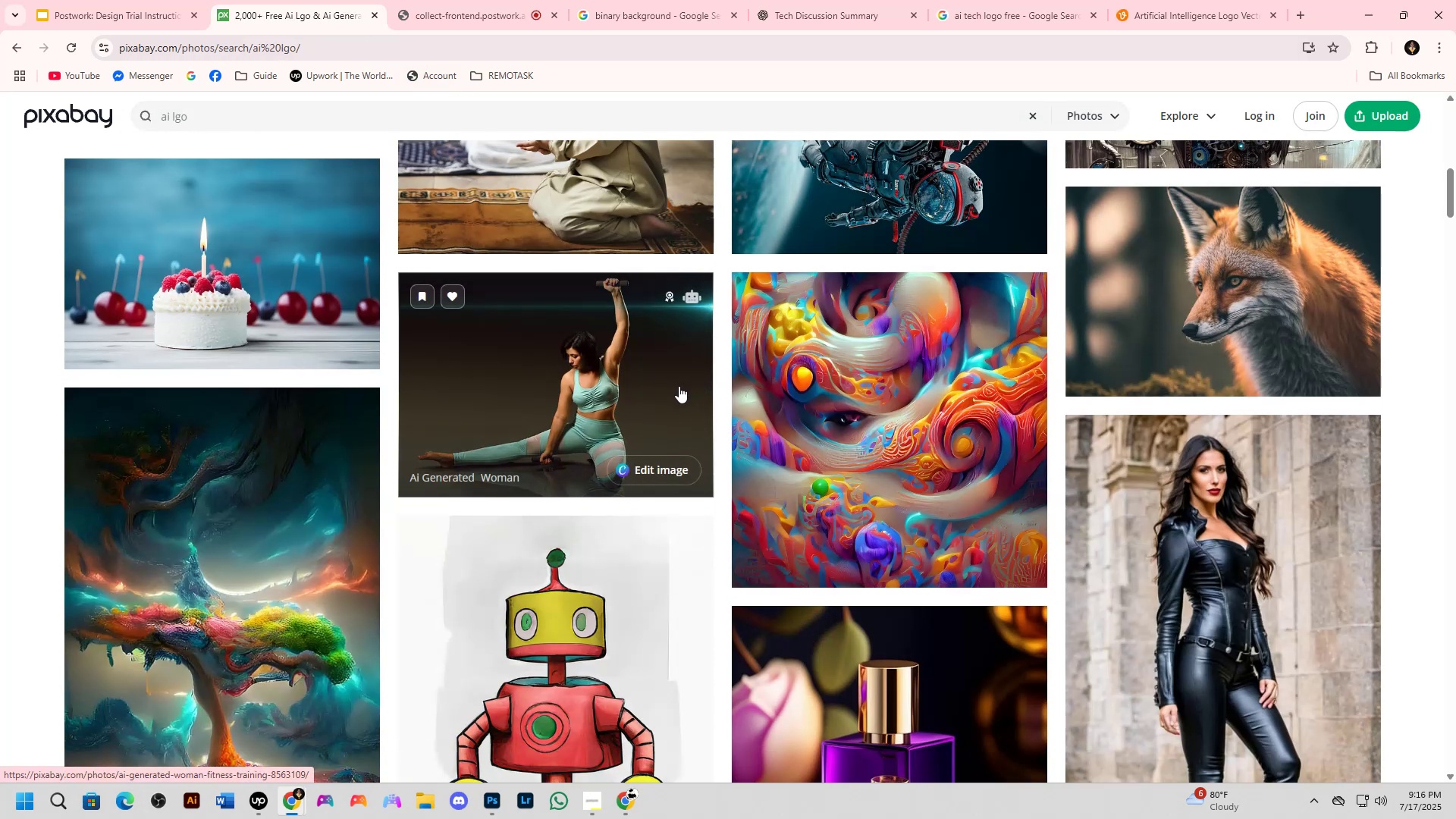 
scroll: coordinate [344, 196], scroll_direction: up, amount: 8.0
 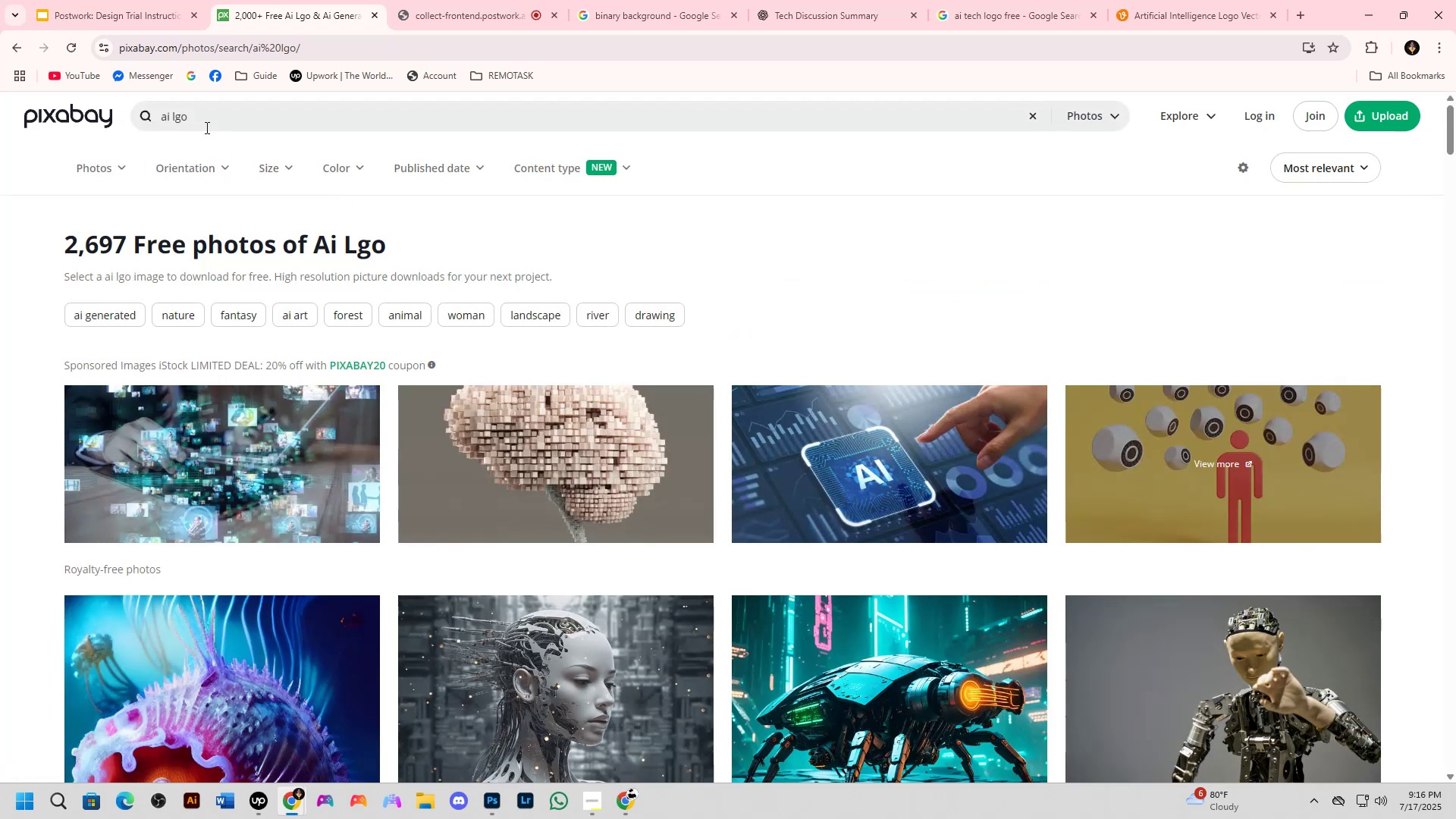 
left_click([206, 124])
 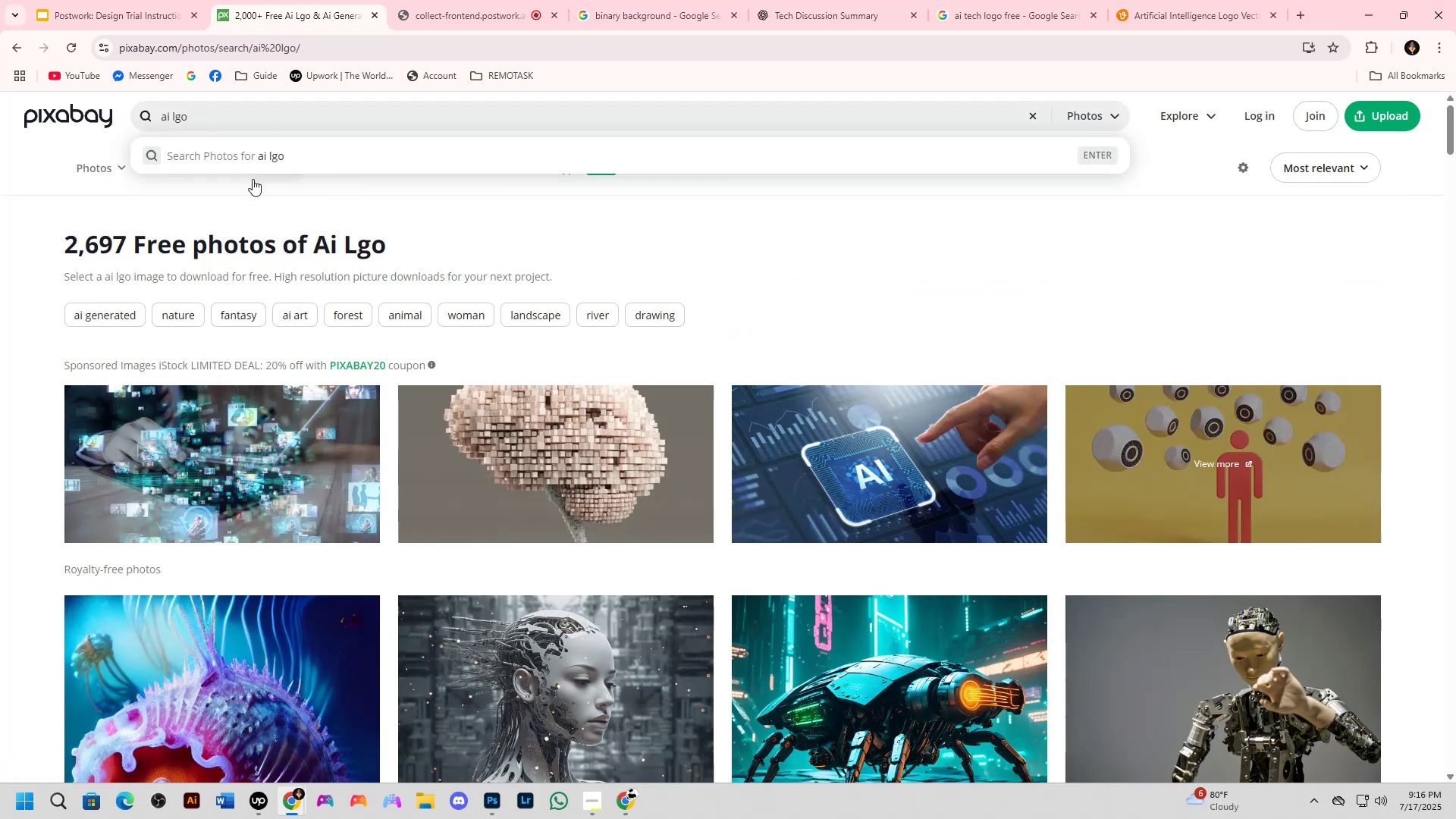 
key(Backspace)
key(Backspace)
key(Backspace)
type(logo)
 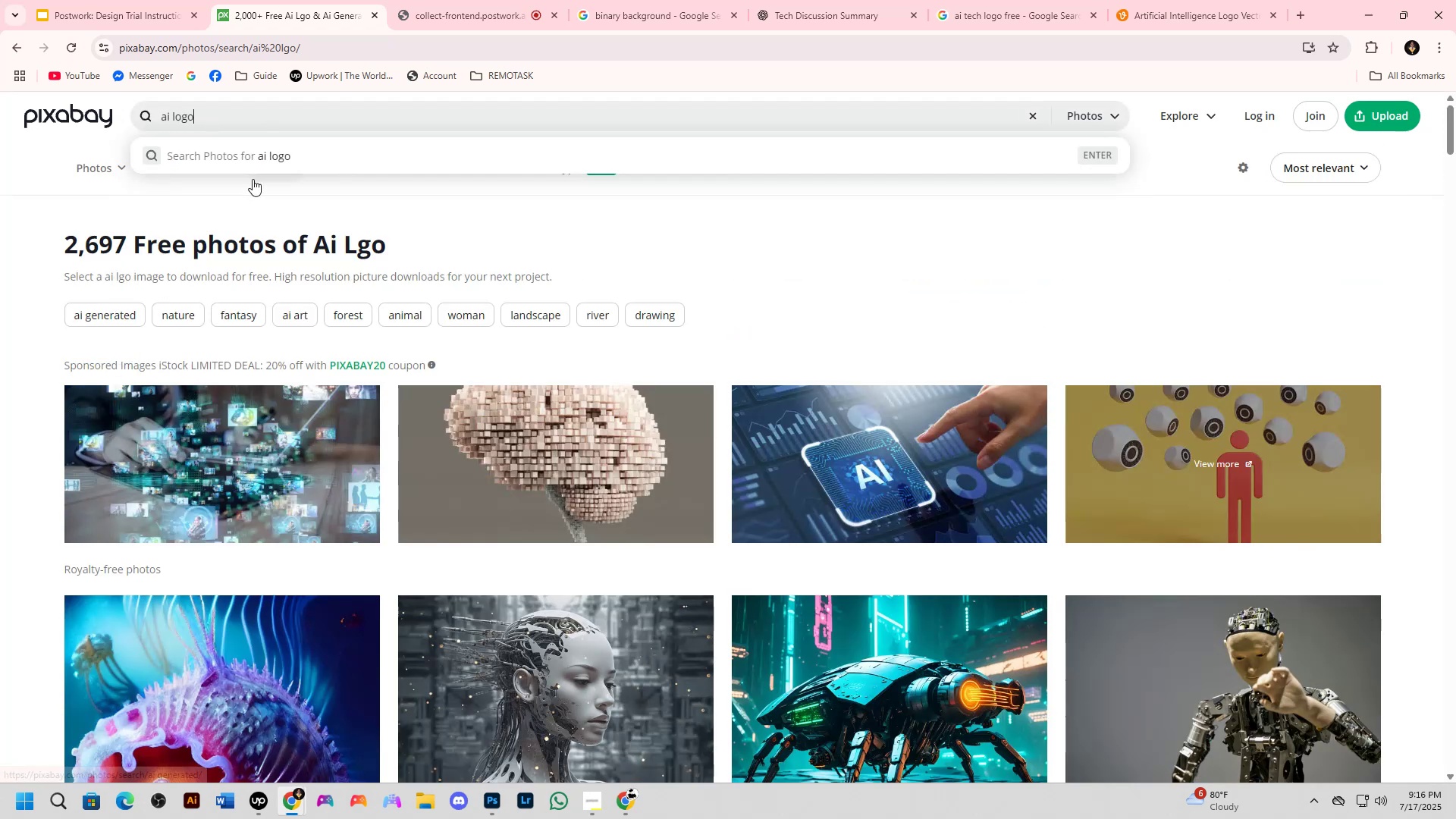 
key(Enter)
 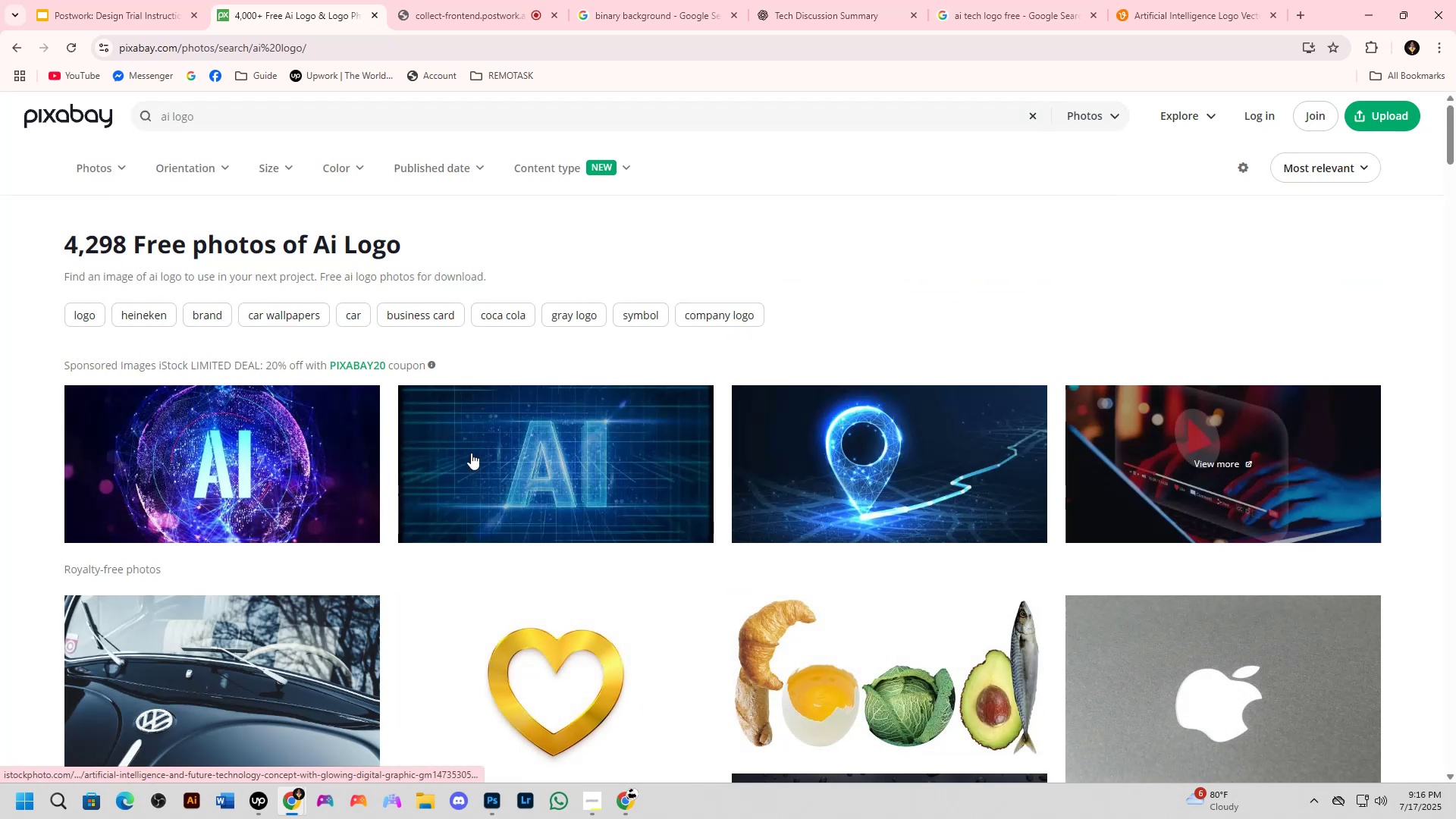 
key(Alt+AltLeft)
 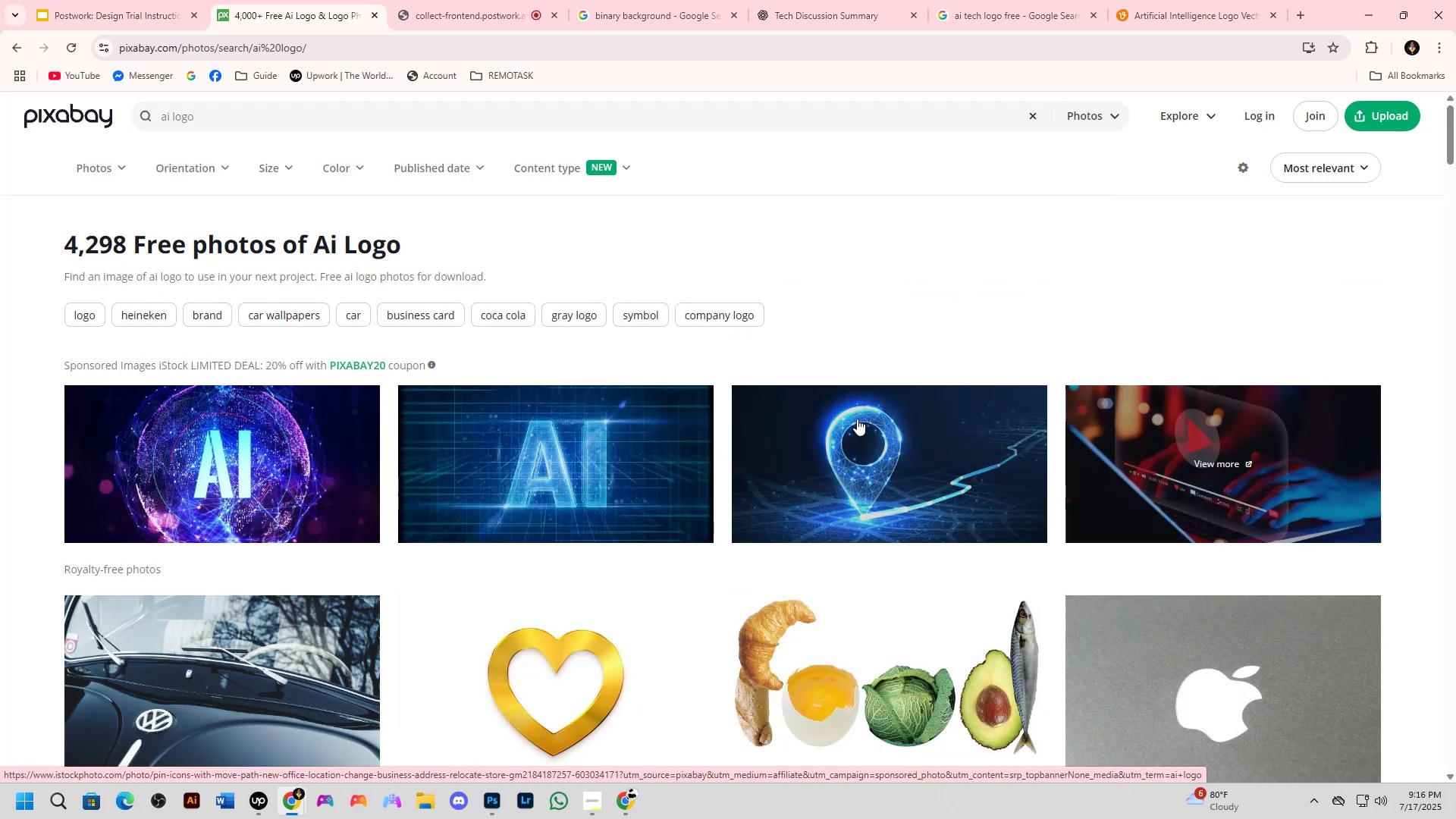 
key(Alt+Tab)
 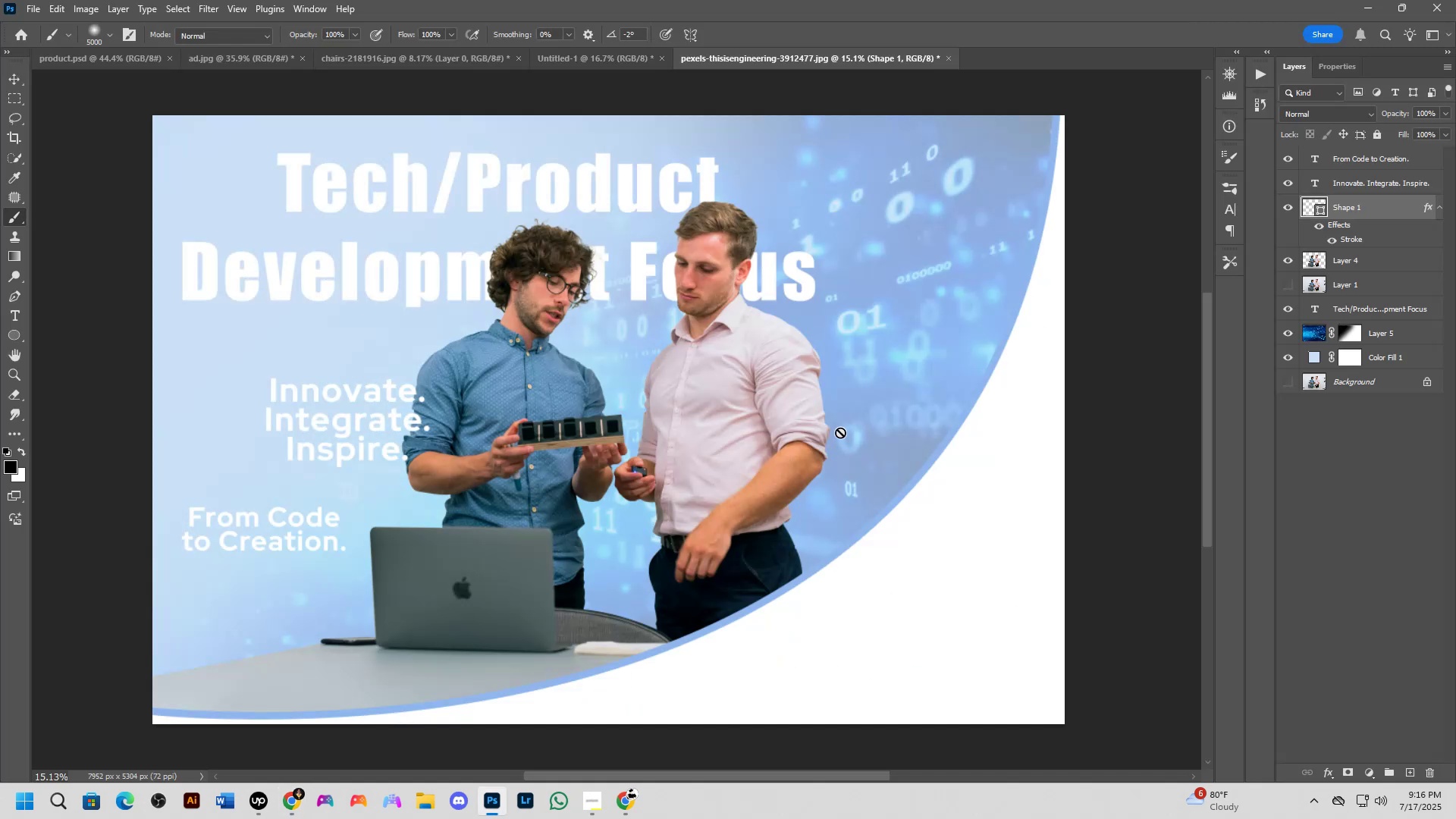 
key(Alt+AltLeft)
 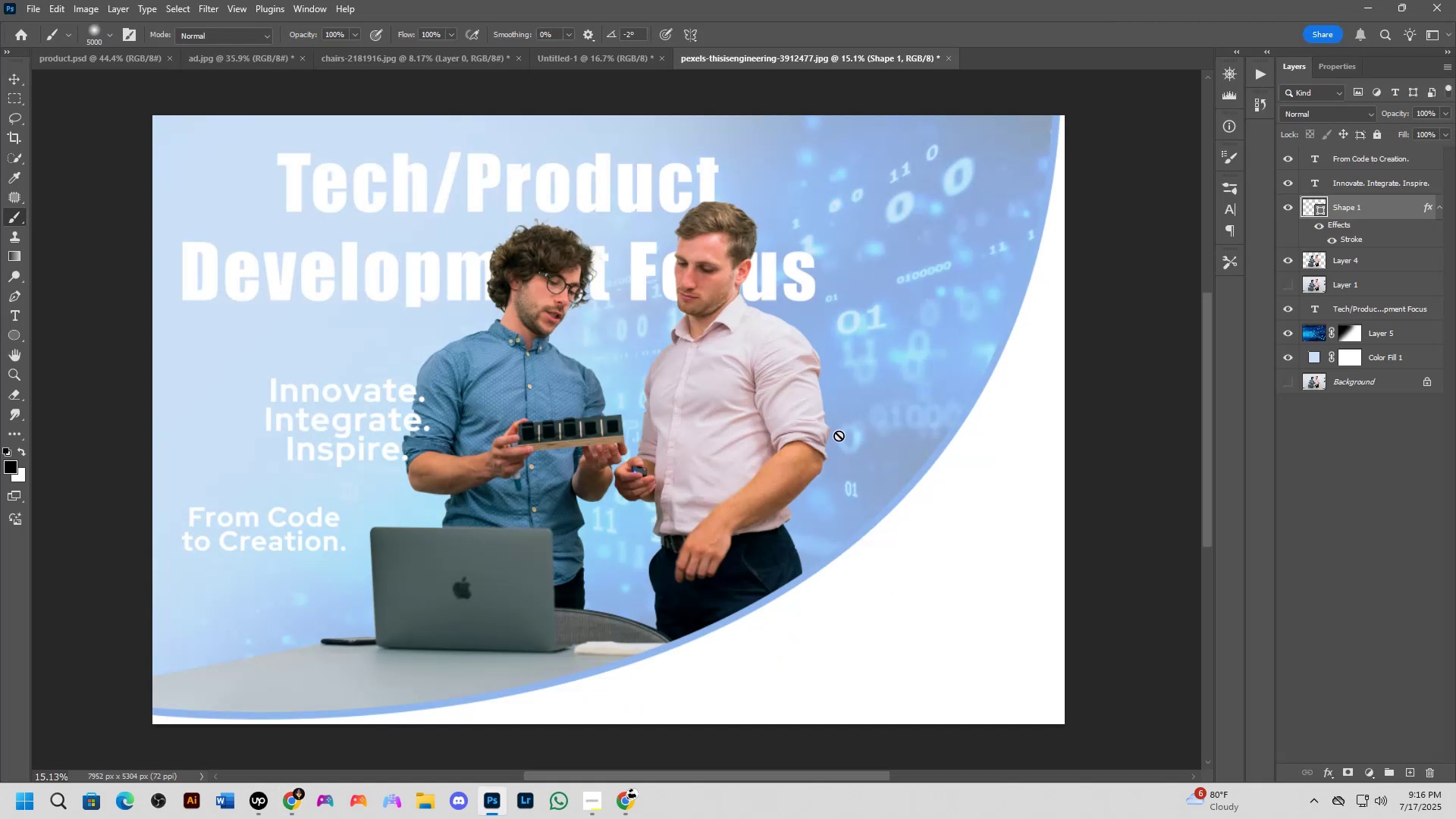 
key(Alt+Tab)
 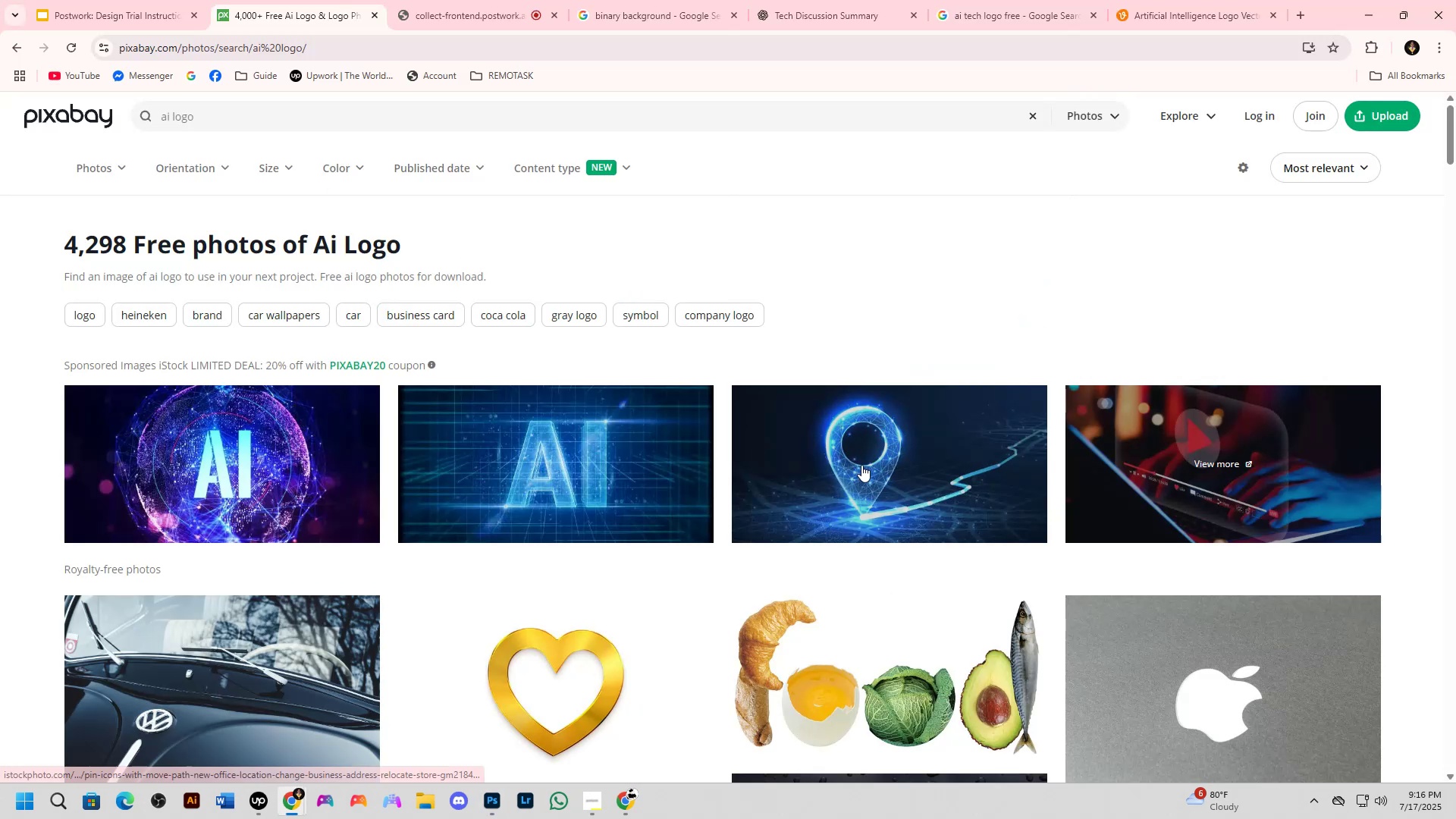 
key(Alt+AltLeft)
 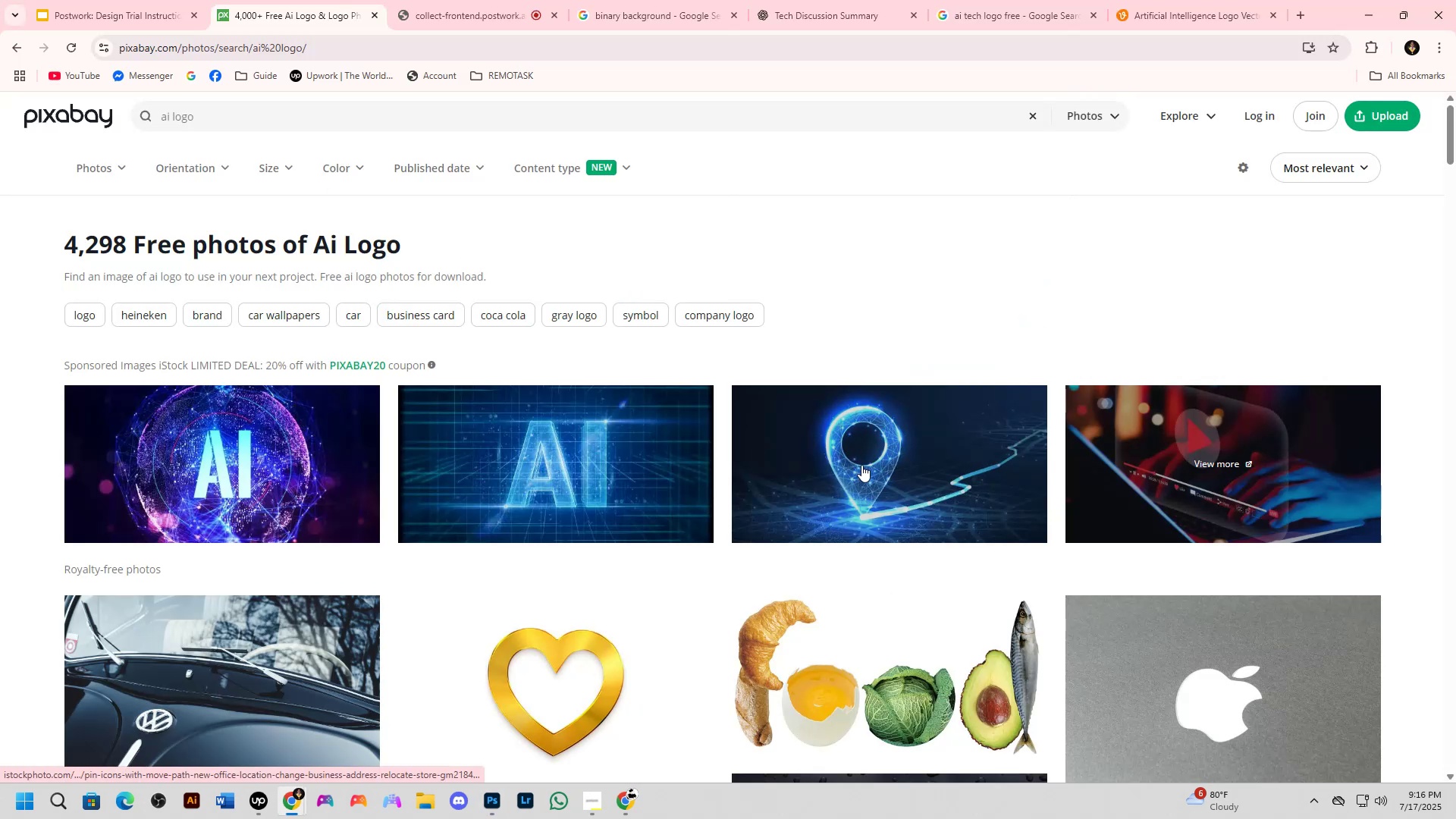 
key(Alt+Tab)
 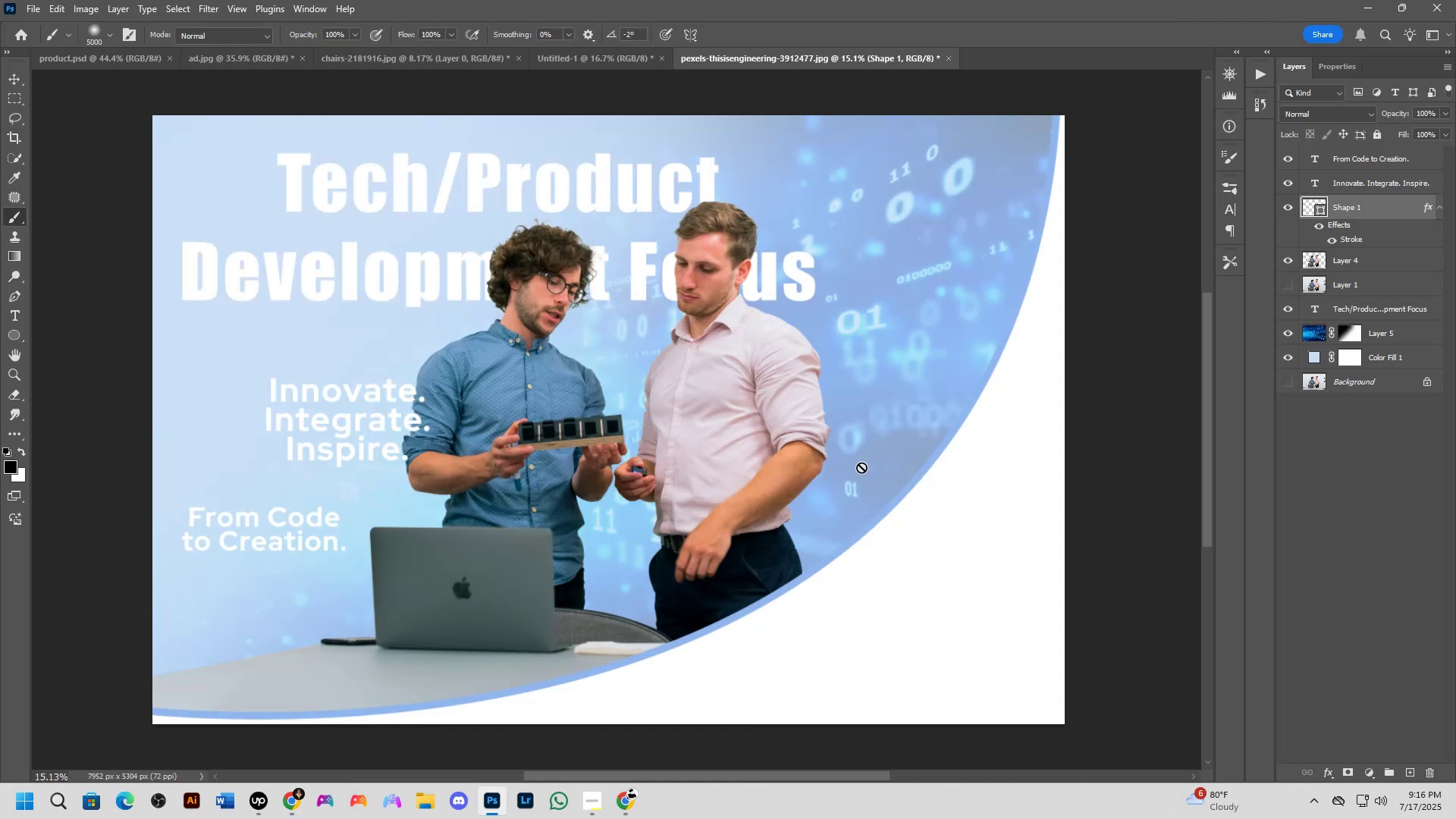 
key(Alt+AltLeft)
 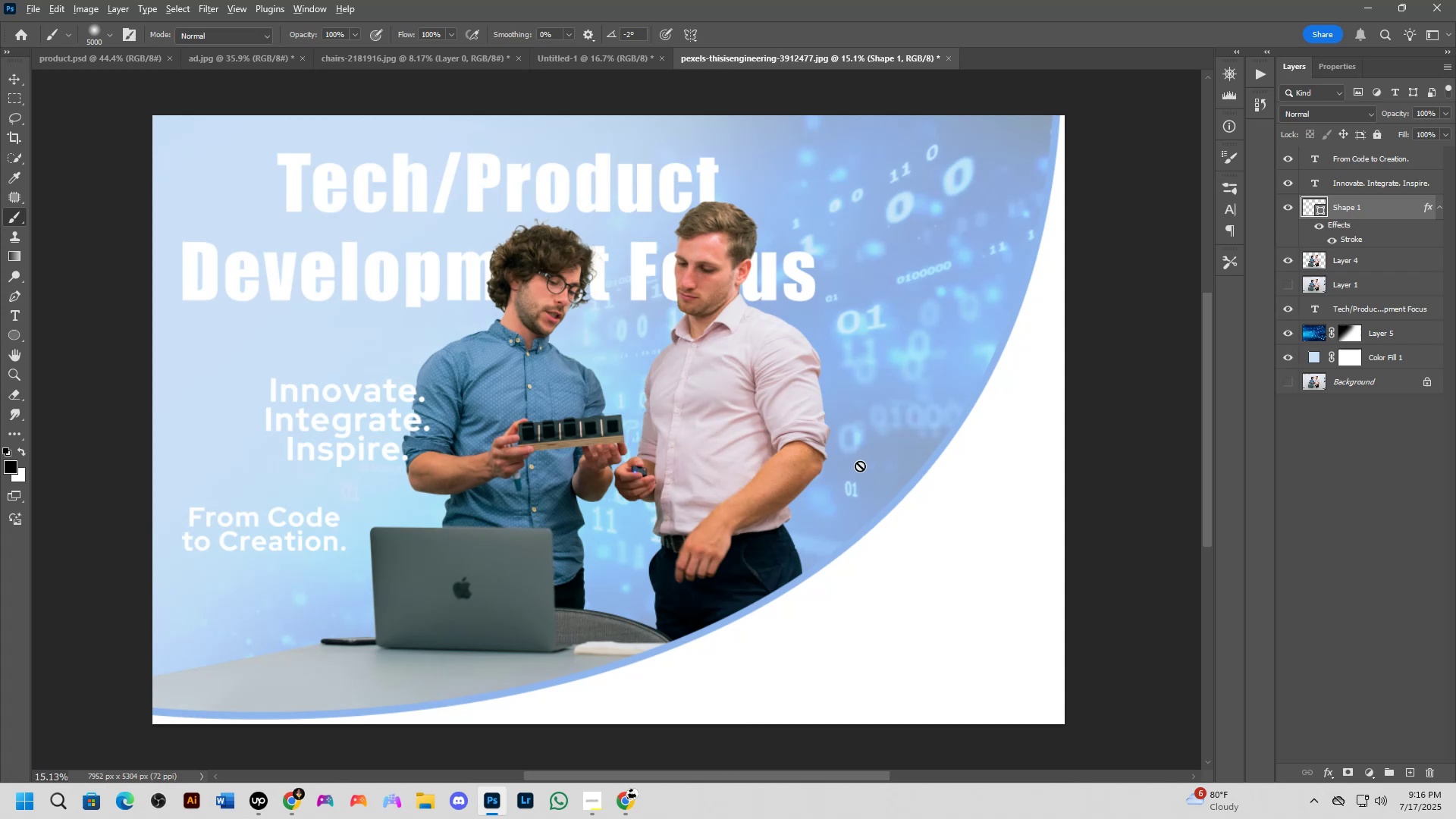 
key(Alt+Tab)
 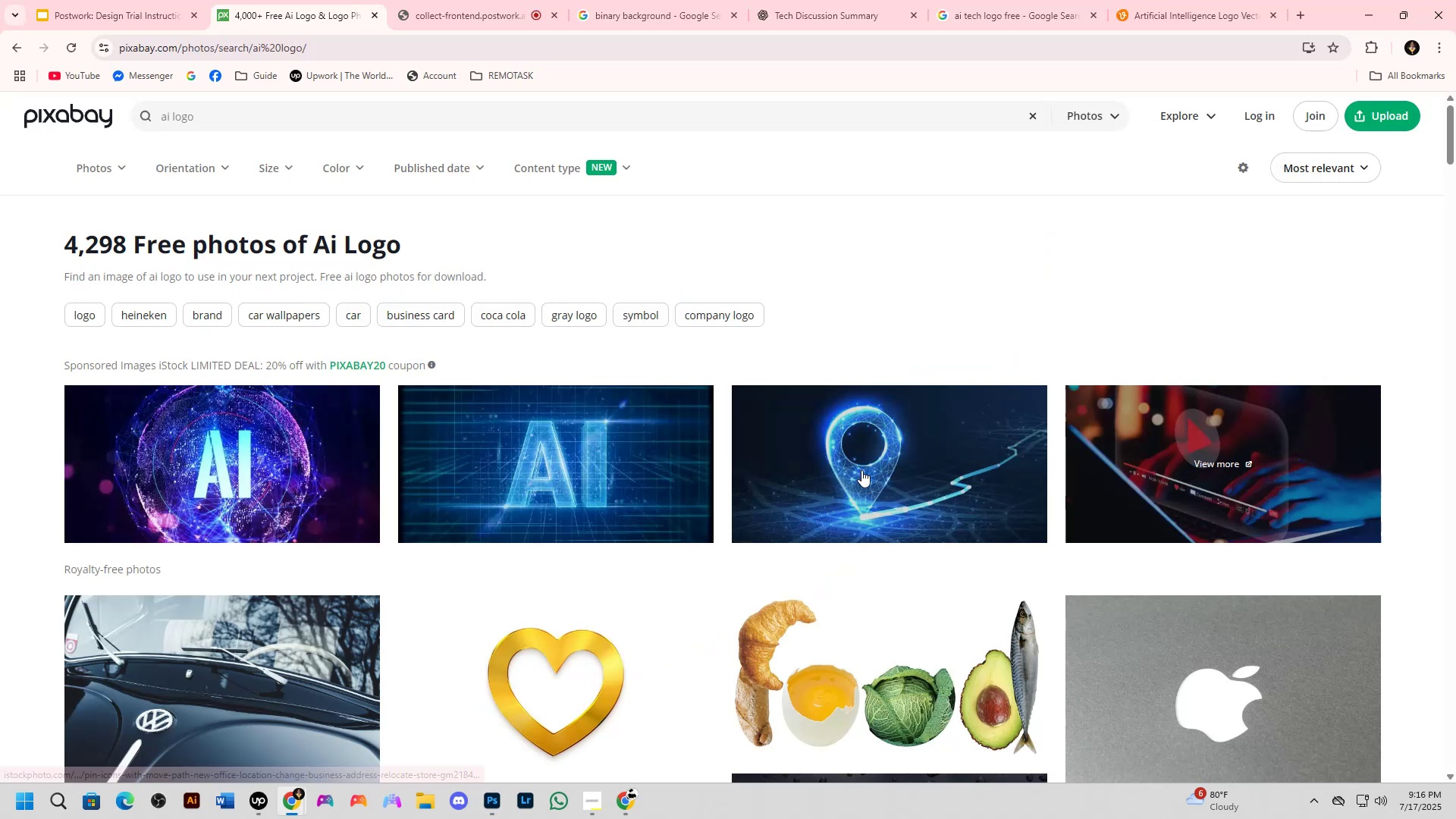 
scroll: coordinate [864, 479], scroll_direction: down, amount: 3.0
 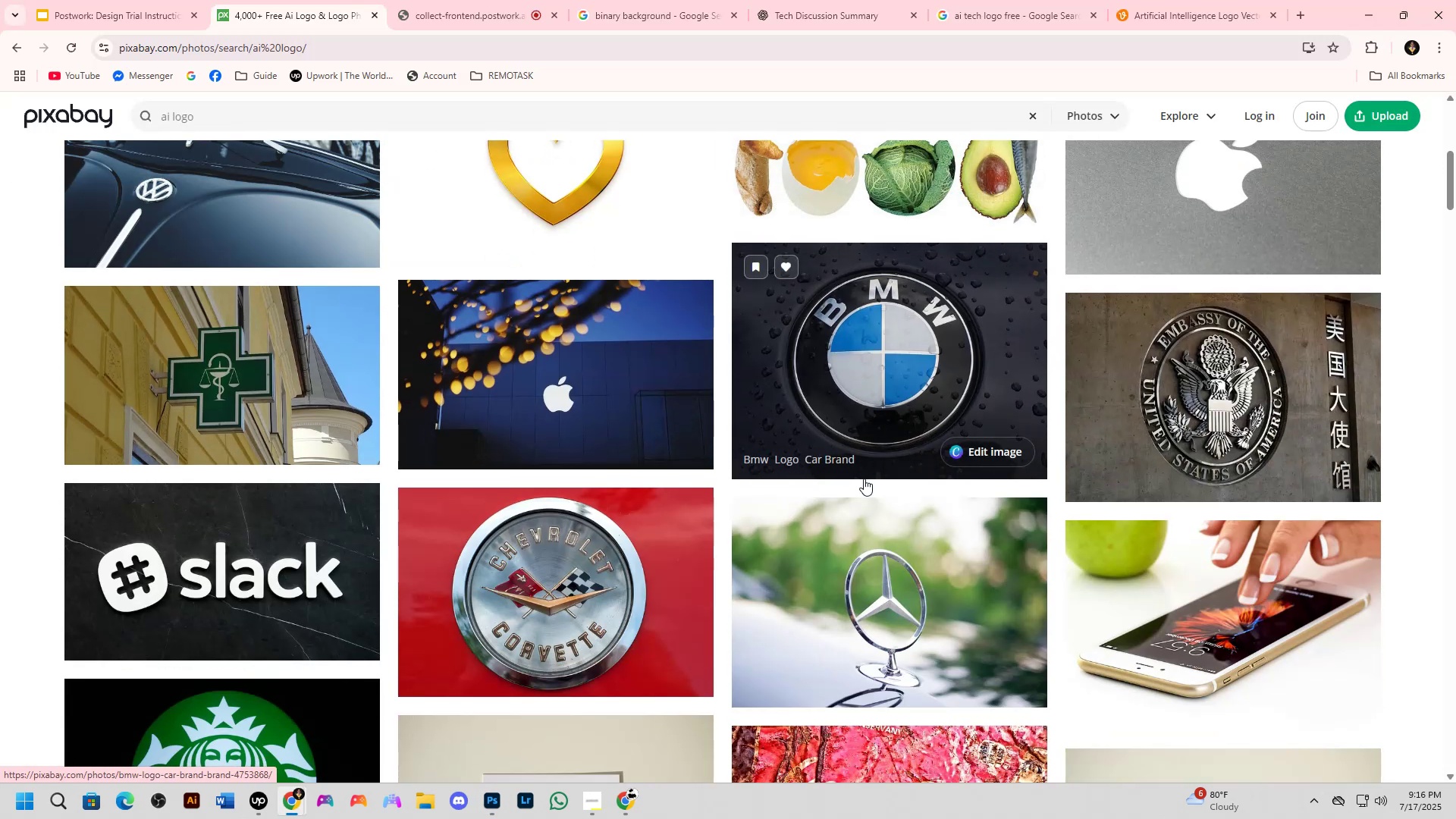 
scroll: coordinate [864, 479], scroll_direction: up, amount: 4.0
 